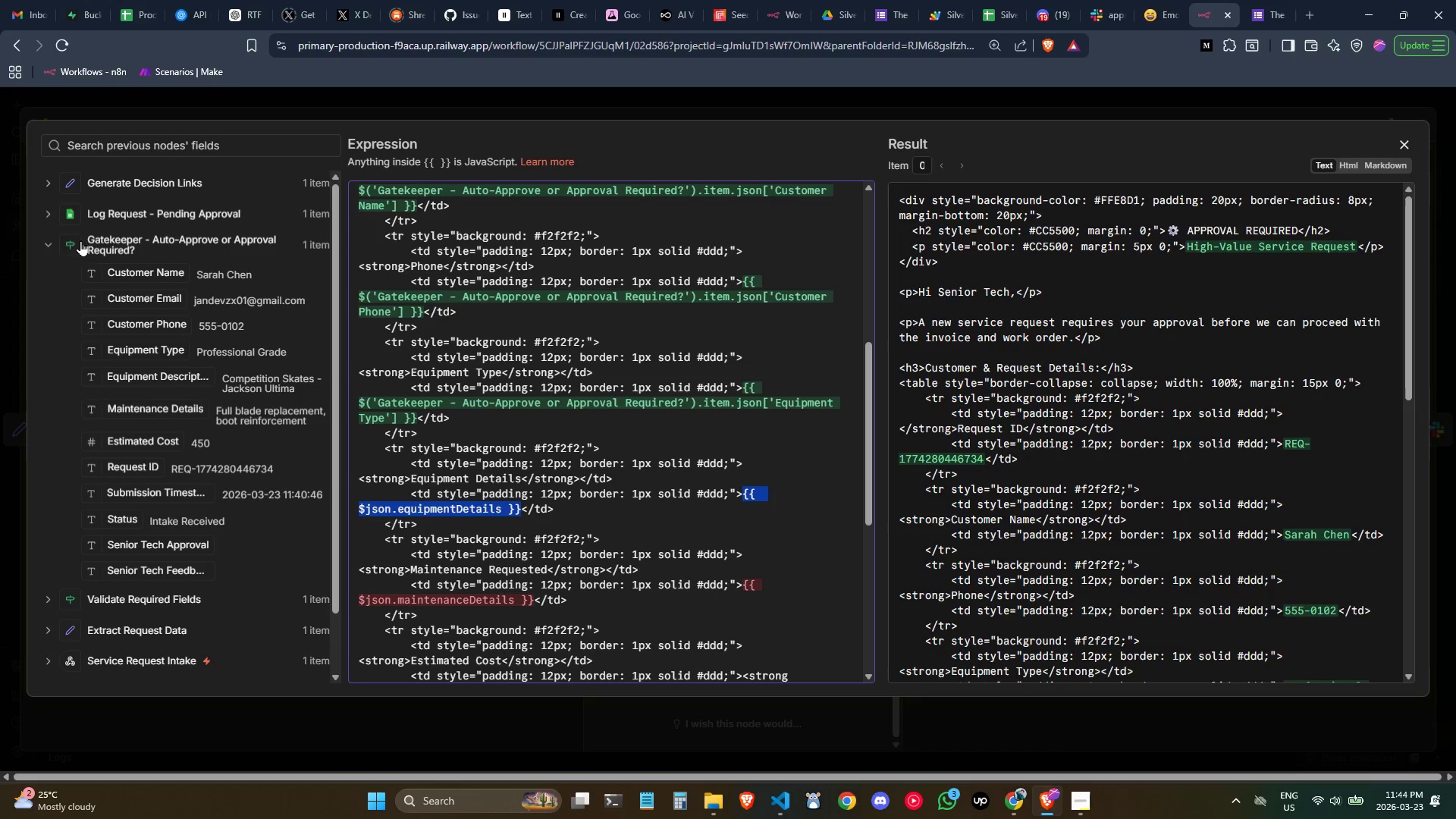 
left_click([50, 215])
 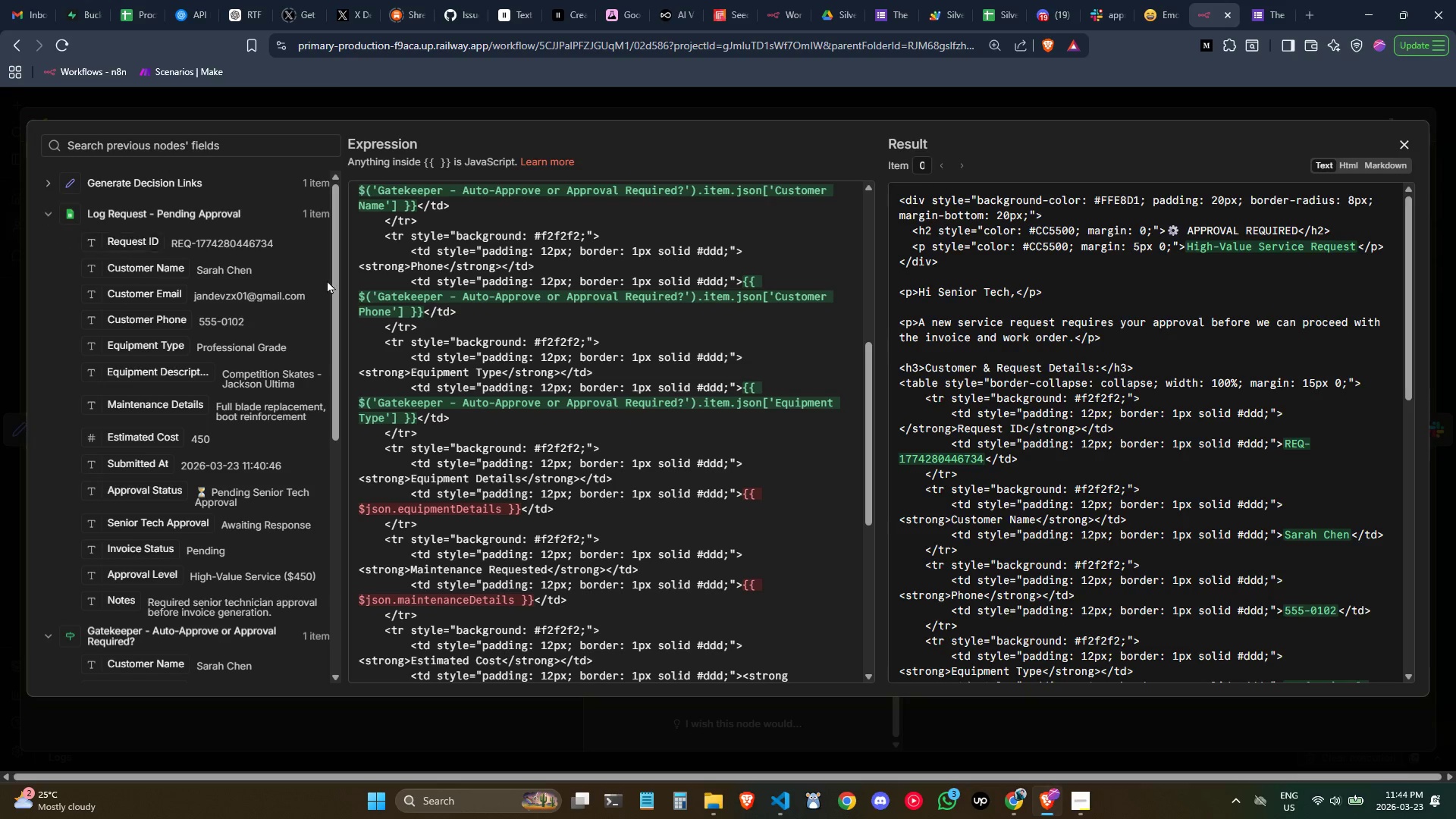 
scroll: coordinate [651, 372], scroll_direction: none, amount: 0.0
 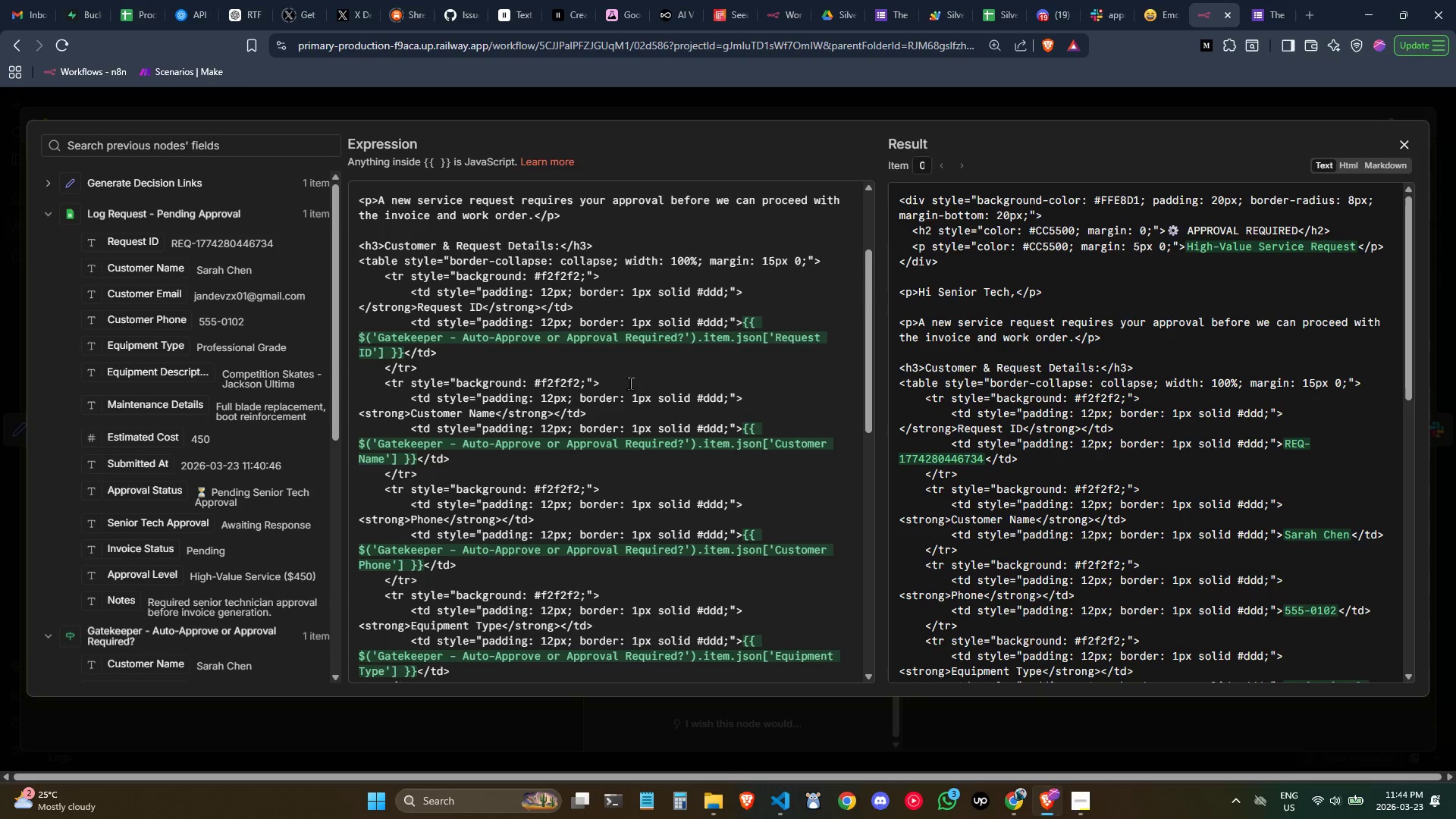 
scroll: coordinate [597, 368], scroll_direction: up, amount: 1.0
 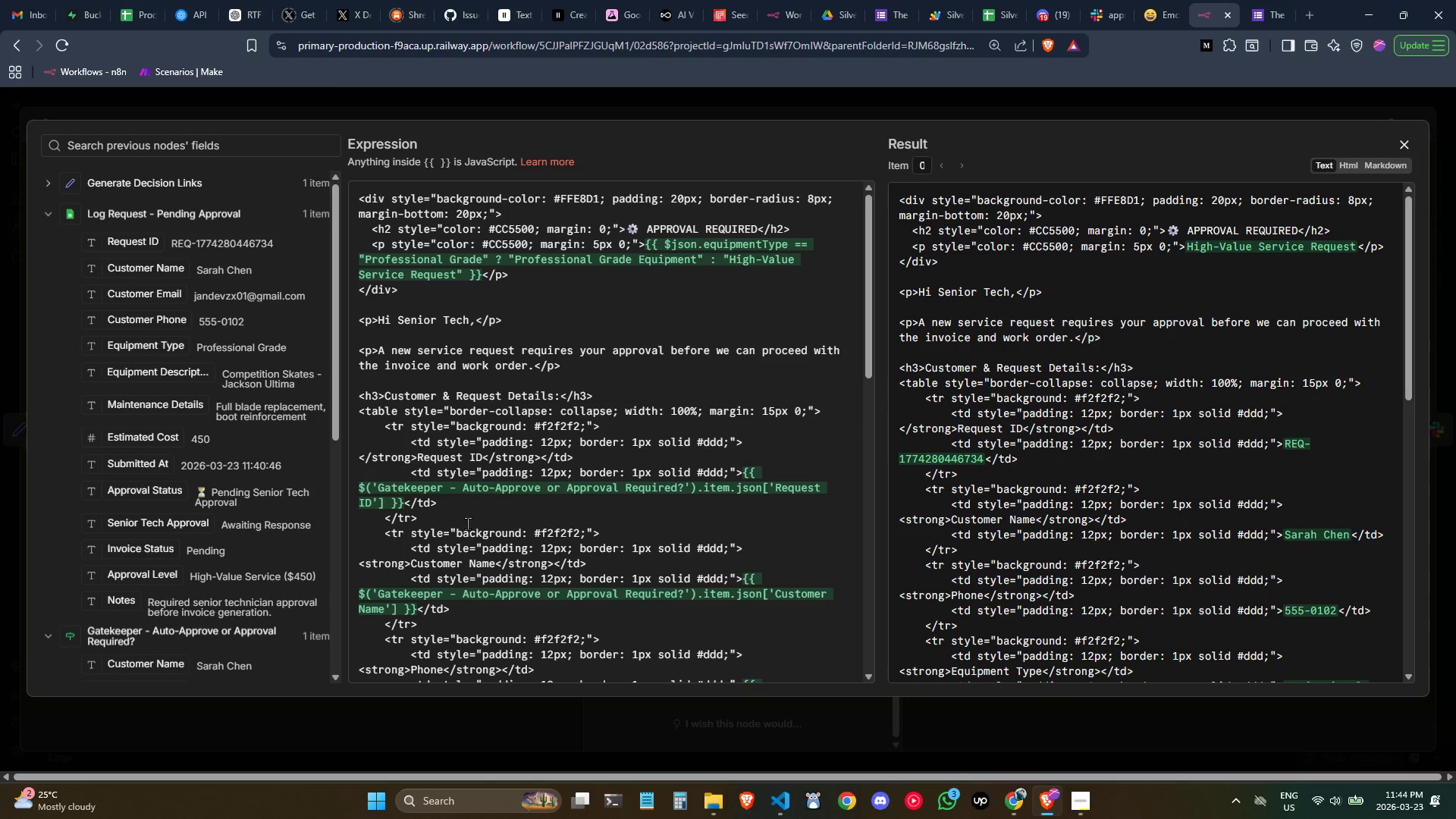 
left_click_drag(start_coordinate=[403, 501], to_coordinate=[744, 469])
 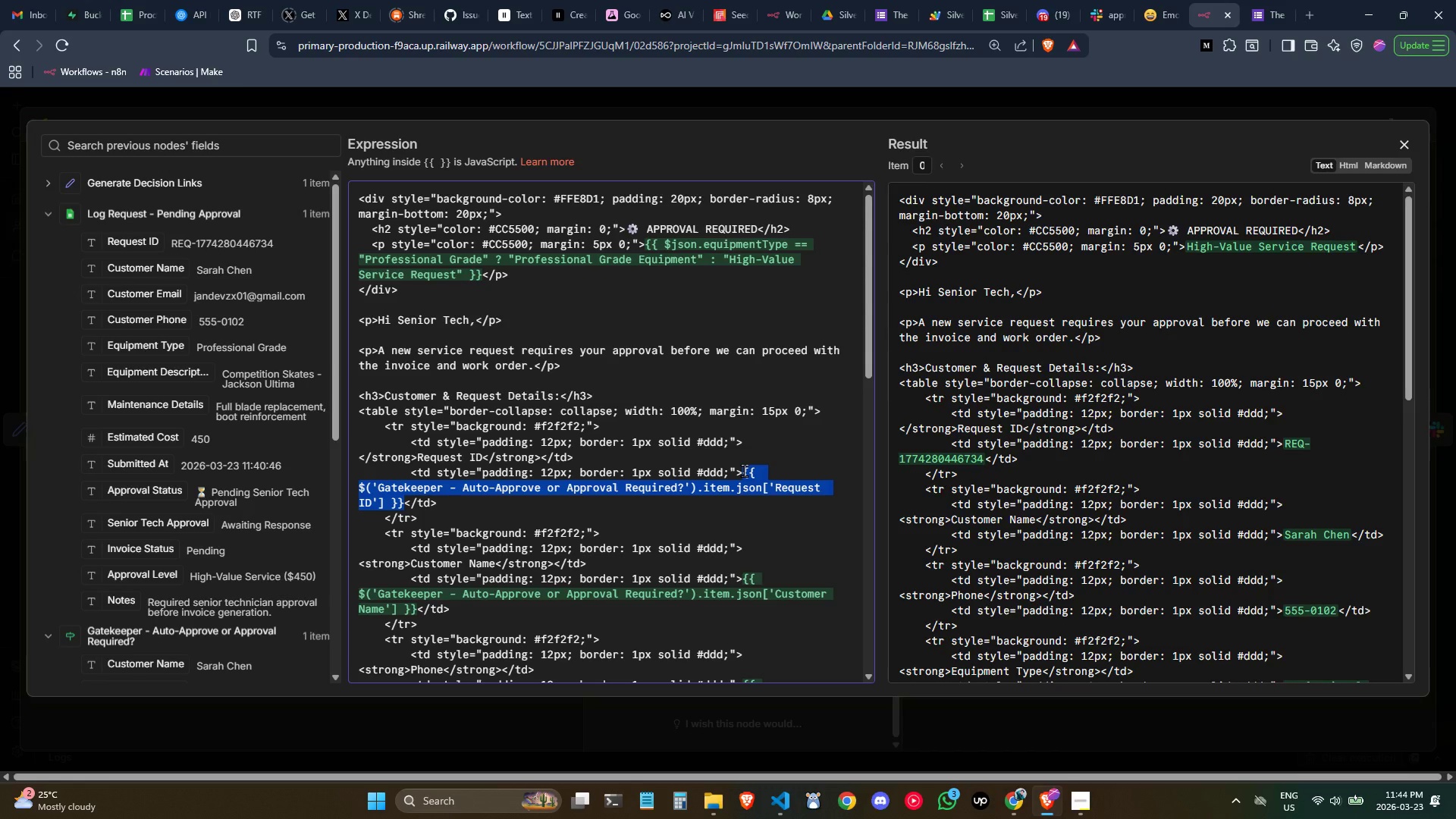 
key(Control+ControlLeft)
 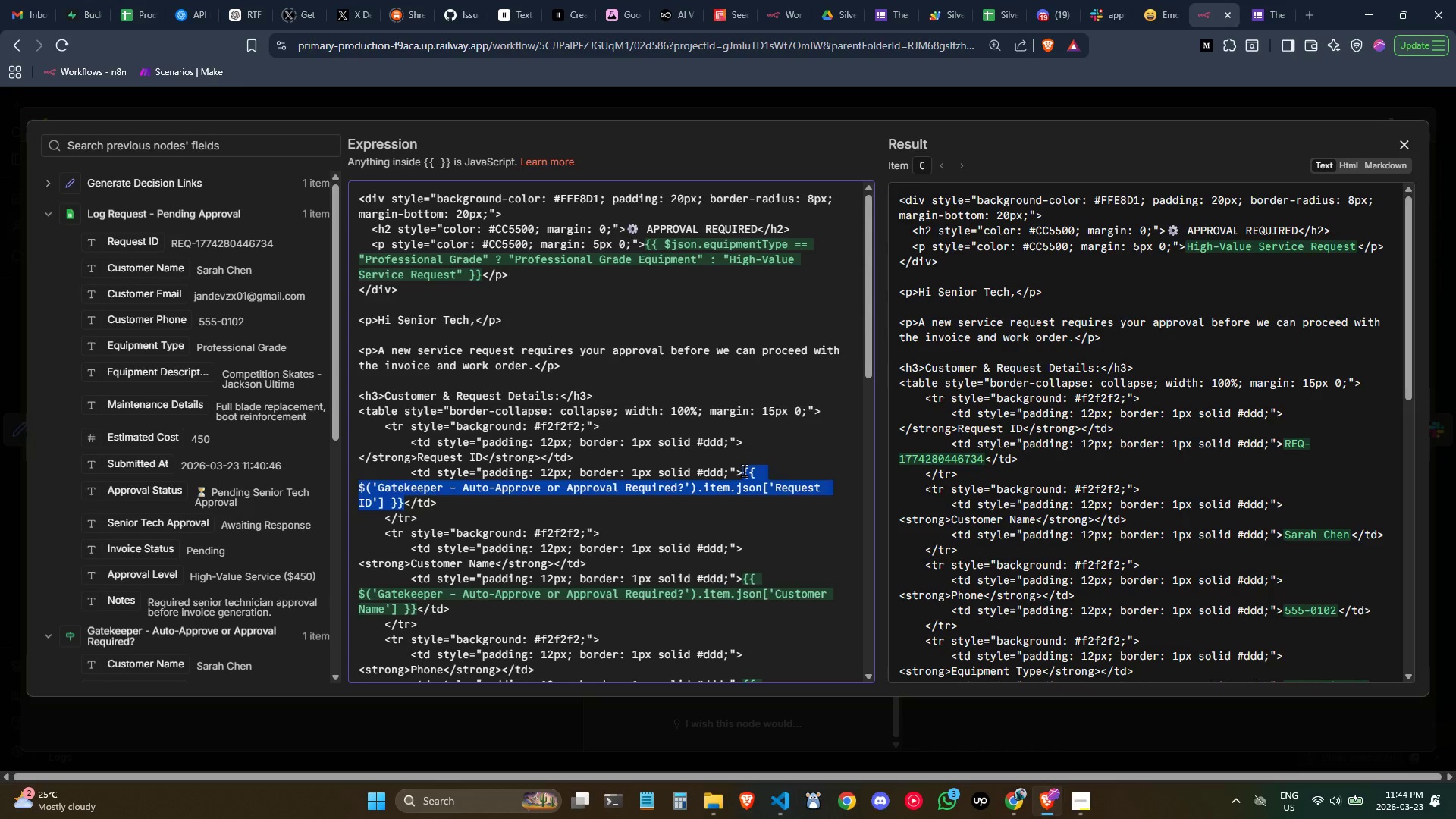 
key(Backspace)
 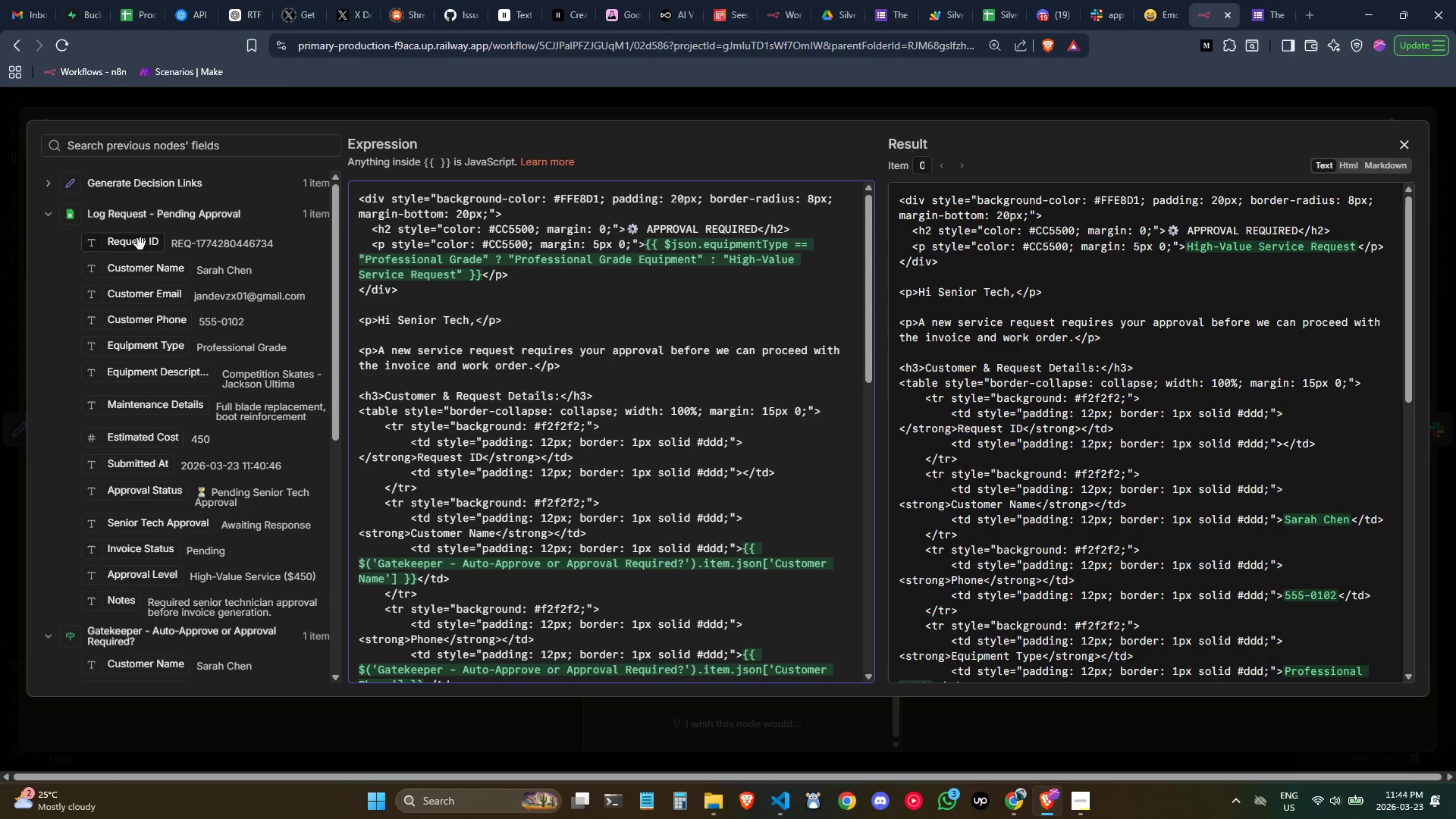 
left_click_drag(start_coordinate=[138, 244], to_coordinate=[745, 480])
 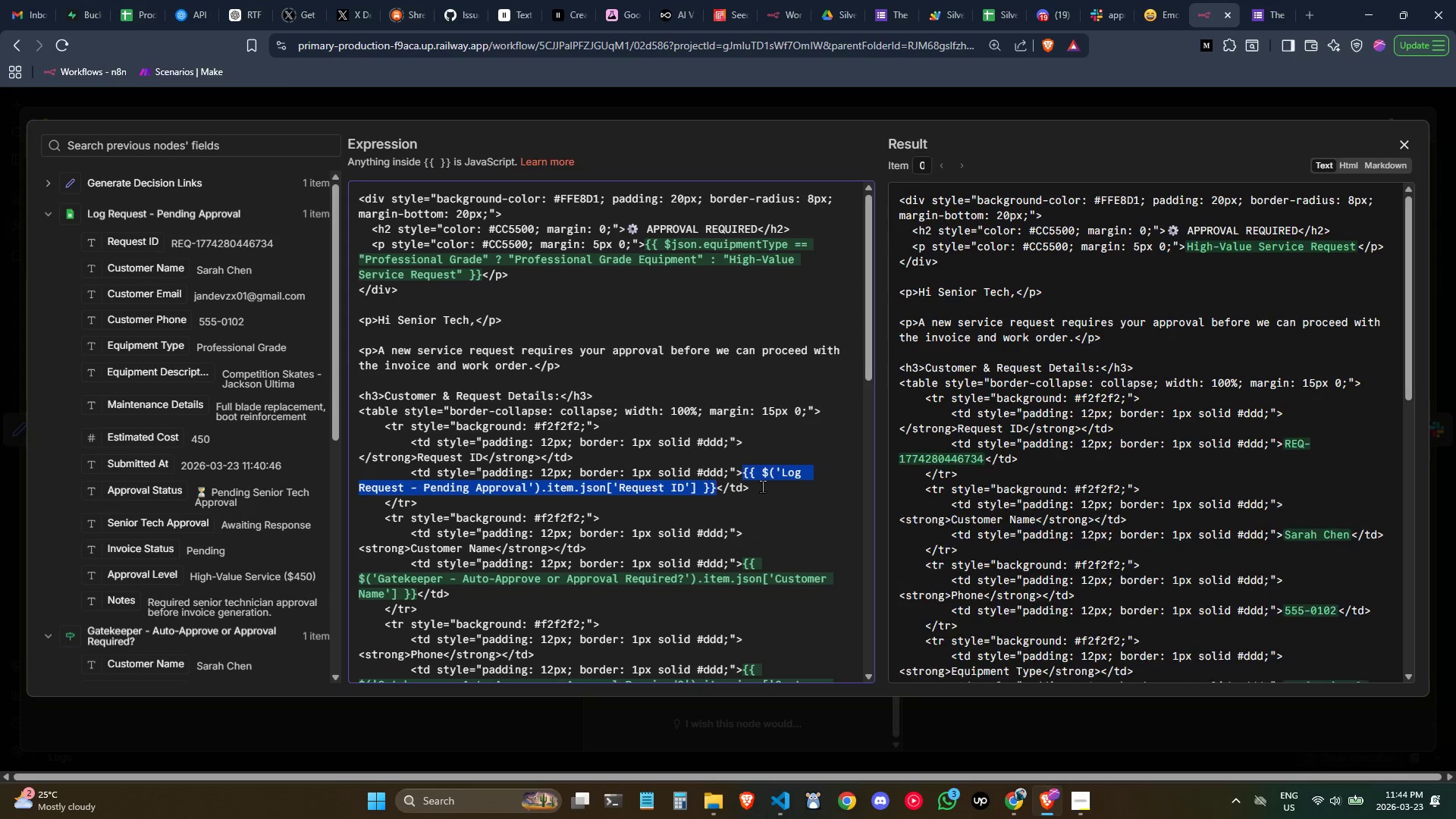 
scroll: coordinate [762, 485], scroll_direction: none, amount: 0.0
 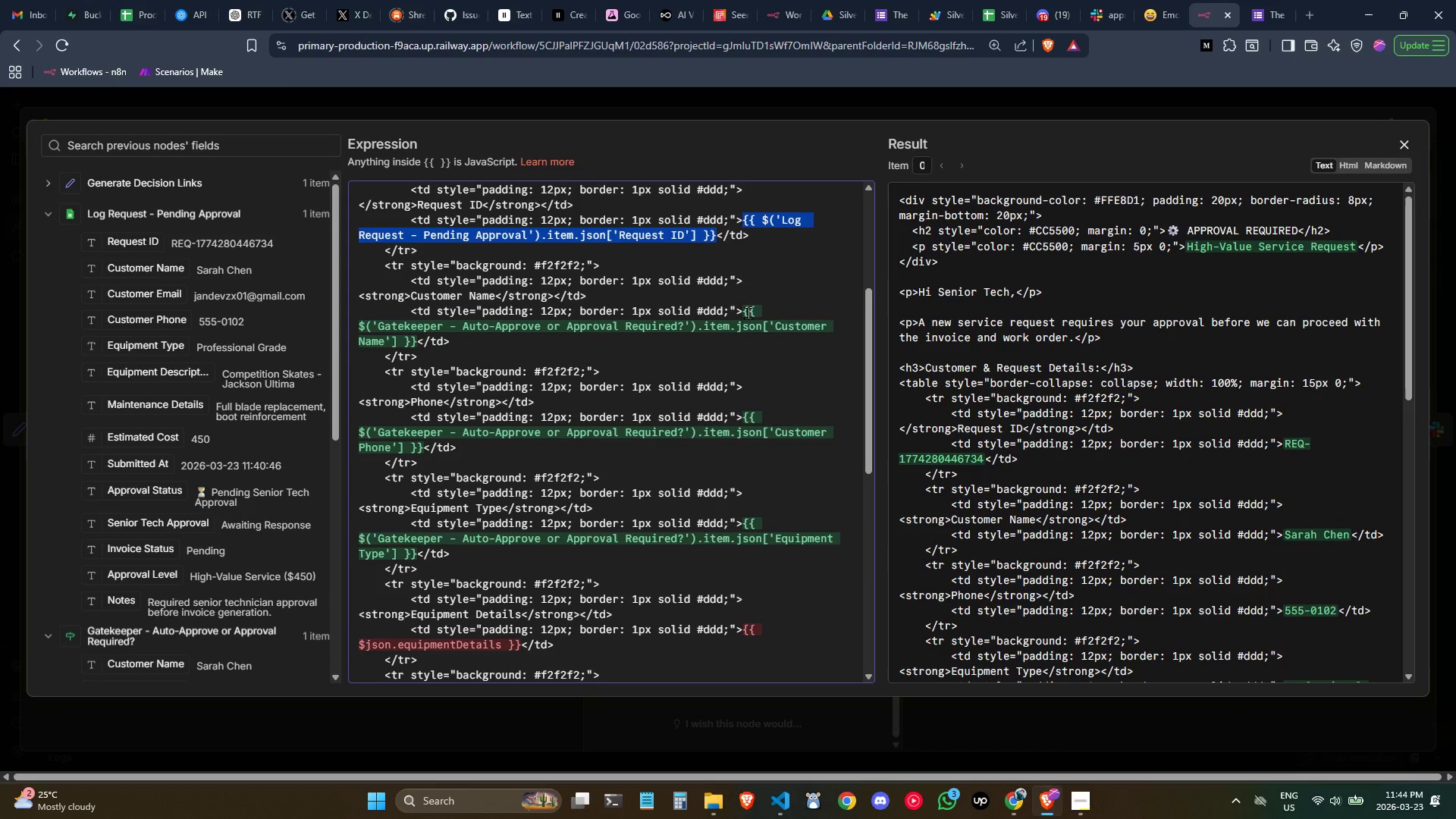 
left_click_drag(start_coordinate=[746, 311], to_coordinate=[754, 324])
 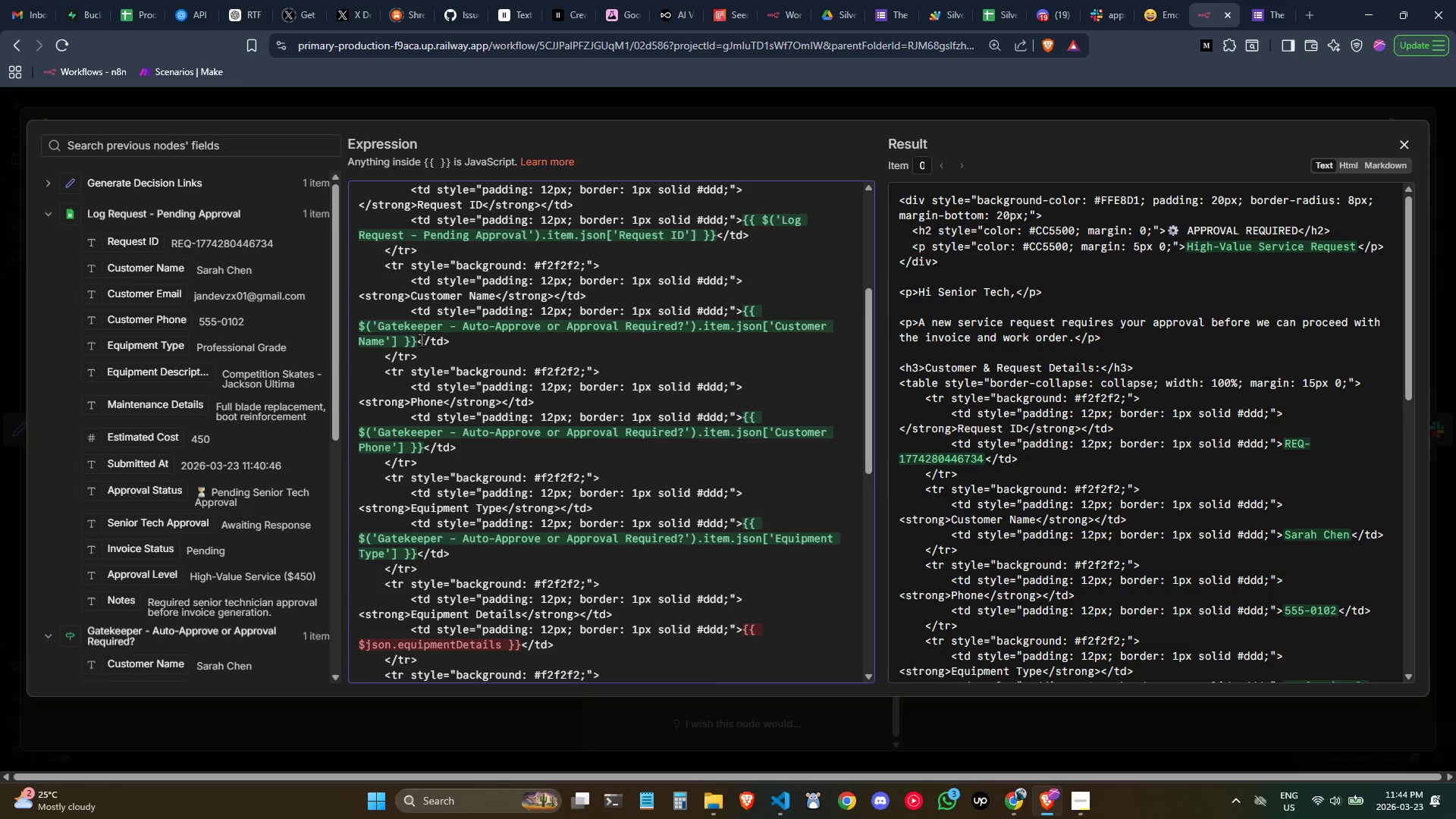 
left_click_drag(start_coordinate=[418, 339], to_coordinate=[746, 308])
 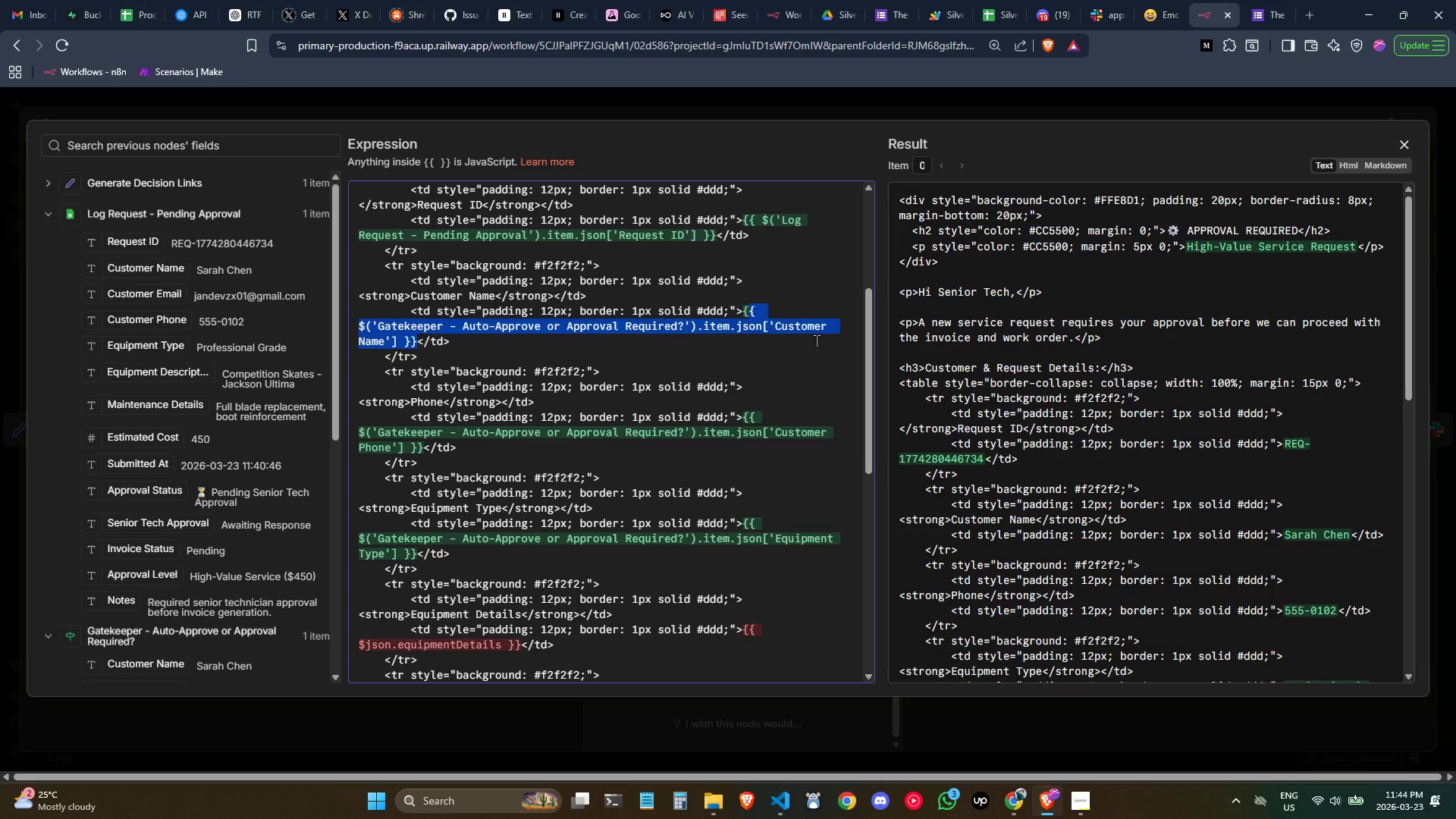 
key(Backspace)
 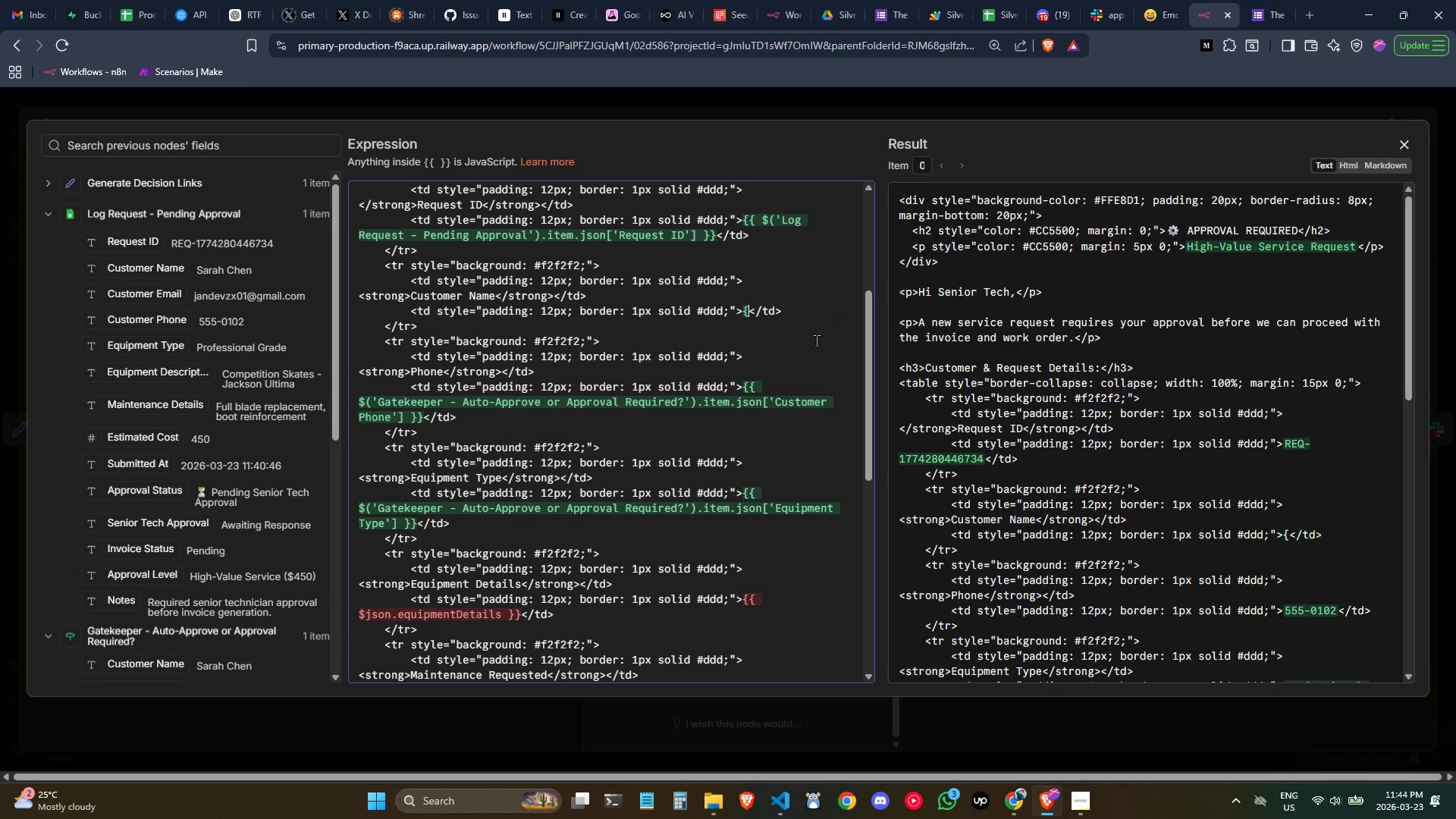 
key(Backspace)
 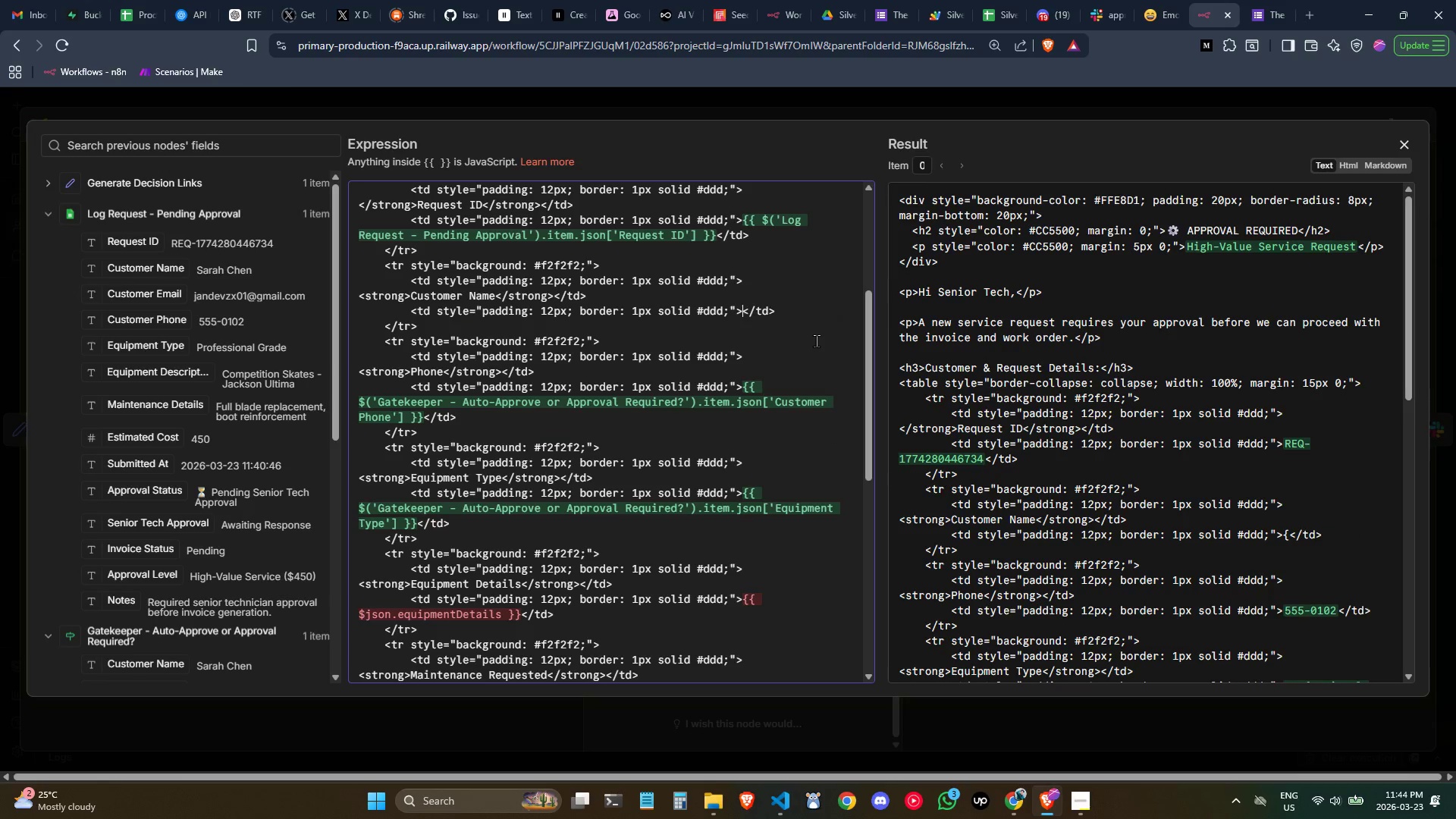 
key(Space)
 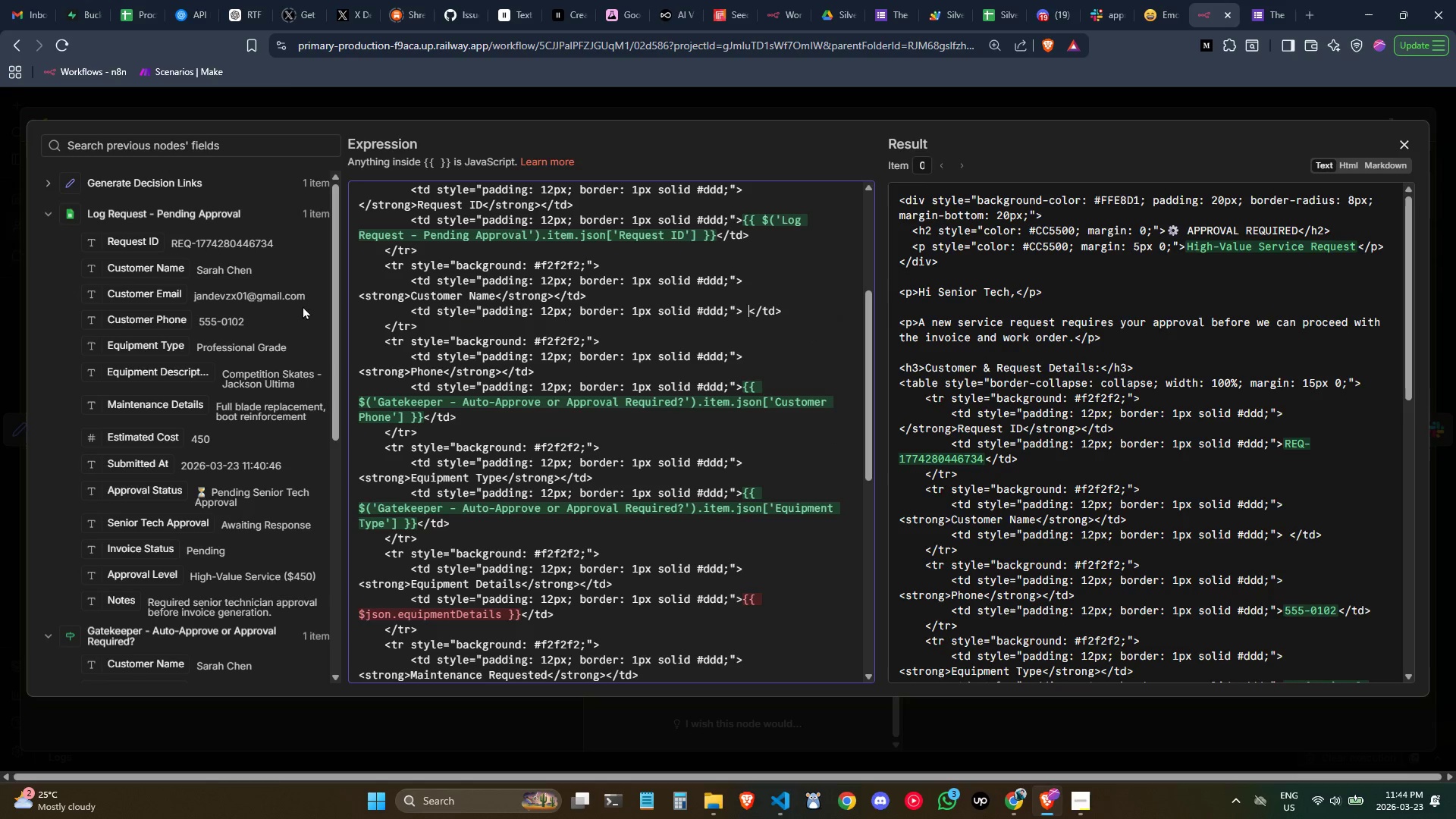 
left_click_drag(start_coordinate=[136, 268], to_coordinate=[745, 311])
 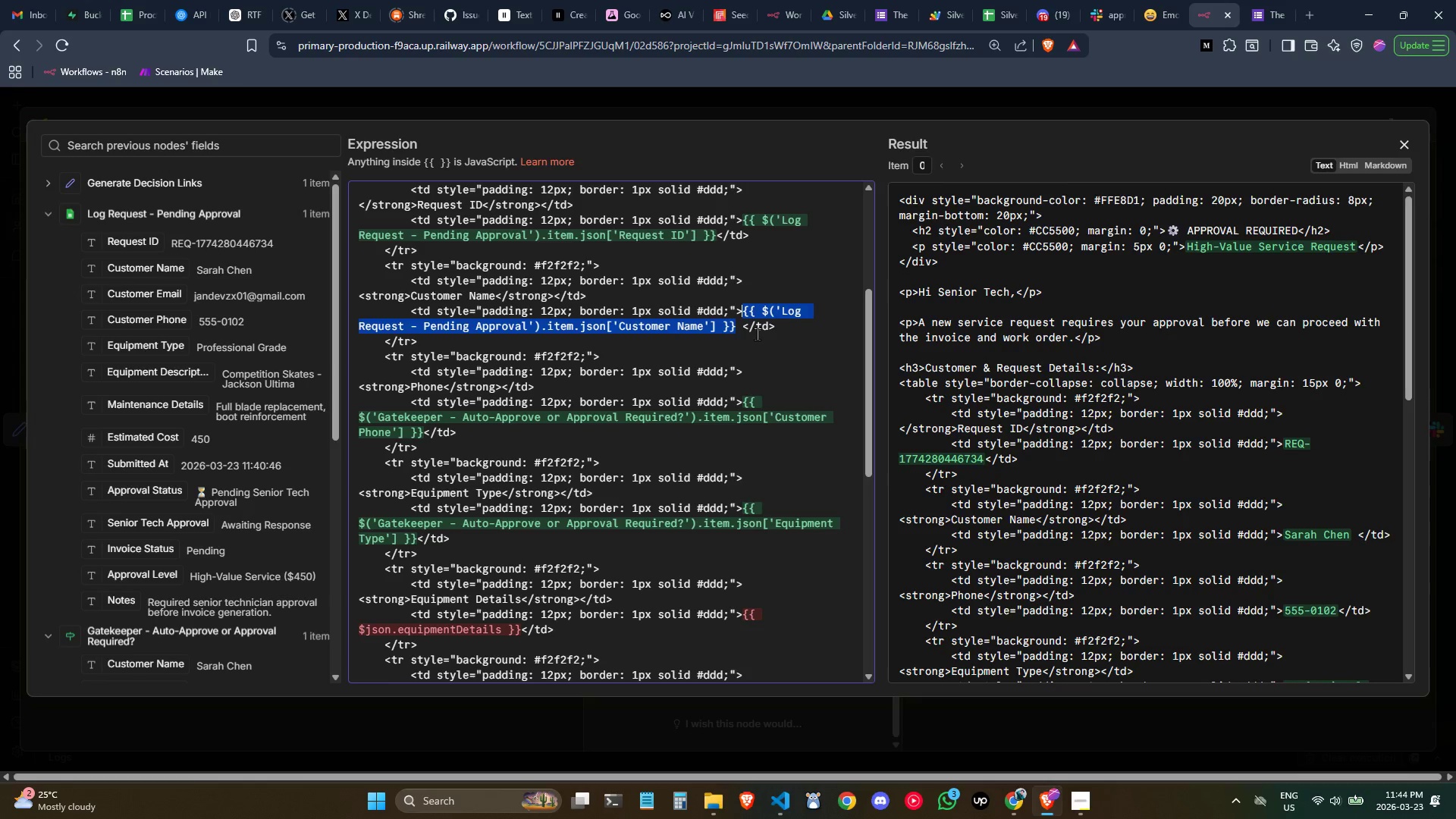 
left_click([744, 328])
 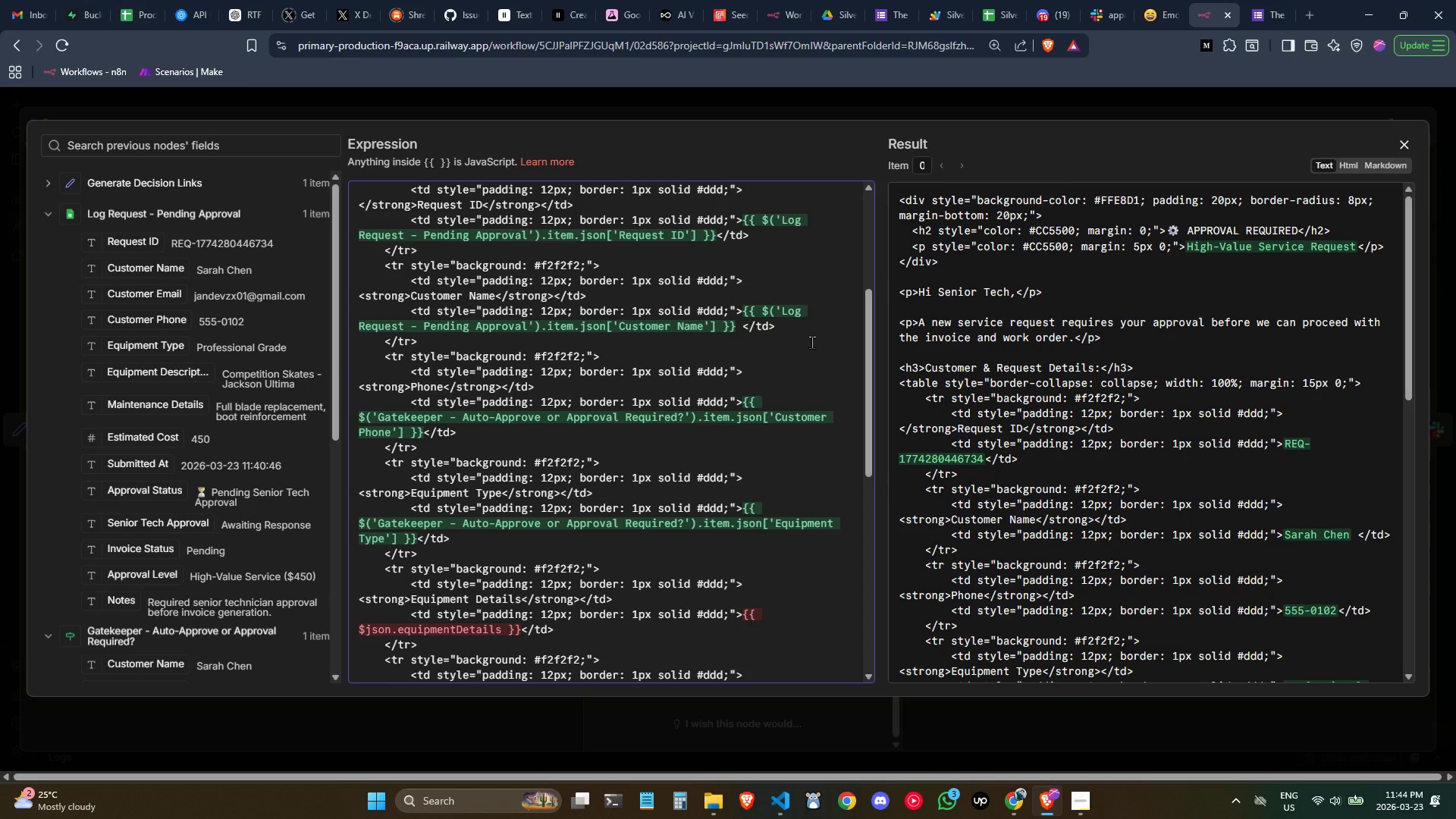 
key(Backspace)
 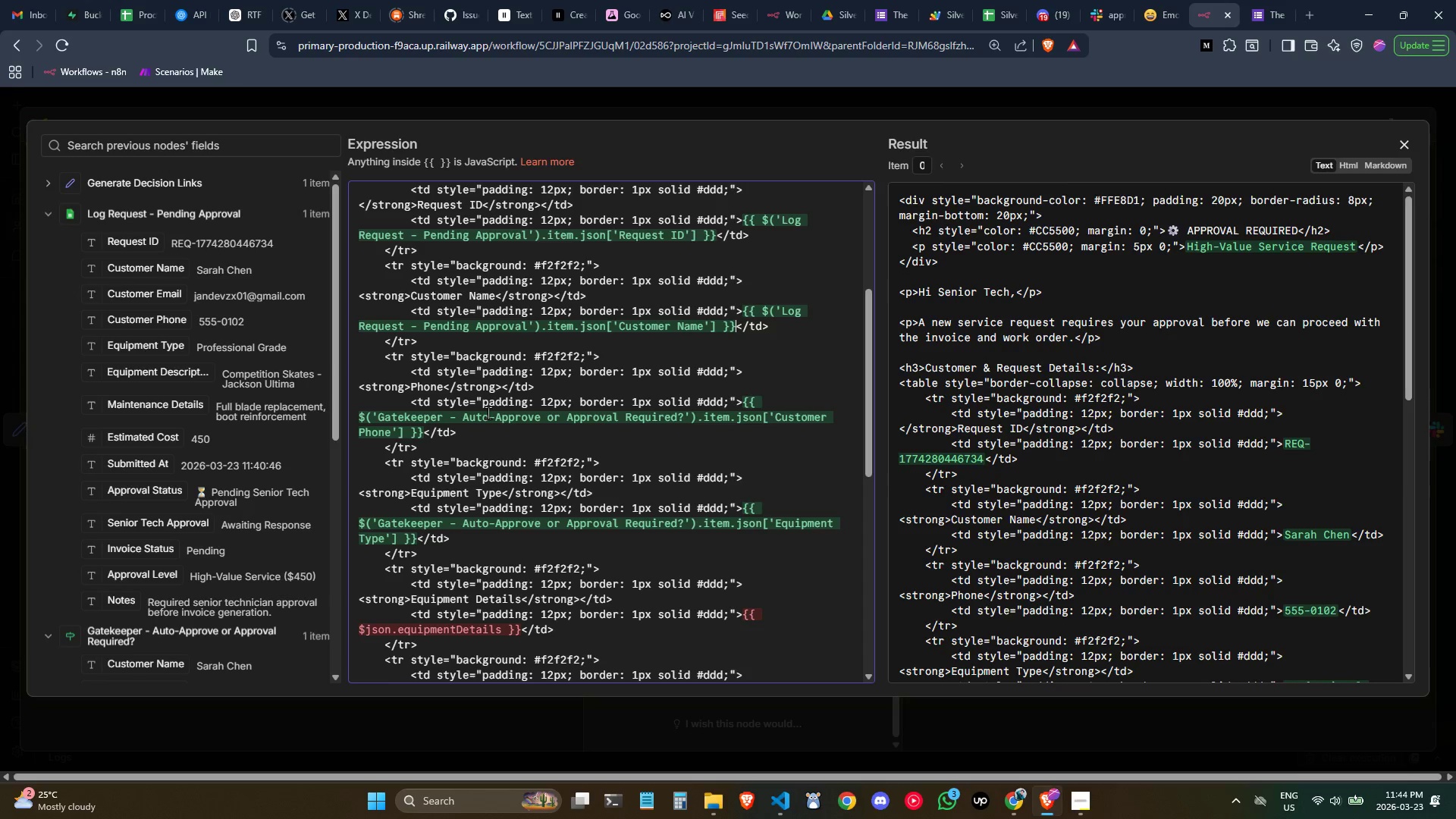 
wait(5.83)
 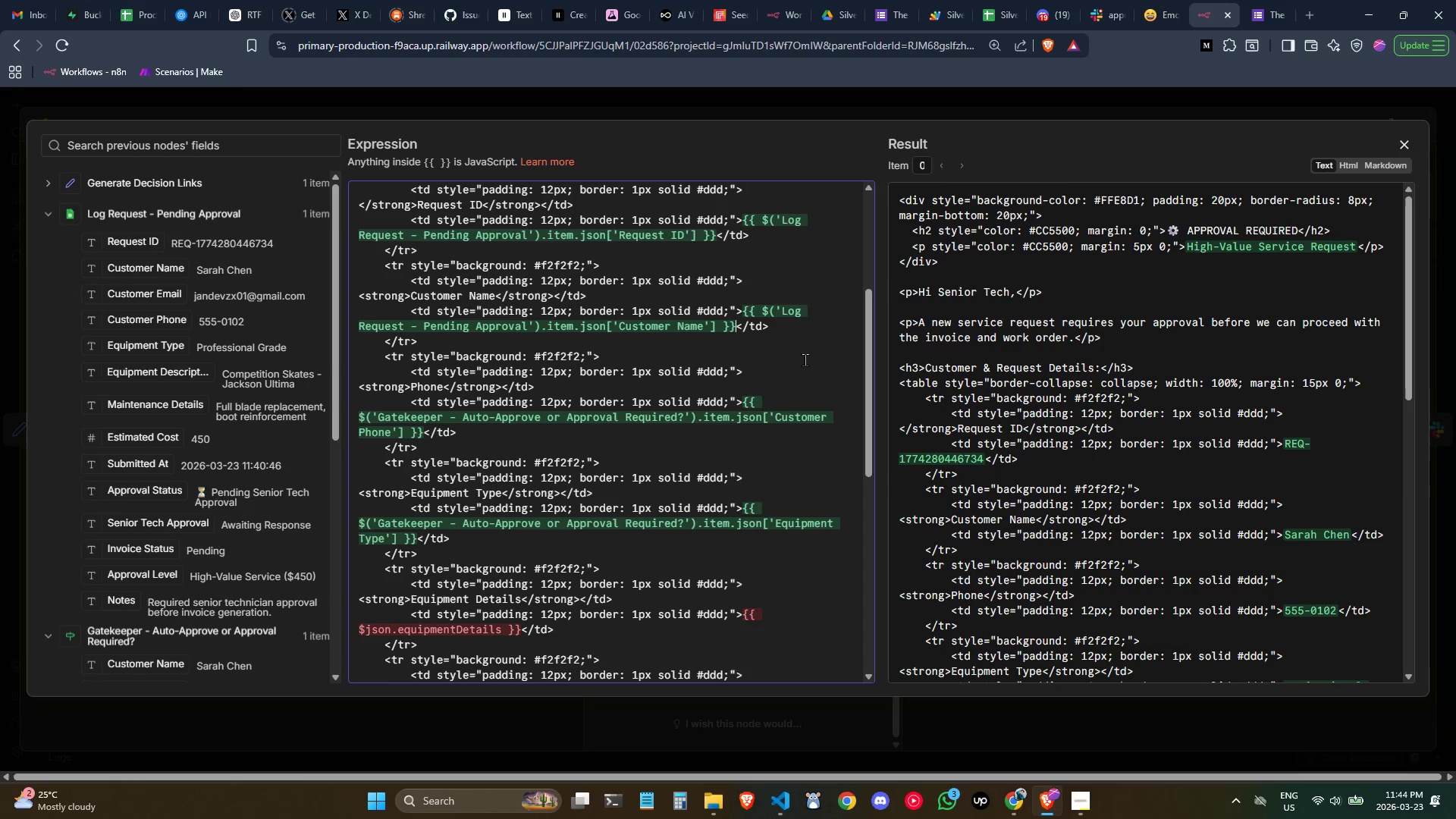 
left_click([424, 431])
 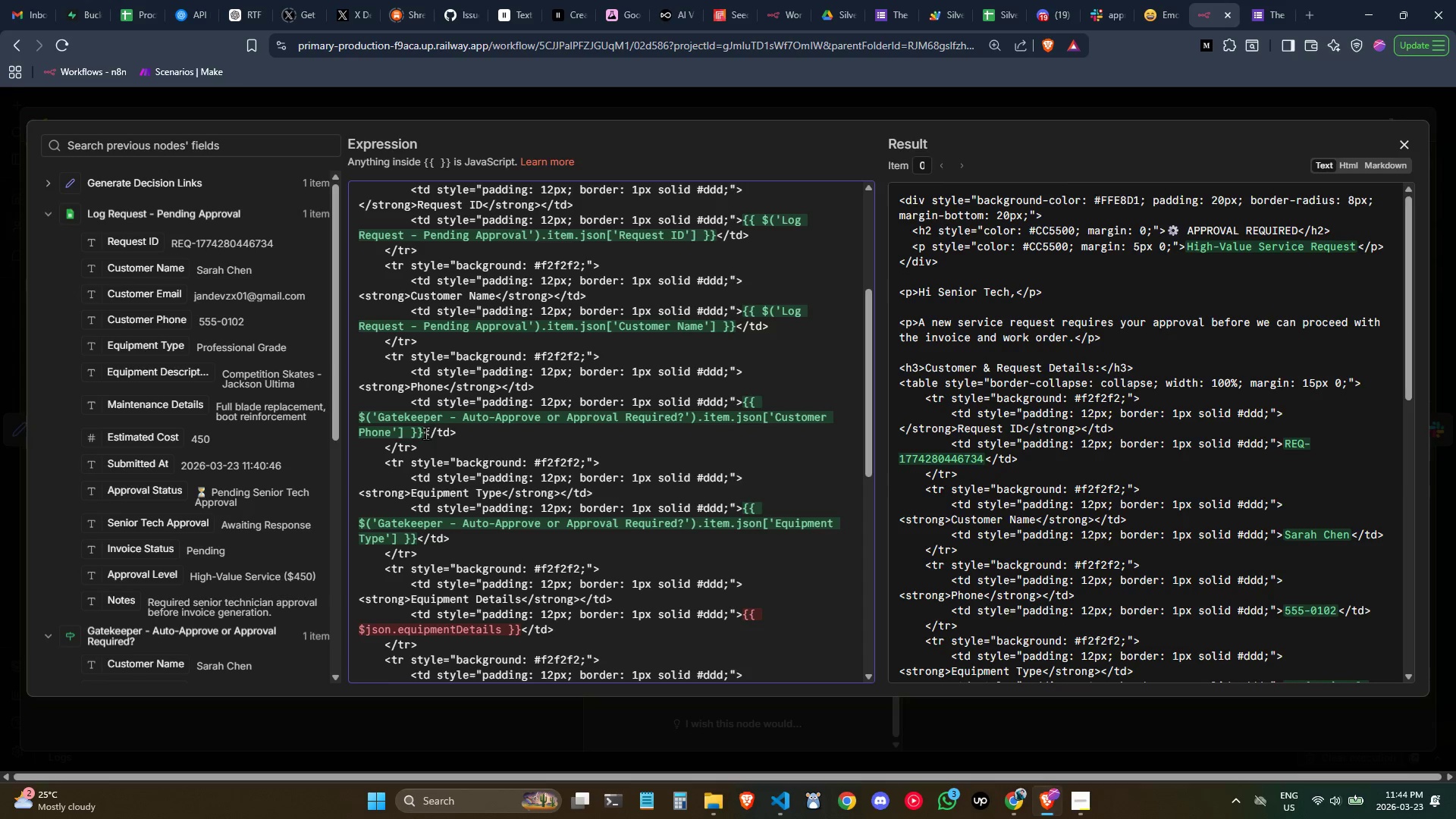 
left_click_drag(start_coordinate=[425, 433], to_coordinate=[745, 399])
 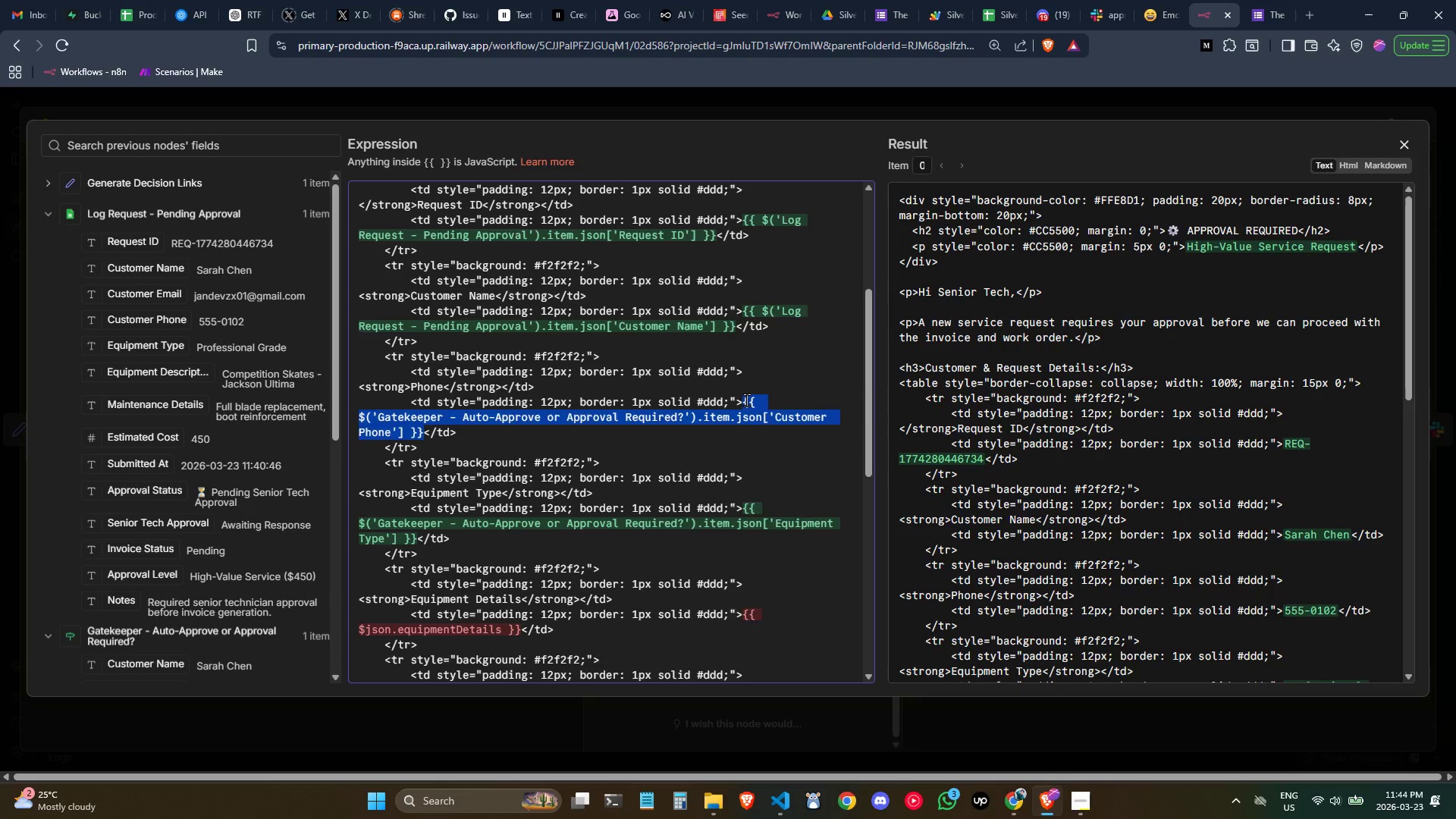 
key(Backspace)
 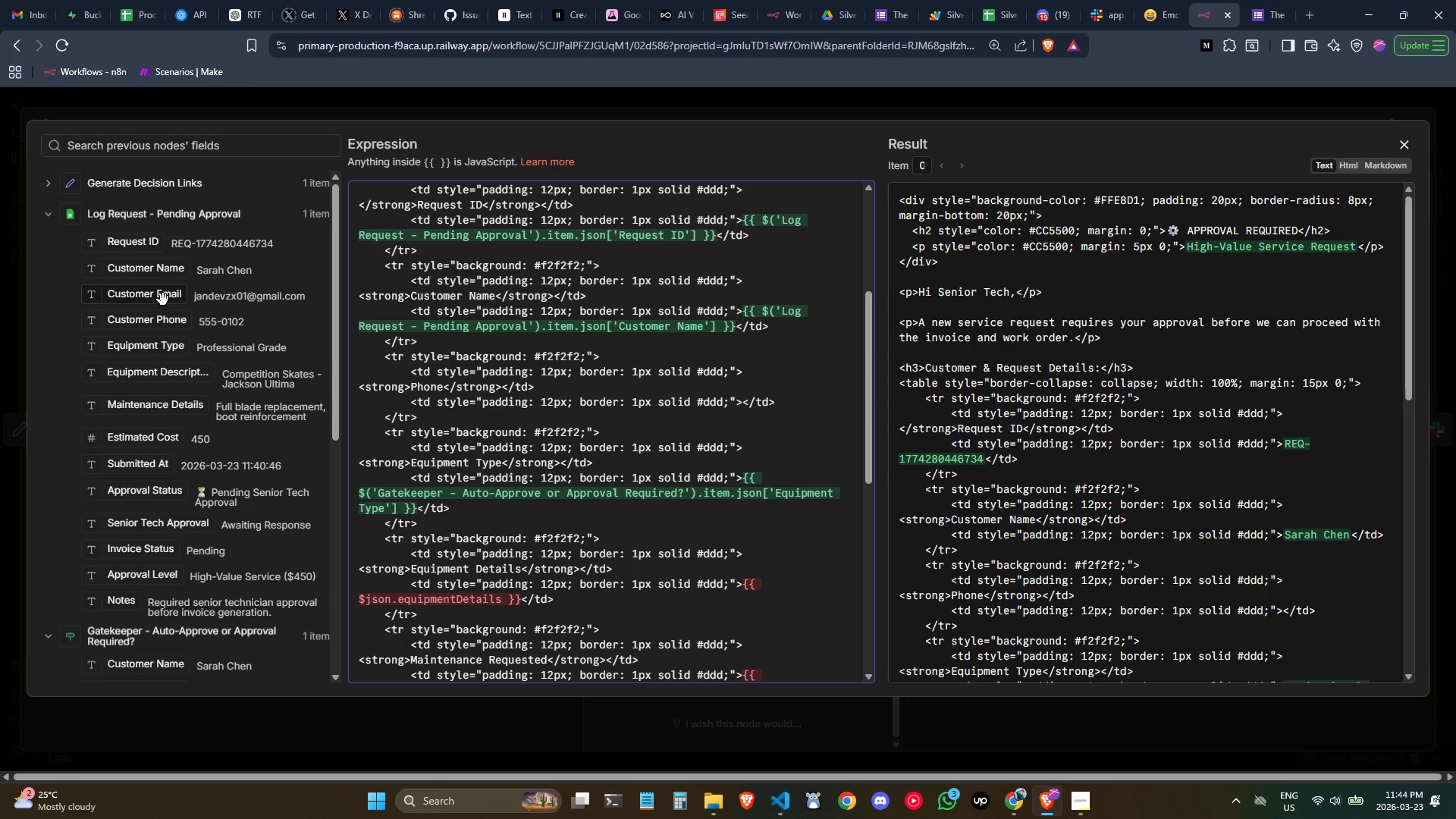 
wait(5.05)
 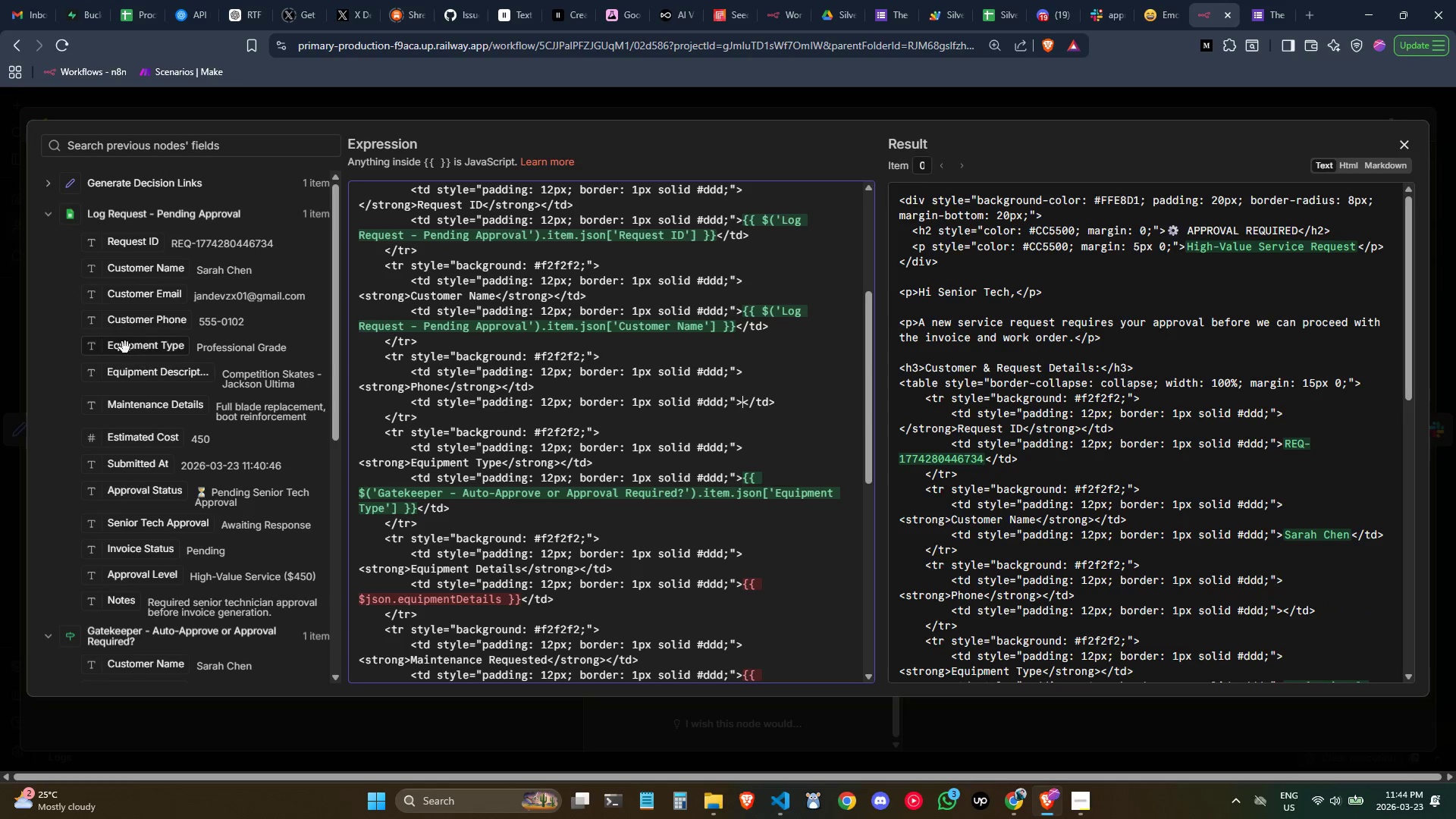 
left_click_drag(start_coordinate=[155, 322], to_coordinate=[743, 408])
 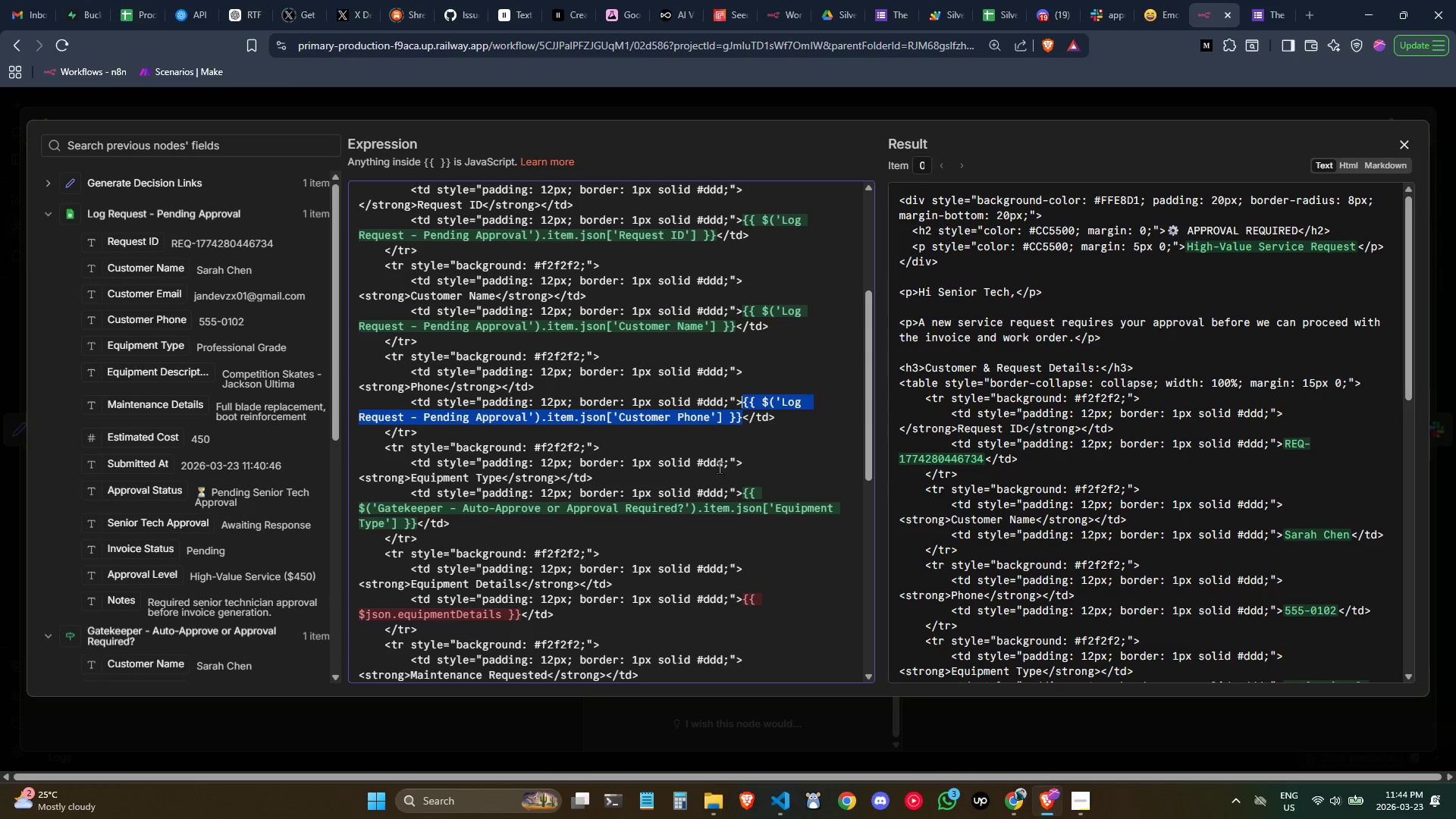 
left_click([715, 466])
 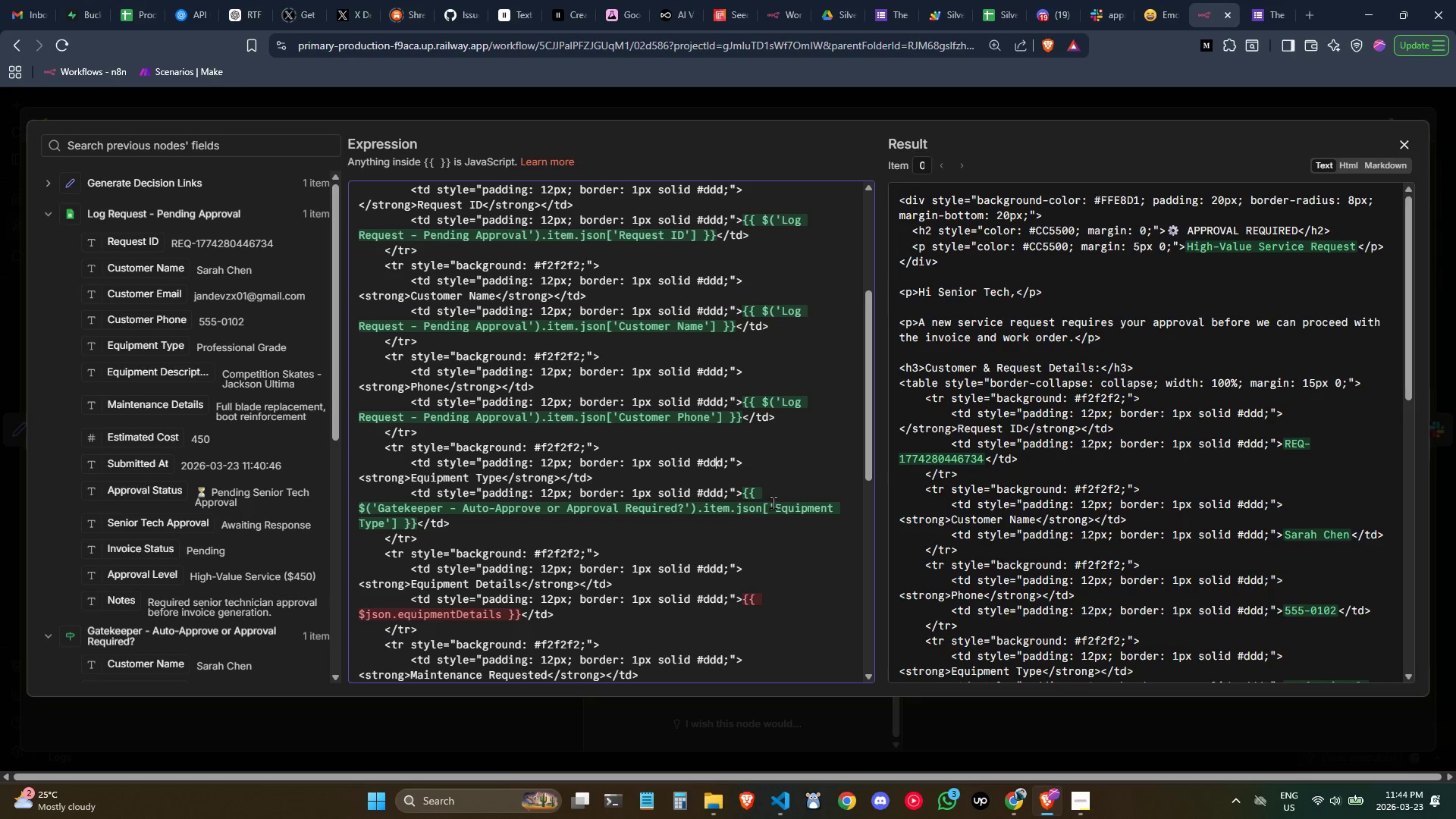 
left_click_drag(start_coordinate=[745, 489], to_coordinate=[418, 519])
 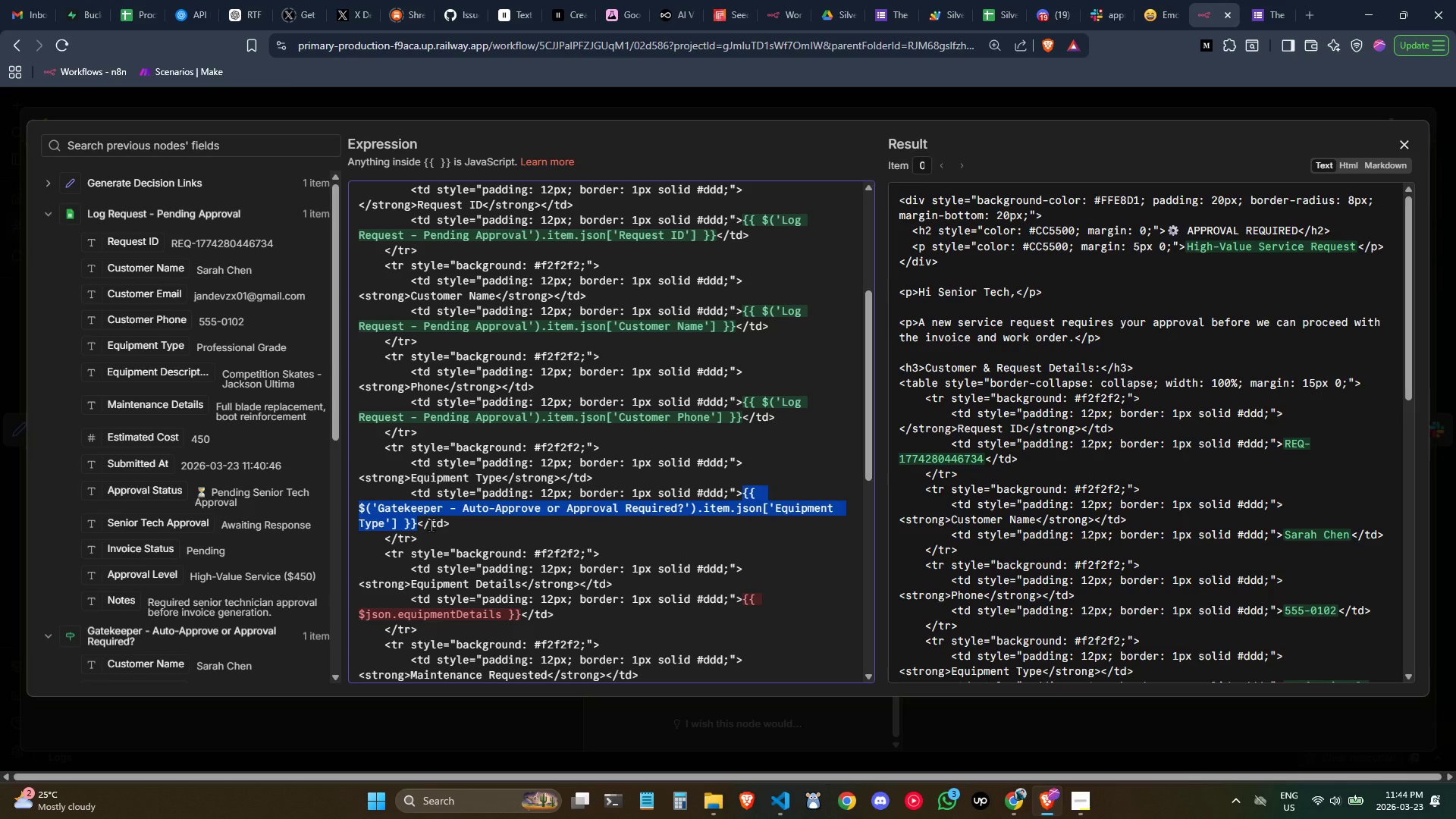 
key(Backspace)
 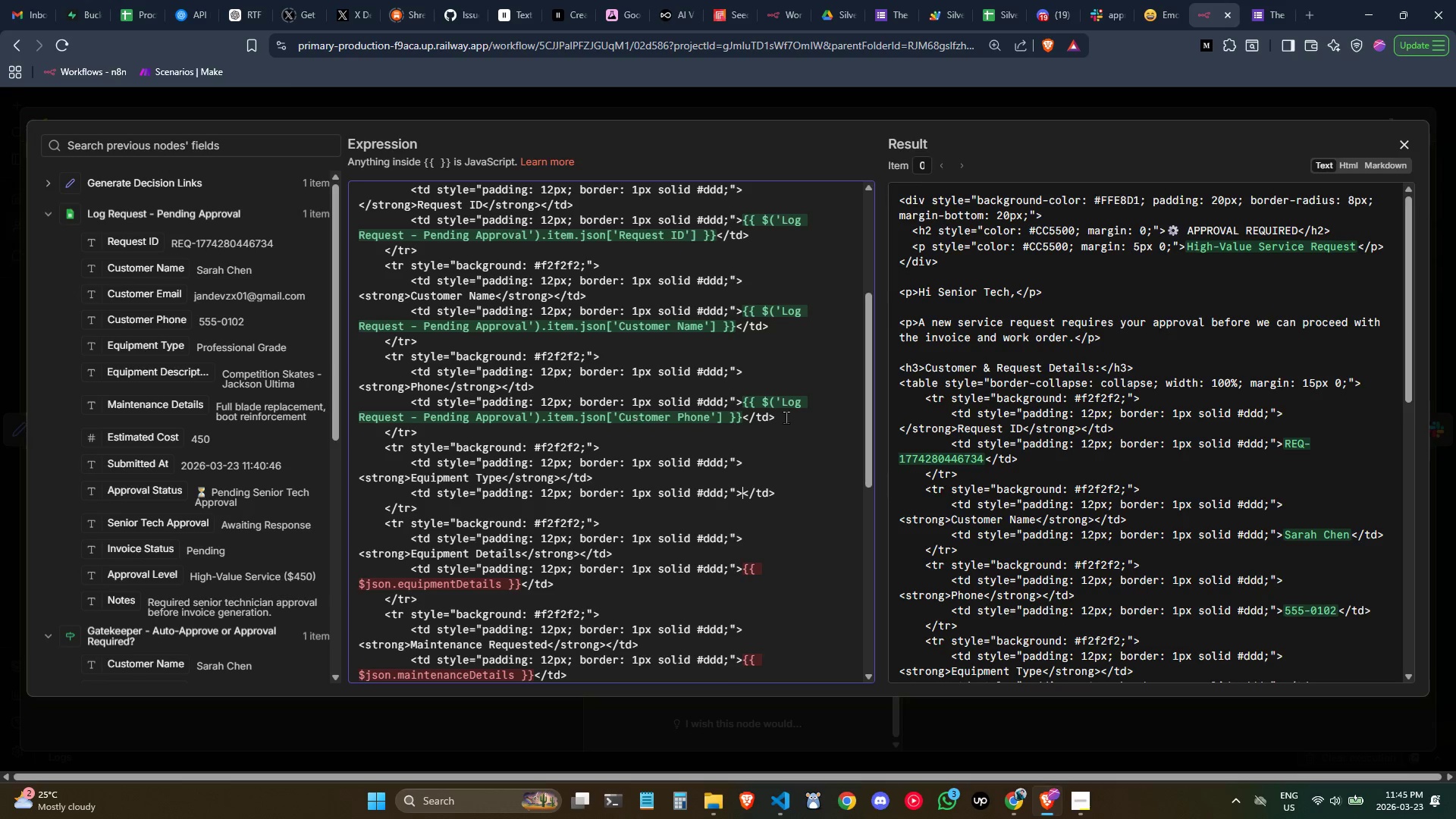 
scroll: coordinate [1245, 475], scroll_direction: down, amount: 1.0
 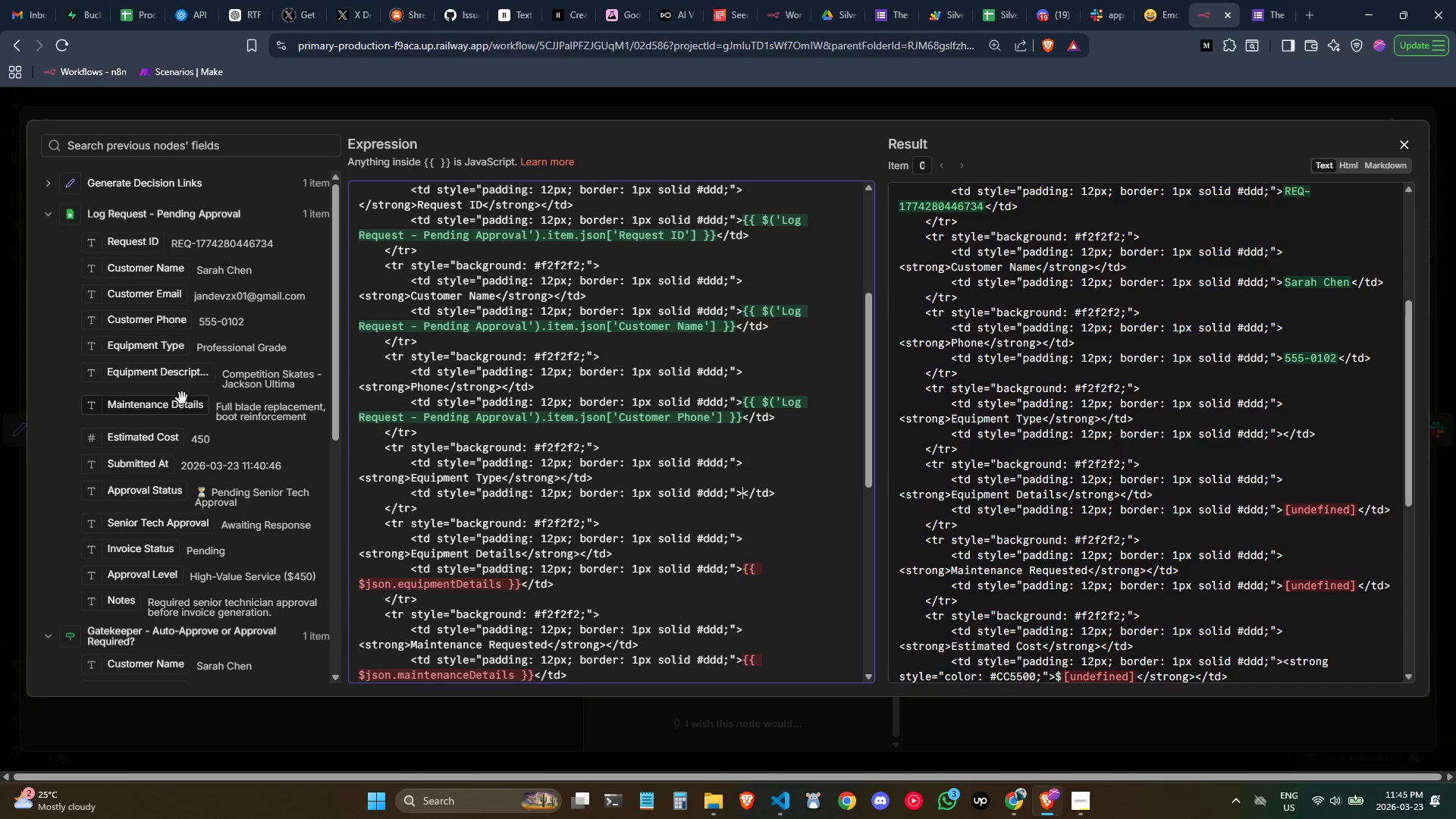 
left_click_drag(start_coordinate=[151, 343], to_coordinate=[745, 496])
 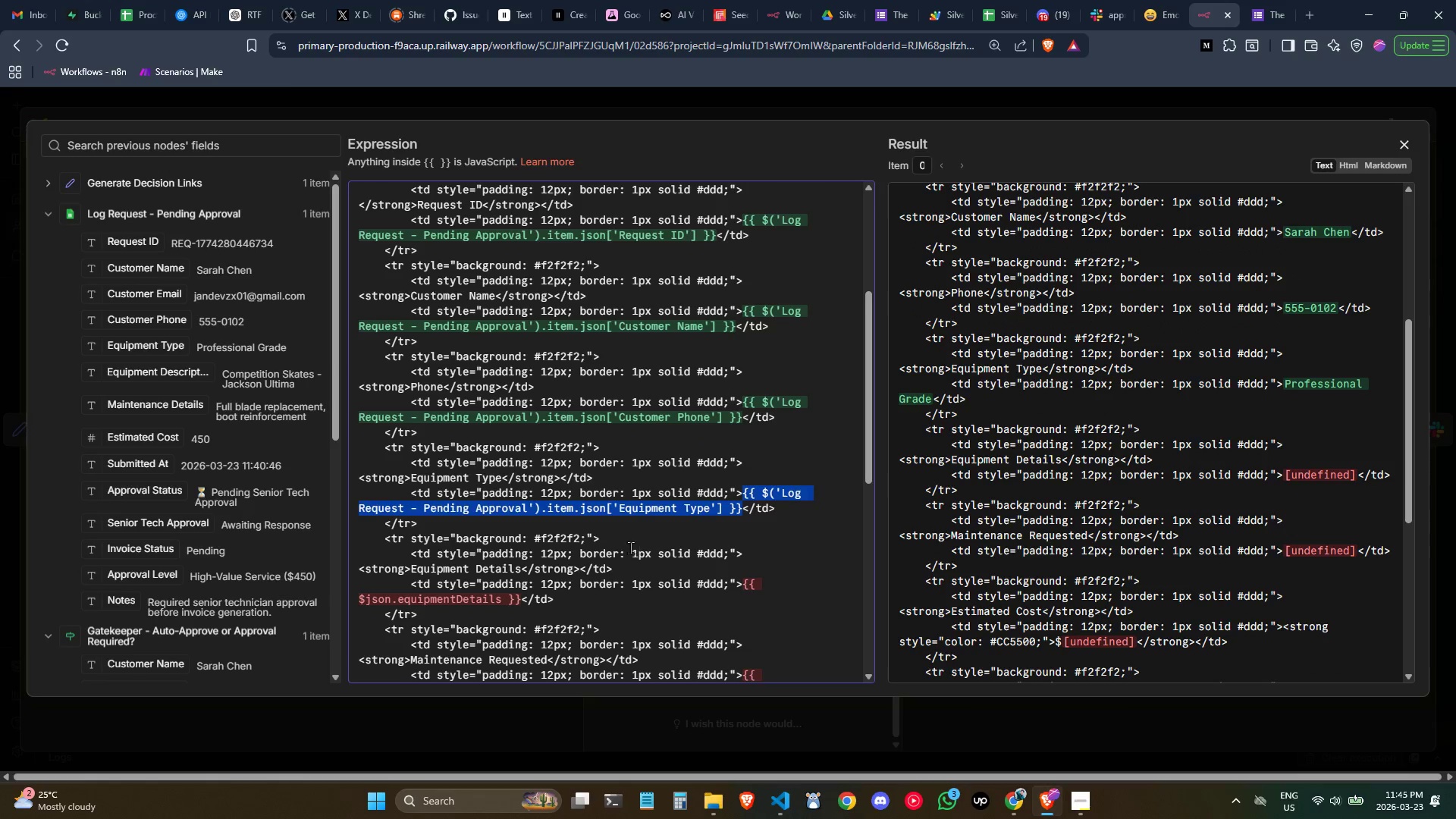 
left_click([630, 548])
 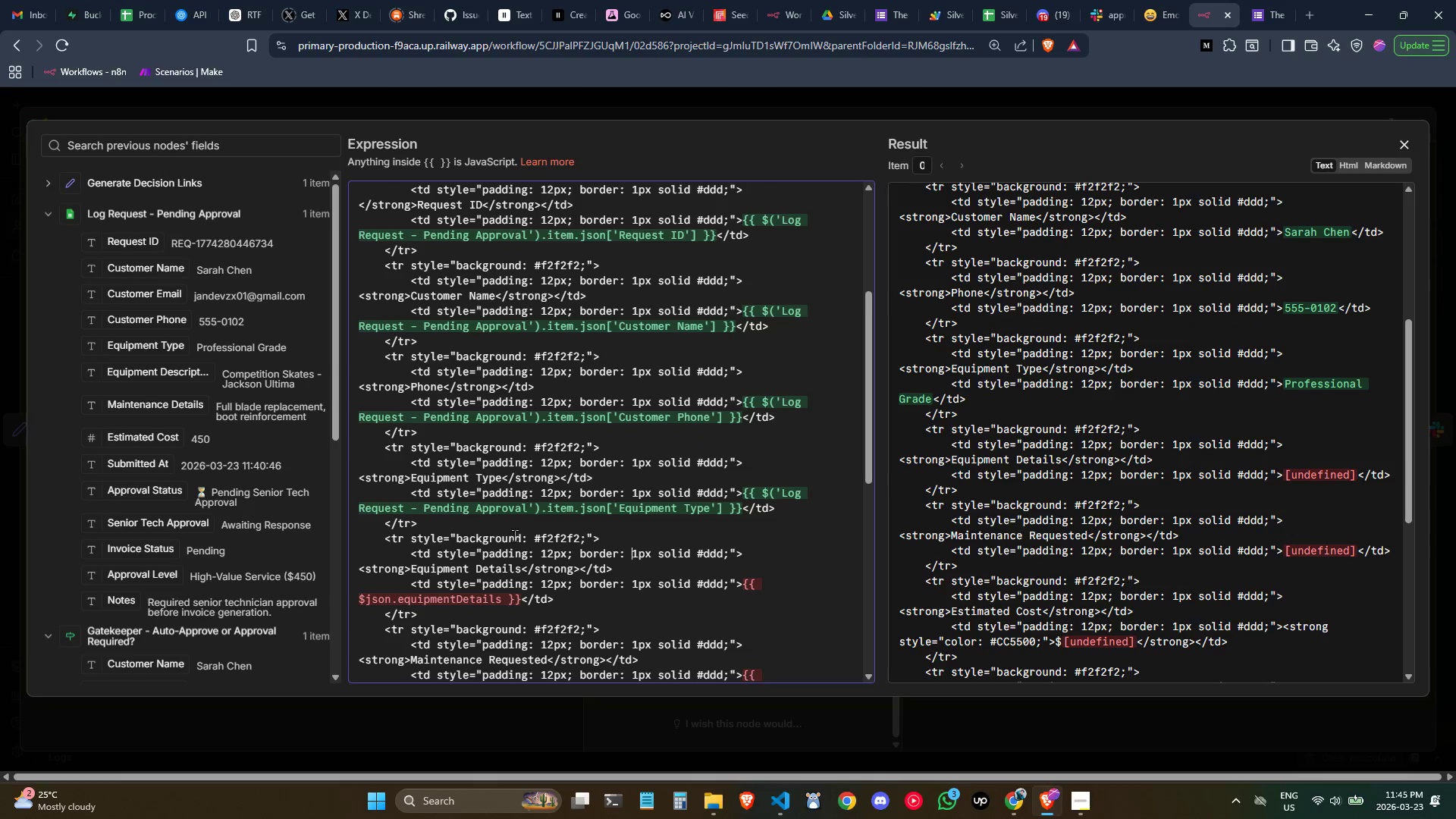 
scroll: coordinate [509, 523], scroll_direction: down, amount: 1.0
 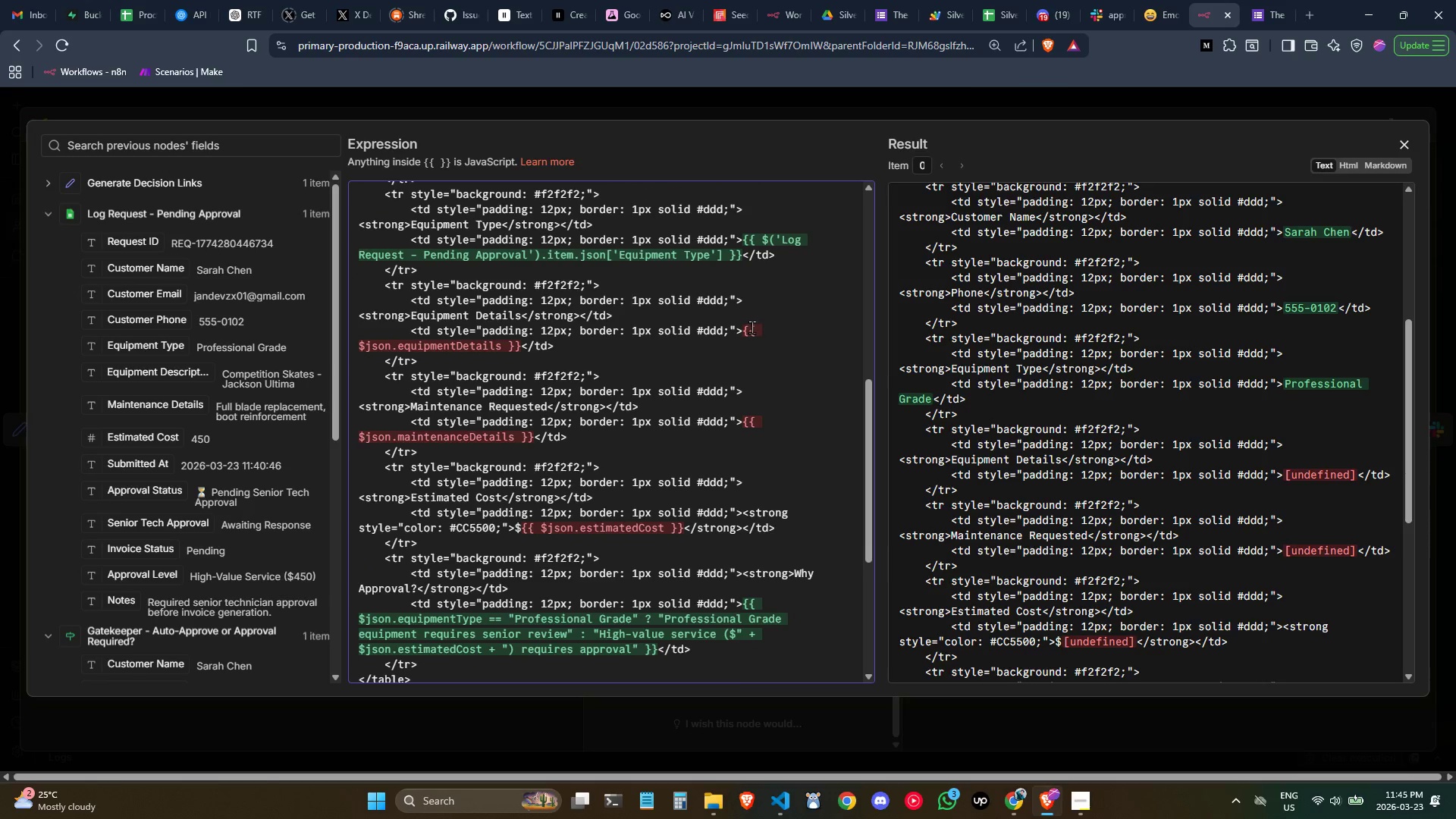 
left_click_drag(start_coordinate=[745, 326], to_coordinate=[519, 348])
 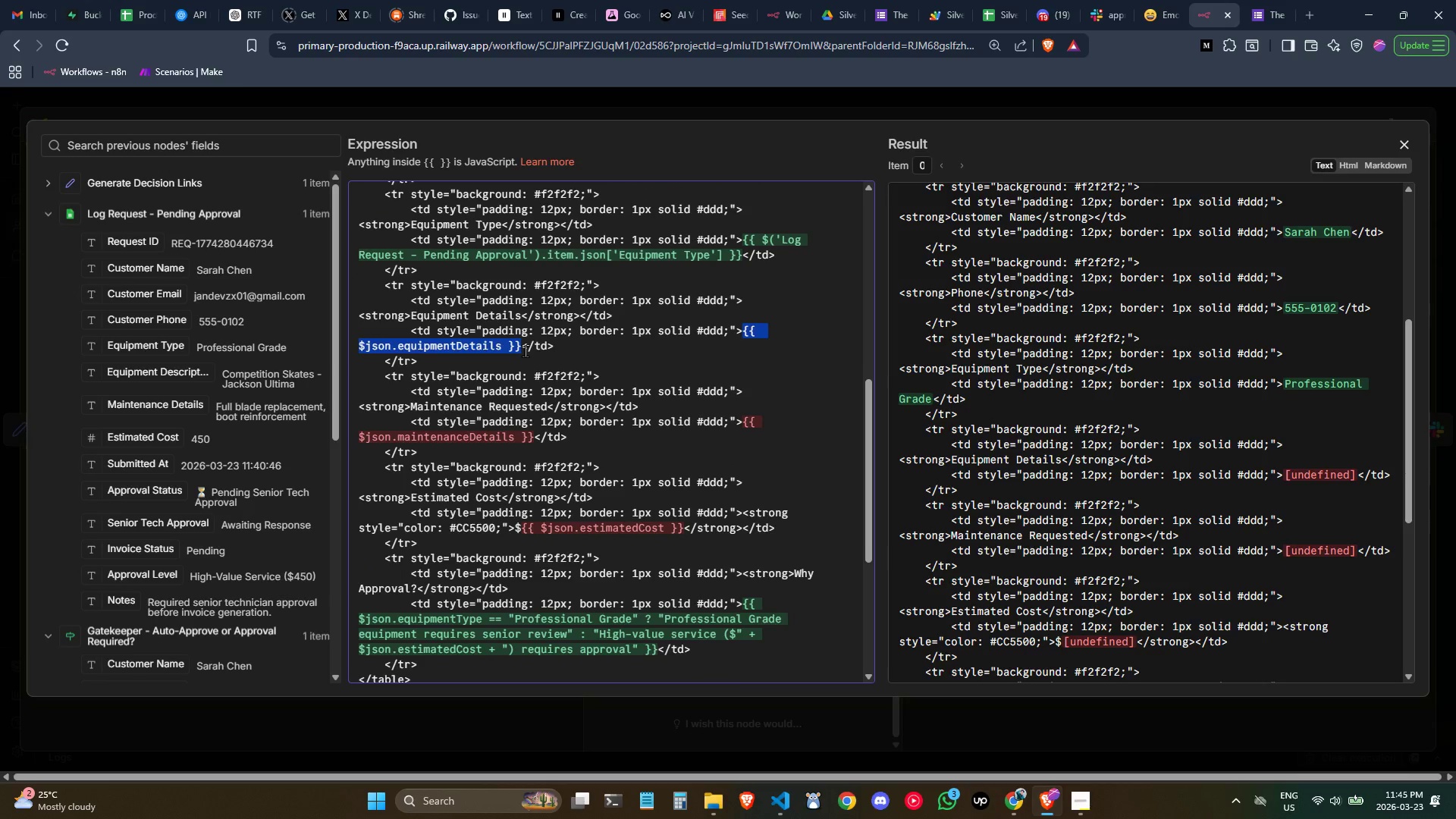 
key(Backspace)
 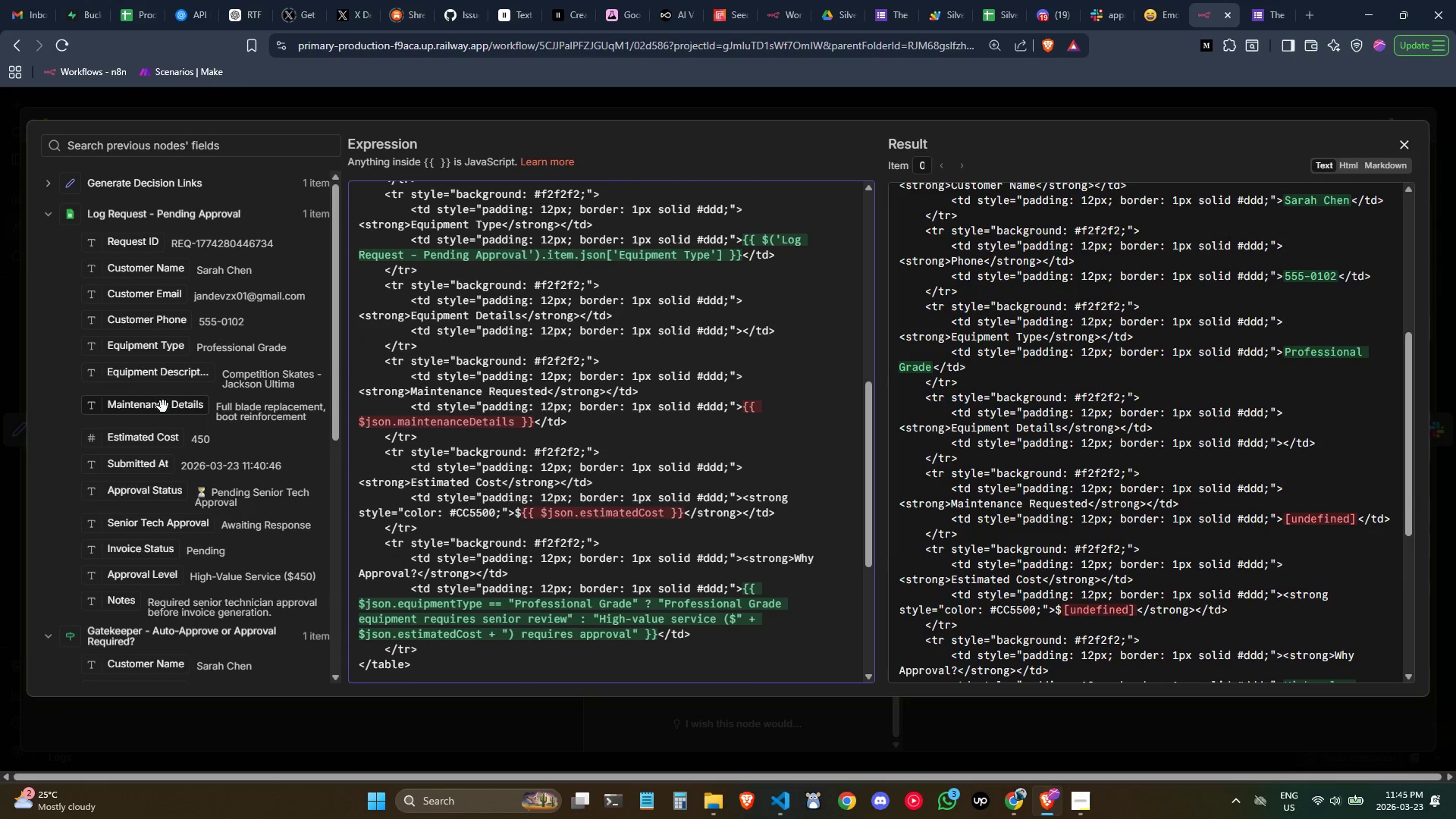 
wait(5.53)
 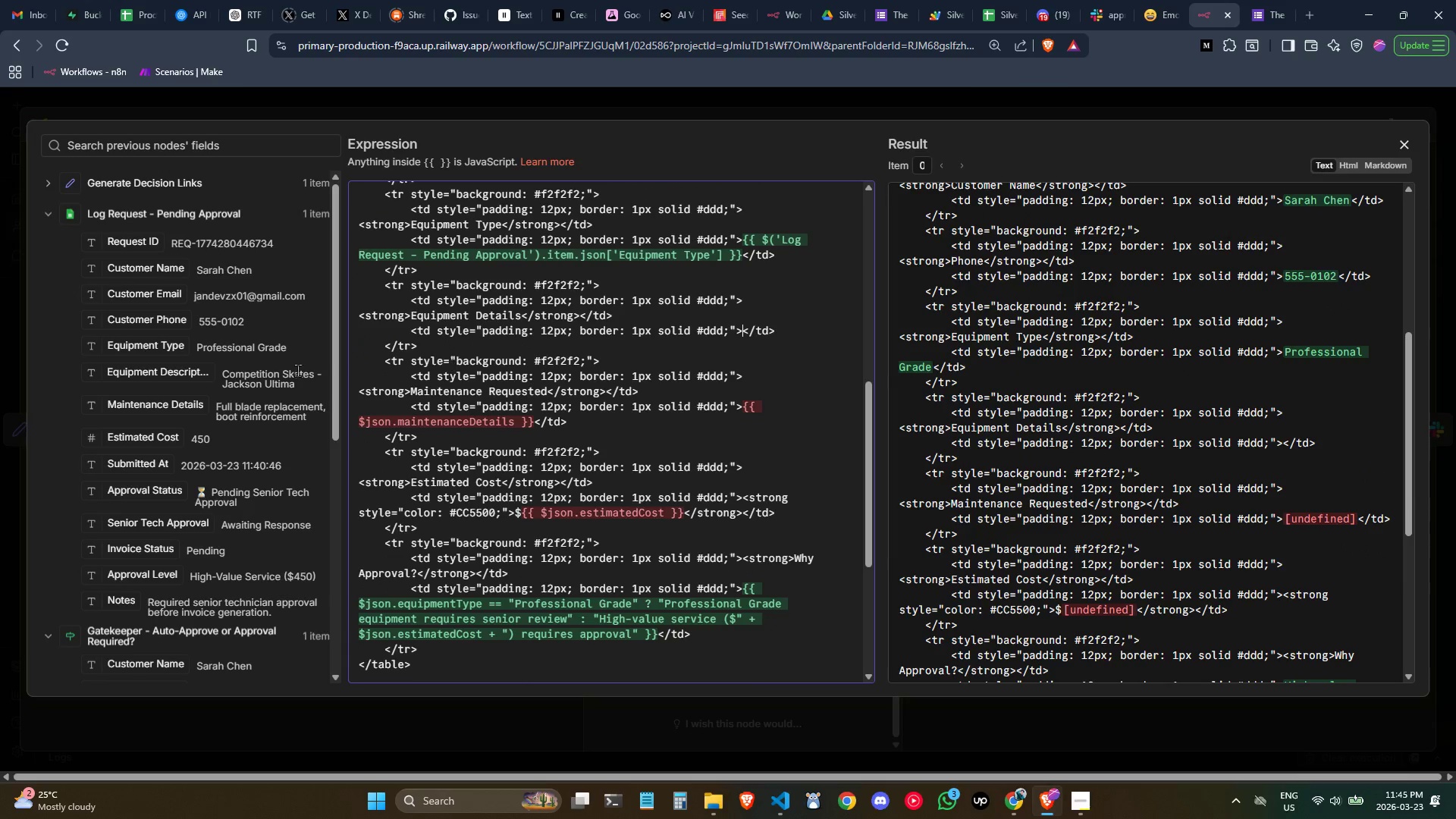 
left_click_drag(start_coordinate=[156, 378], to_coordinate=[740, 337])
 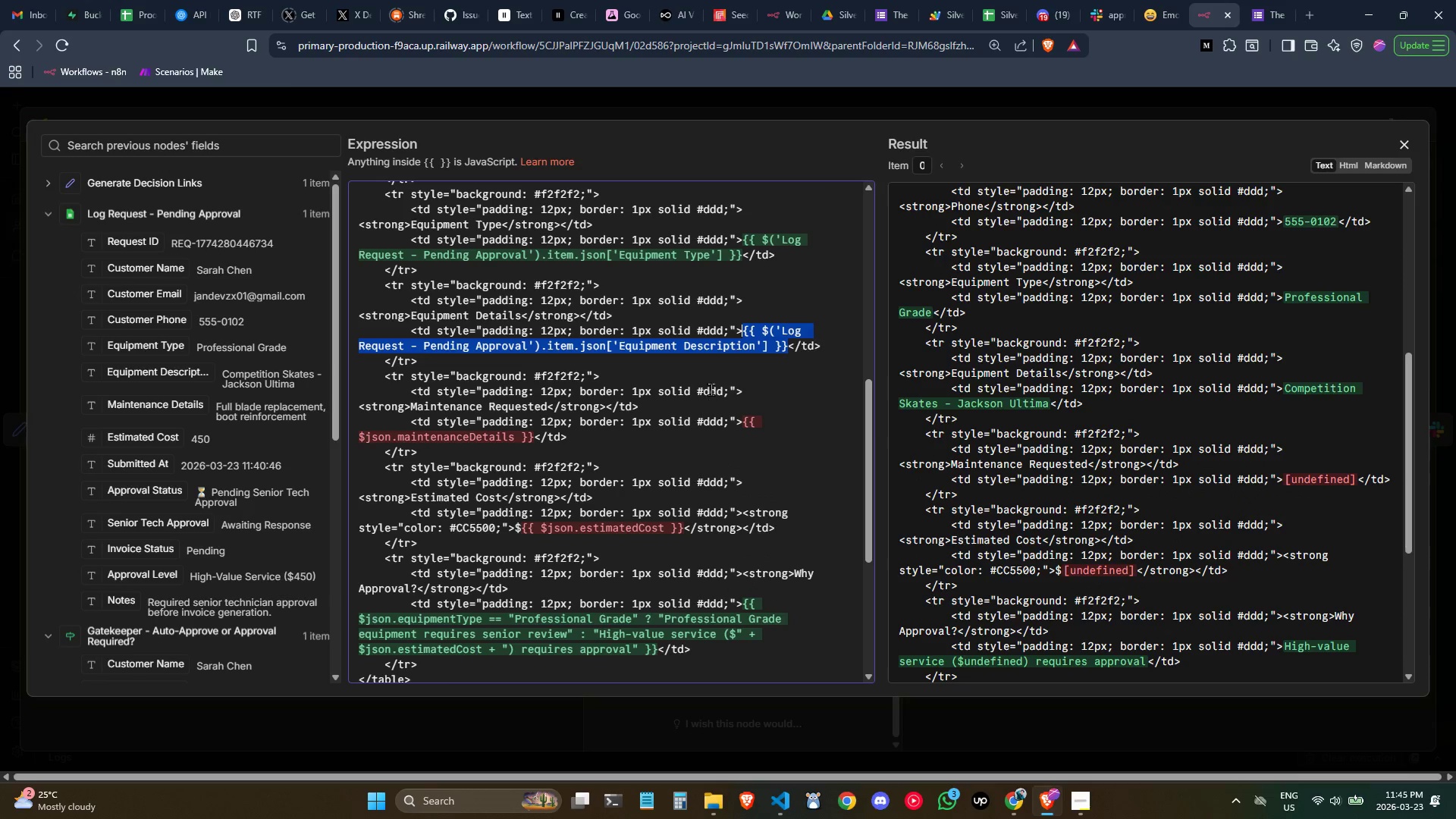 
left_click([708, 376])
 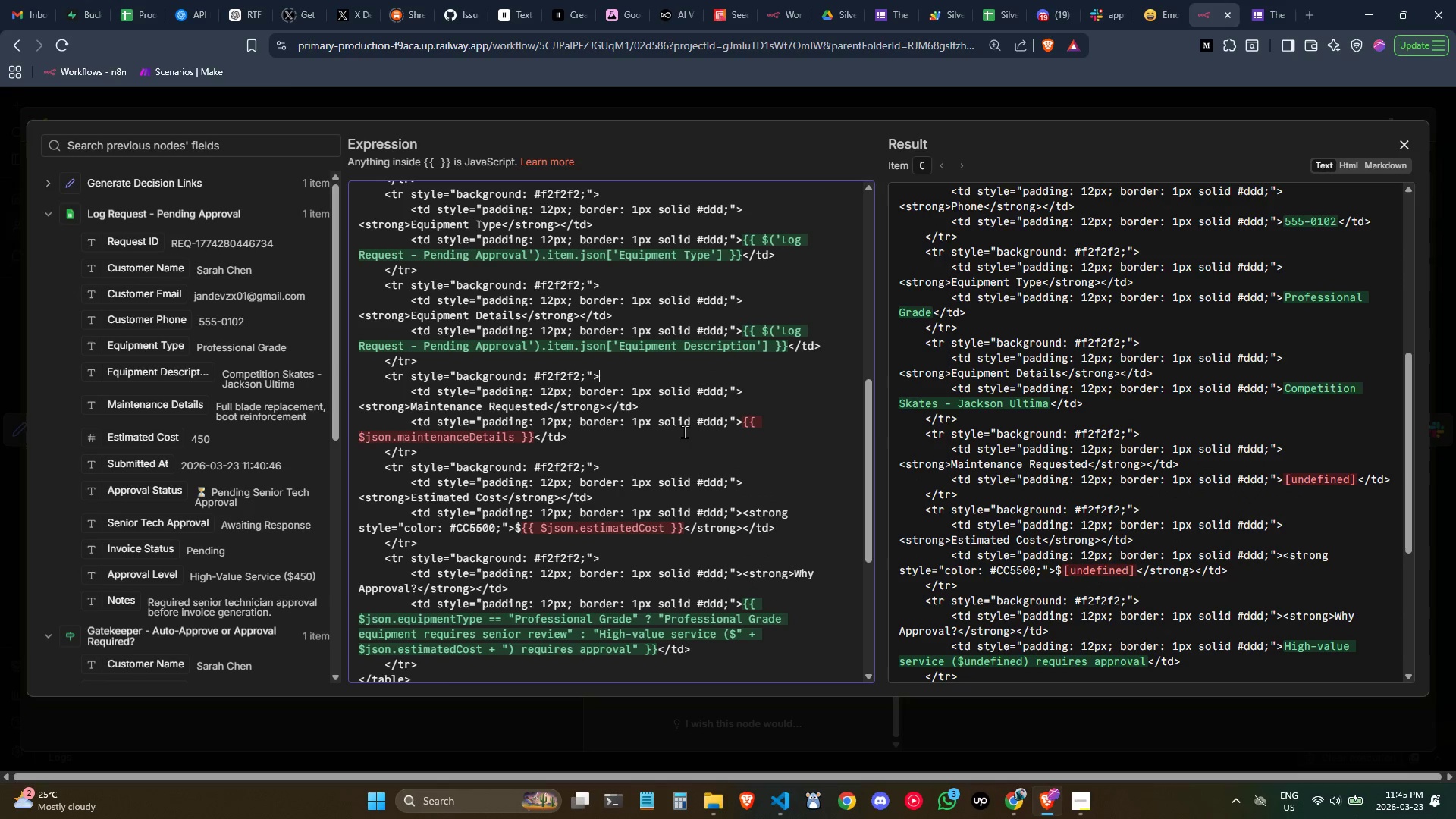 
left_click([679, 437])
 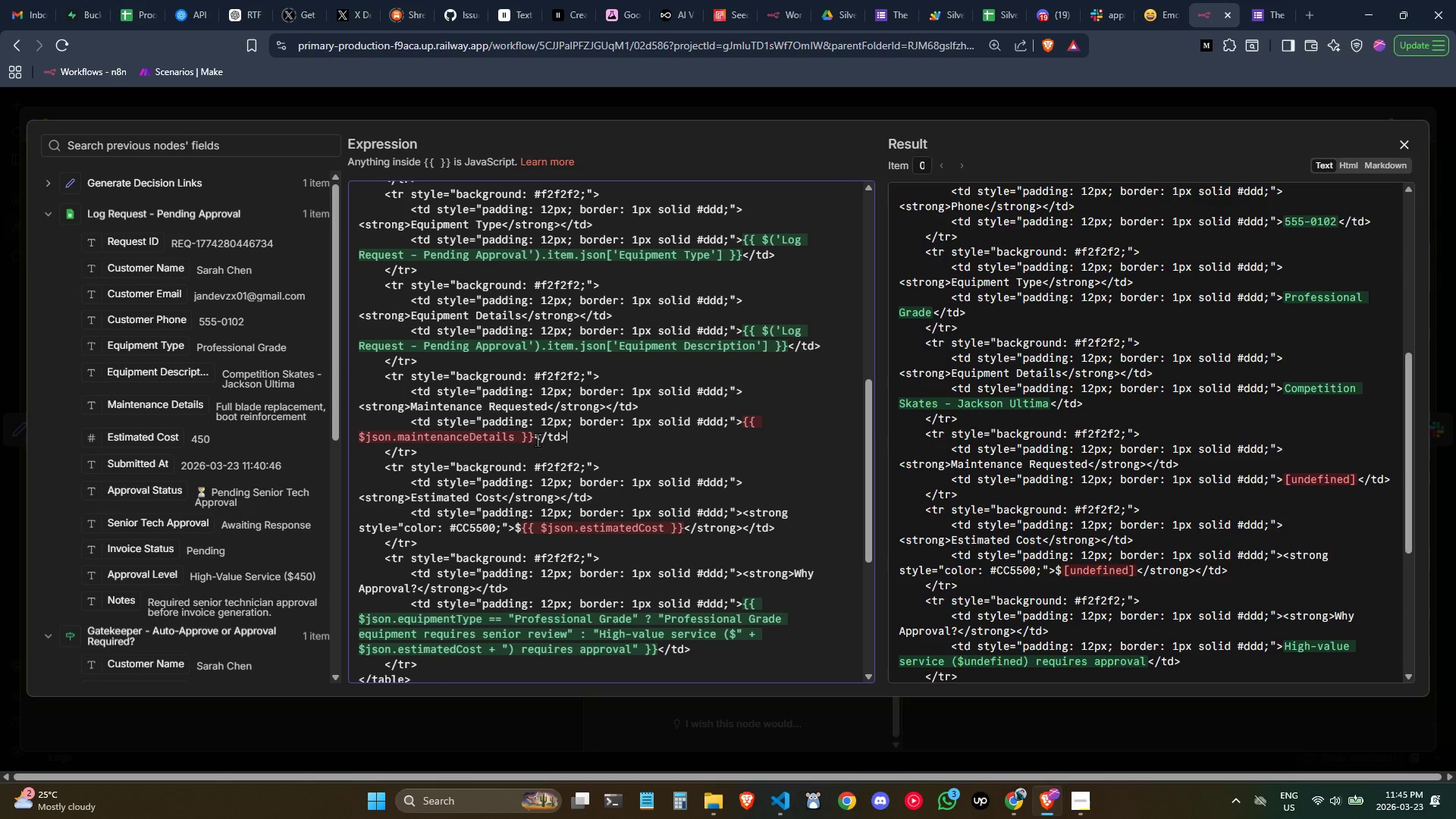 
left_click_drag(start_coordinate=[535, 438], to_coordinate=[743, 421])
 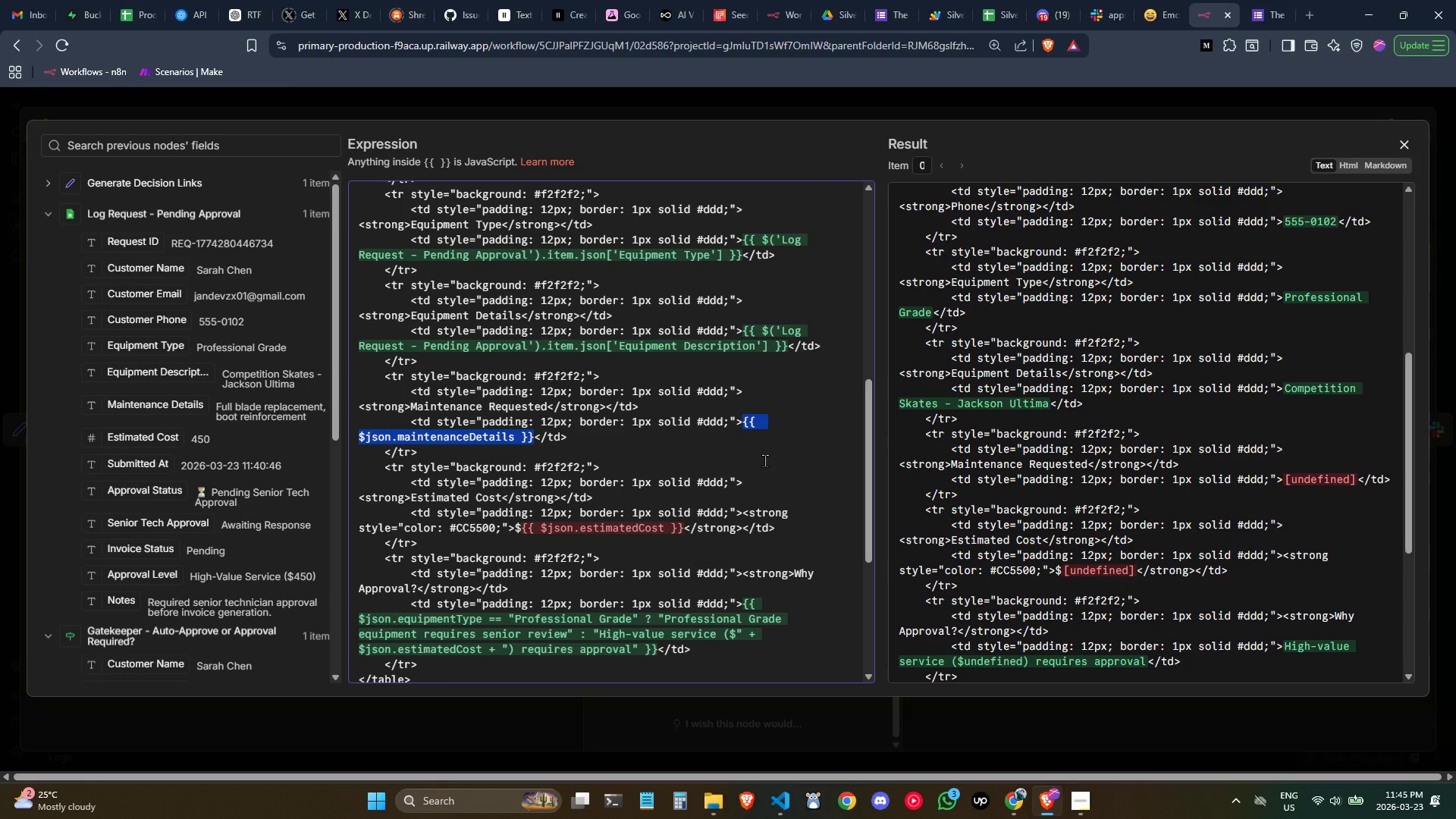 
key(Backspace)
 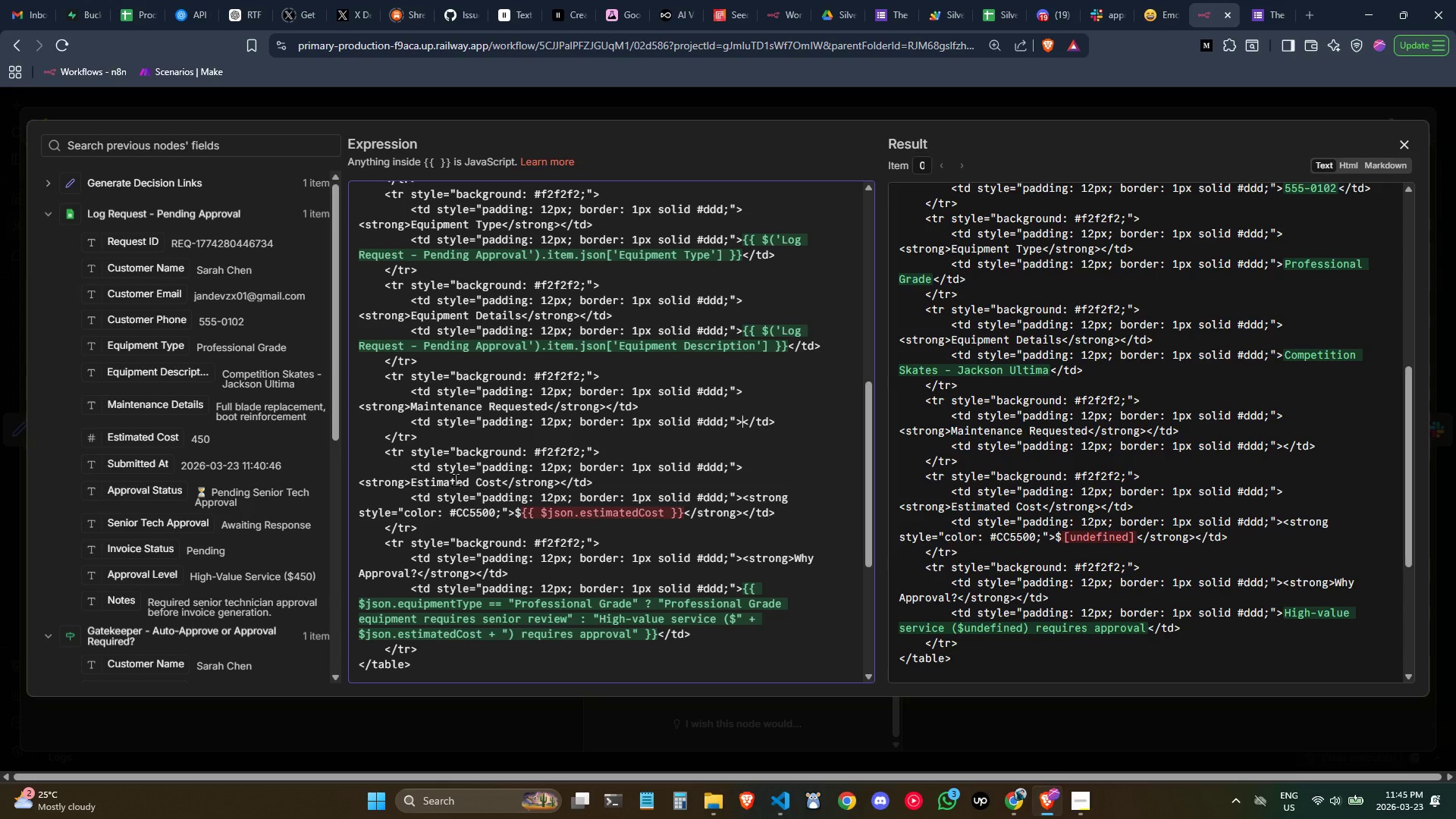 
wait(8.42)
 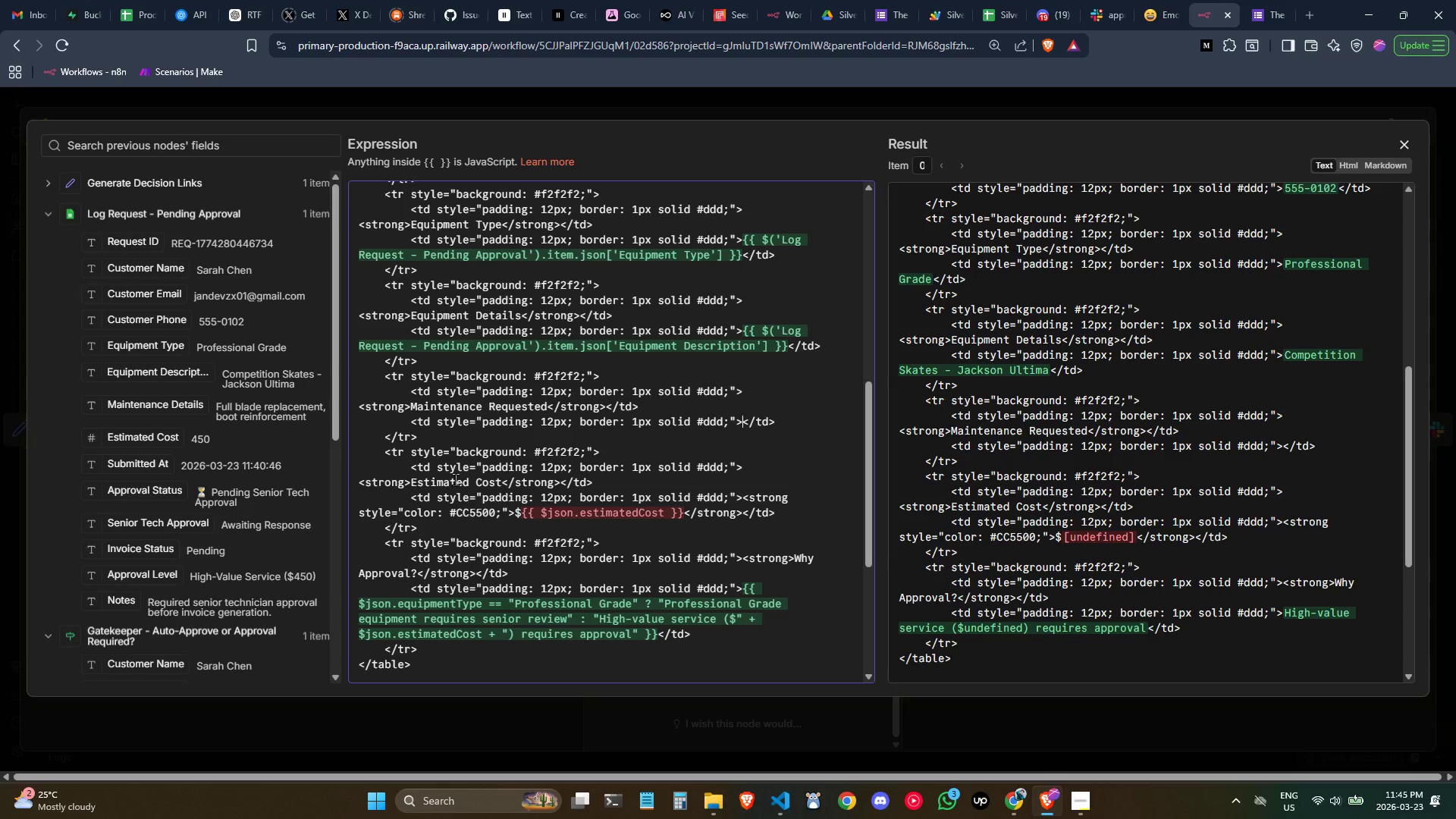 
left_click_drag(start_coordinate=[162, 408], to_coordinate=[744, 428])
 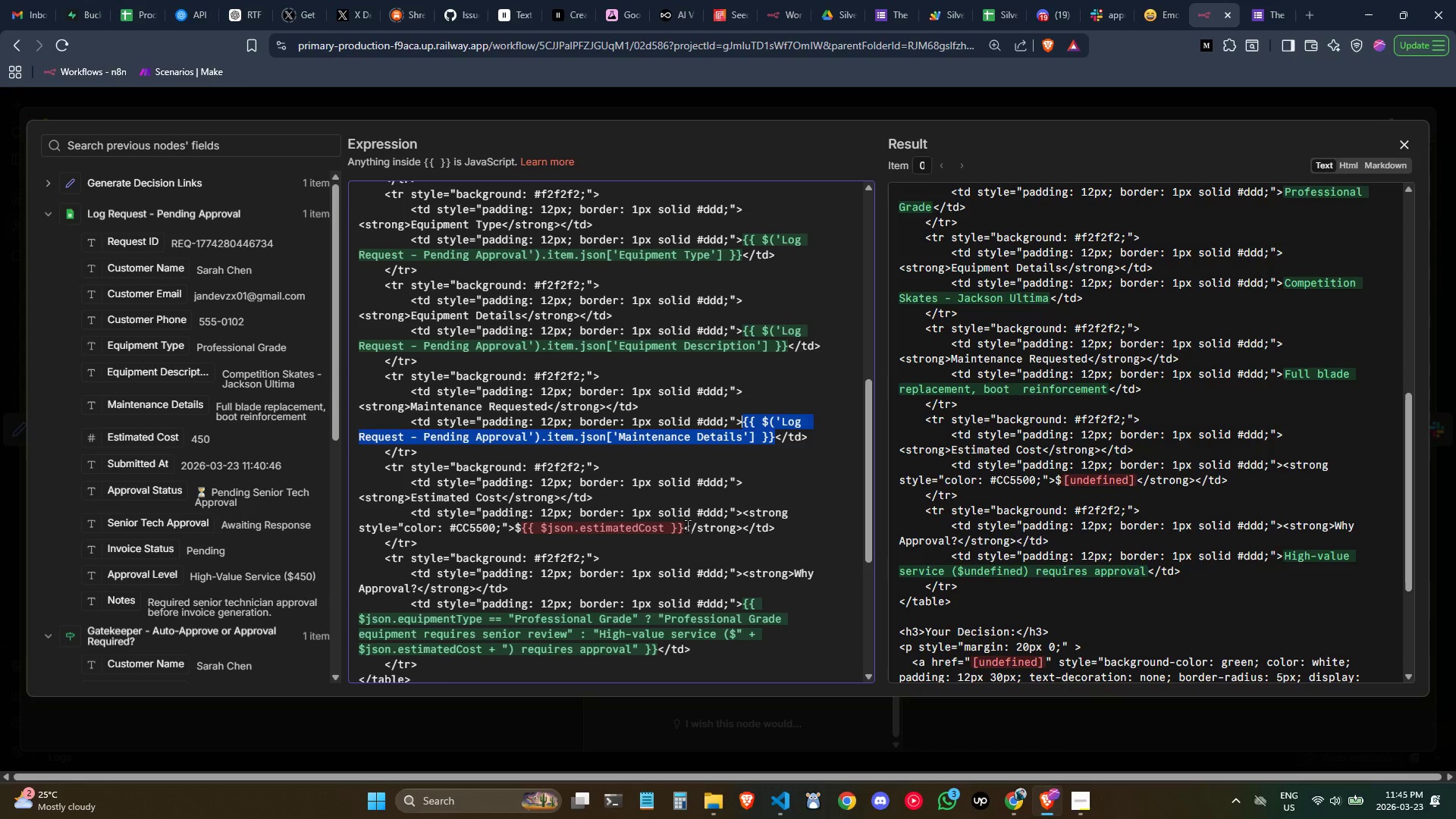 
left_click_drag(start_coordinate=[686, 526], to_coordinate=[529, 531])
 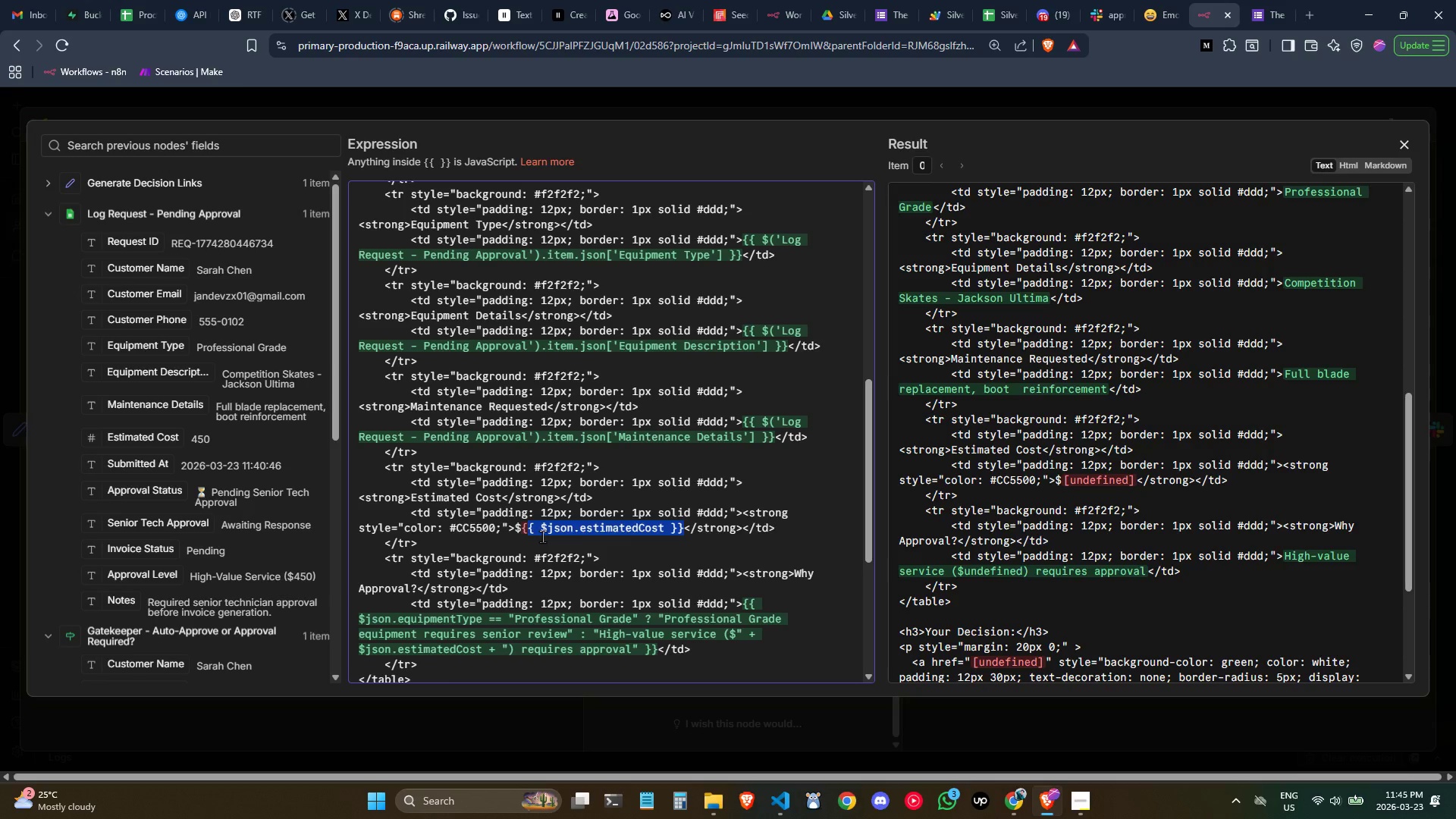 
key(Backspace)
 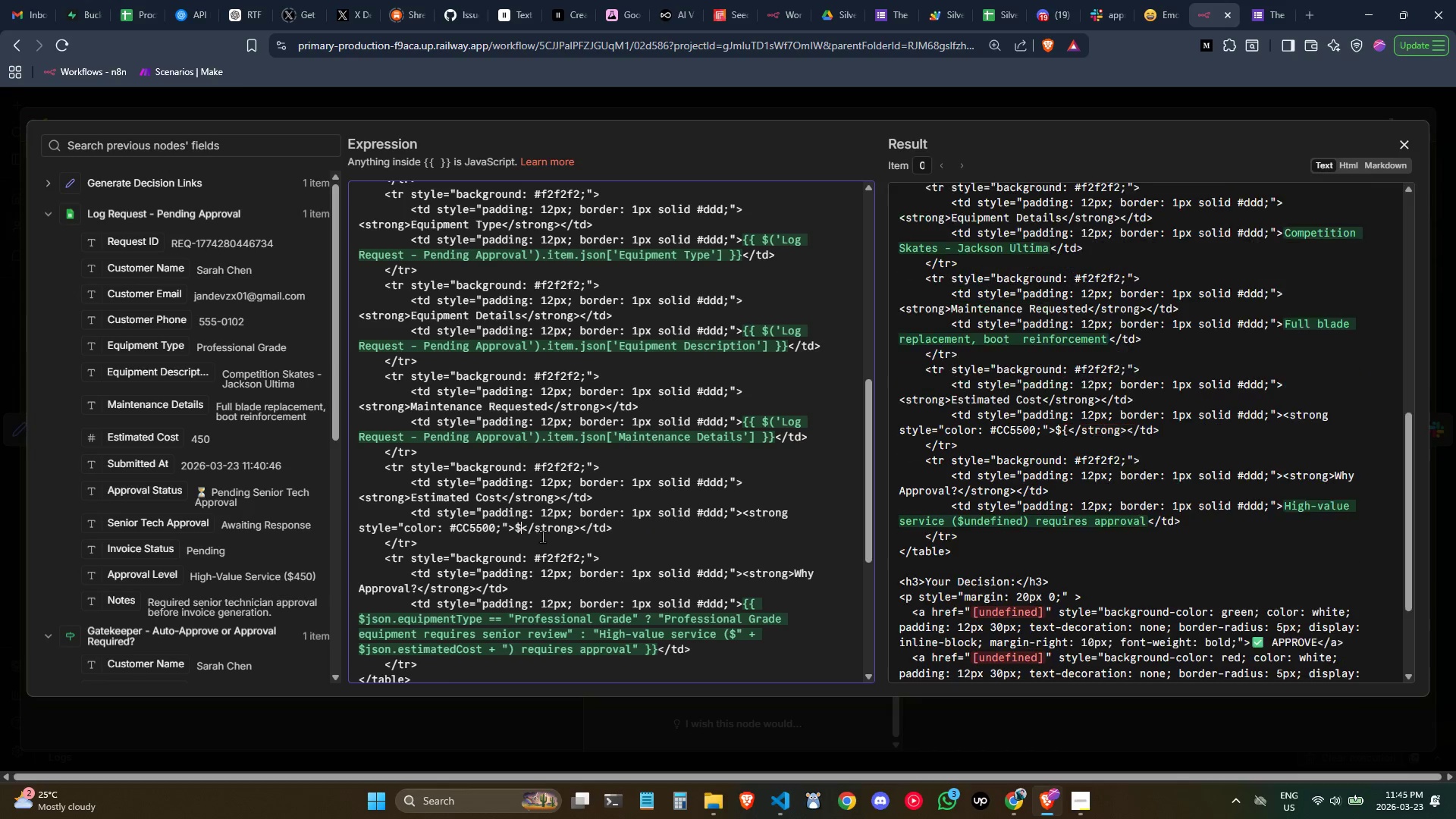 
key(Backspace)
 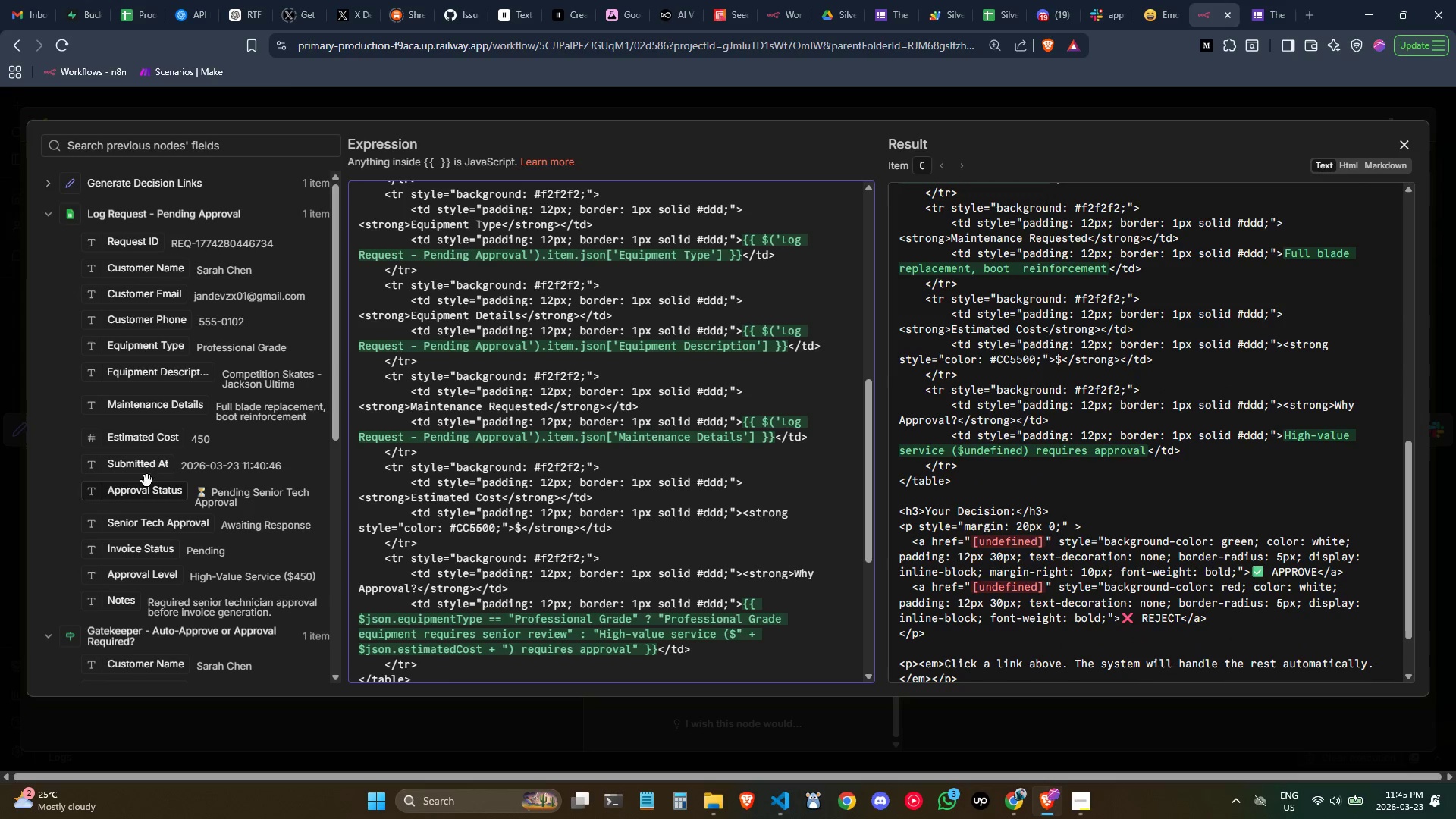 
left_click_drag(start_coordinate=[136, 438], to_coordinate=[523, 532])
 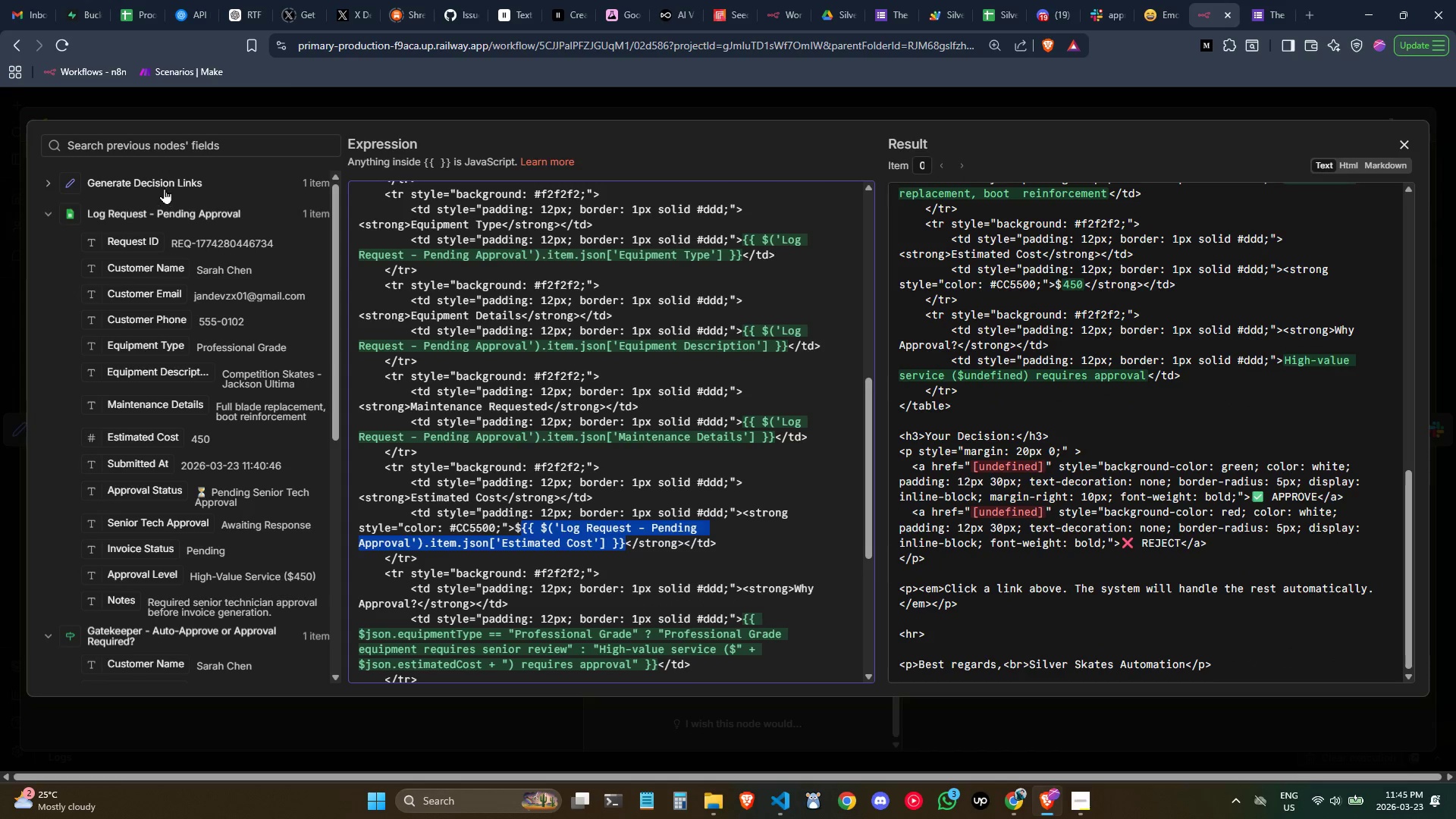 
left_click([49, 218])
 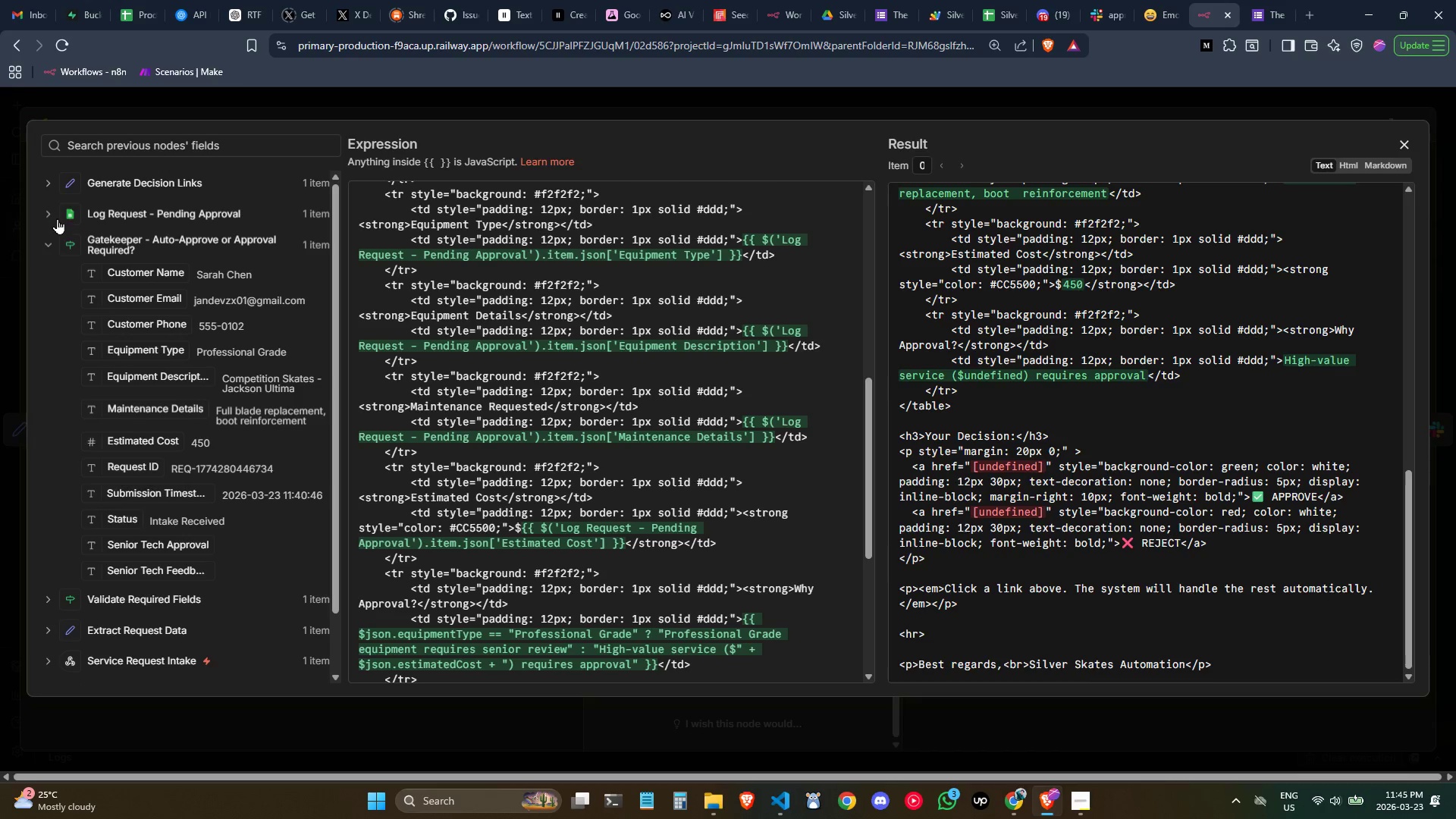 
left_click([52, 240])
 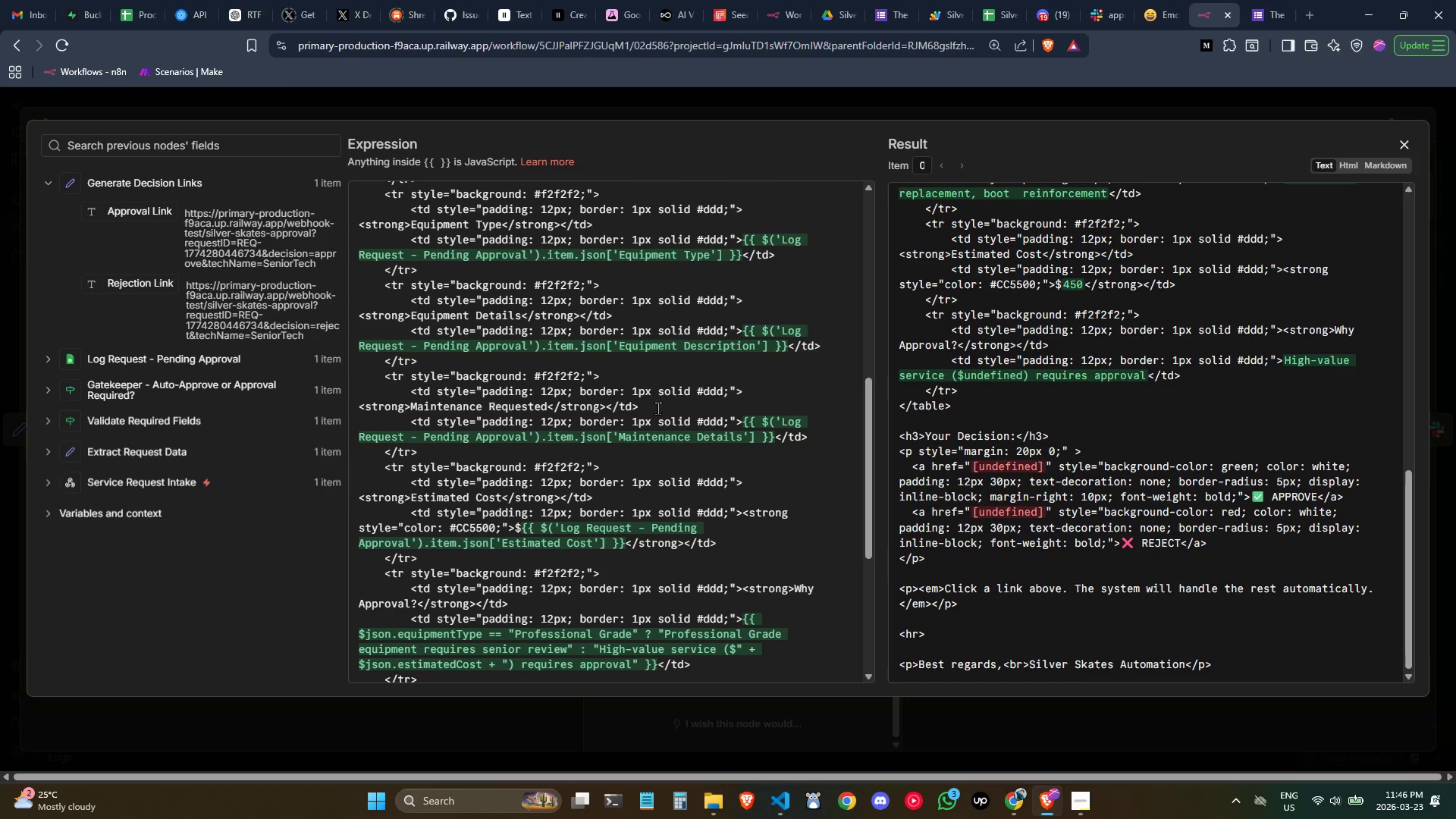 
scroll: coordinate [728, 482], scroll_direction: down, amount: 2.0
 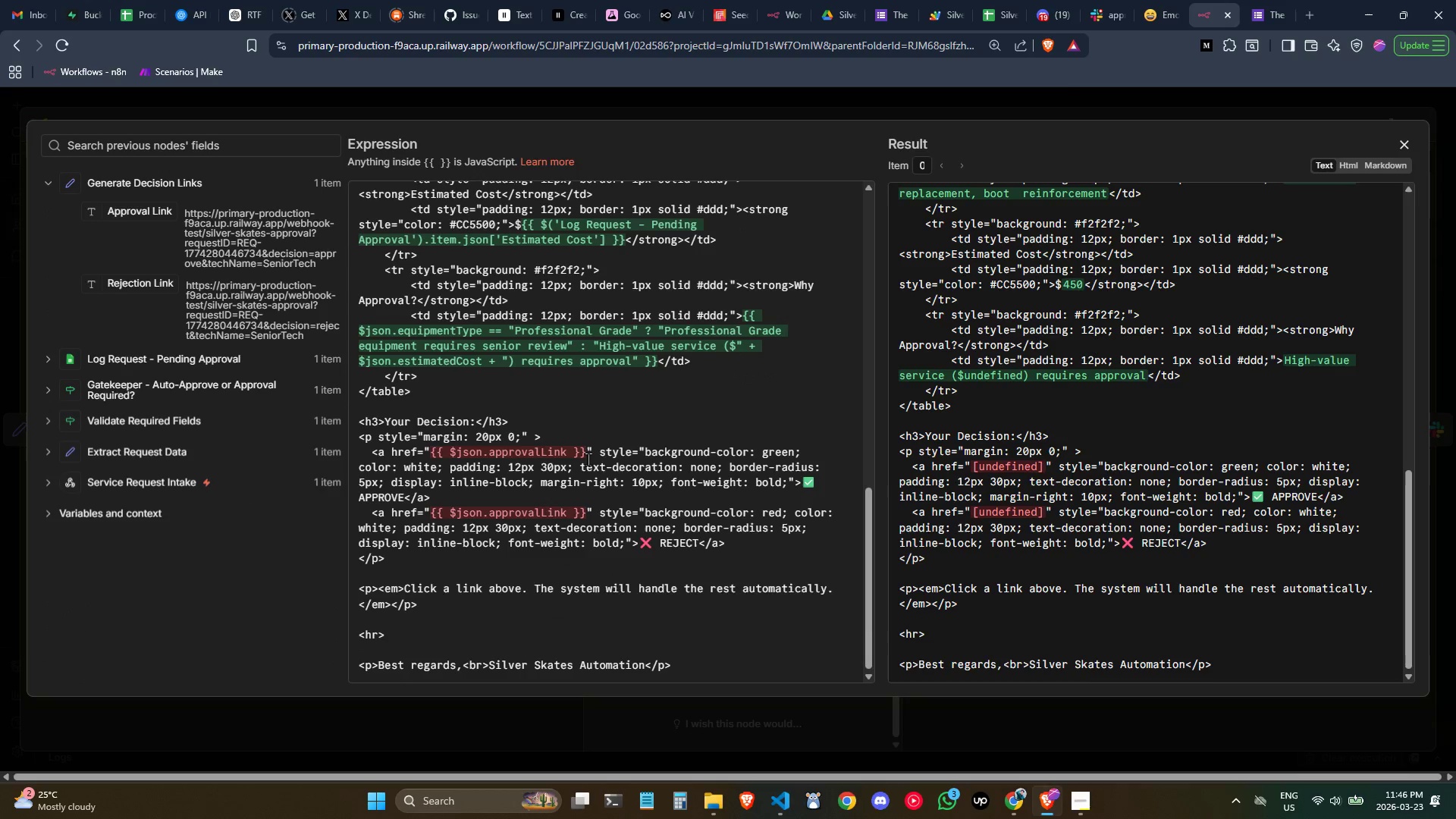 
left_click_drag(start_coordinate=[588, 456], to_coordinate=[432, 450])
 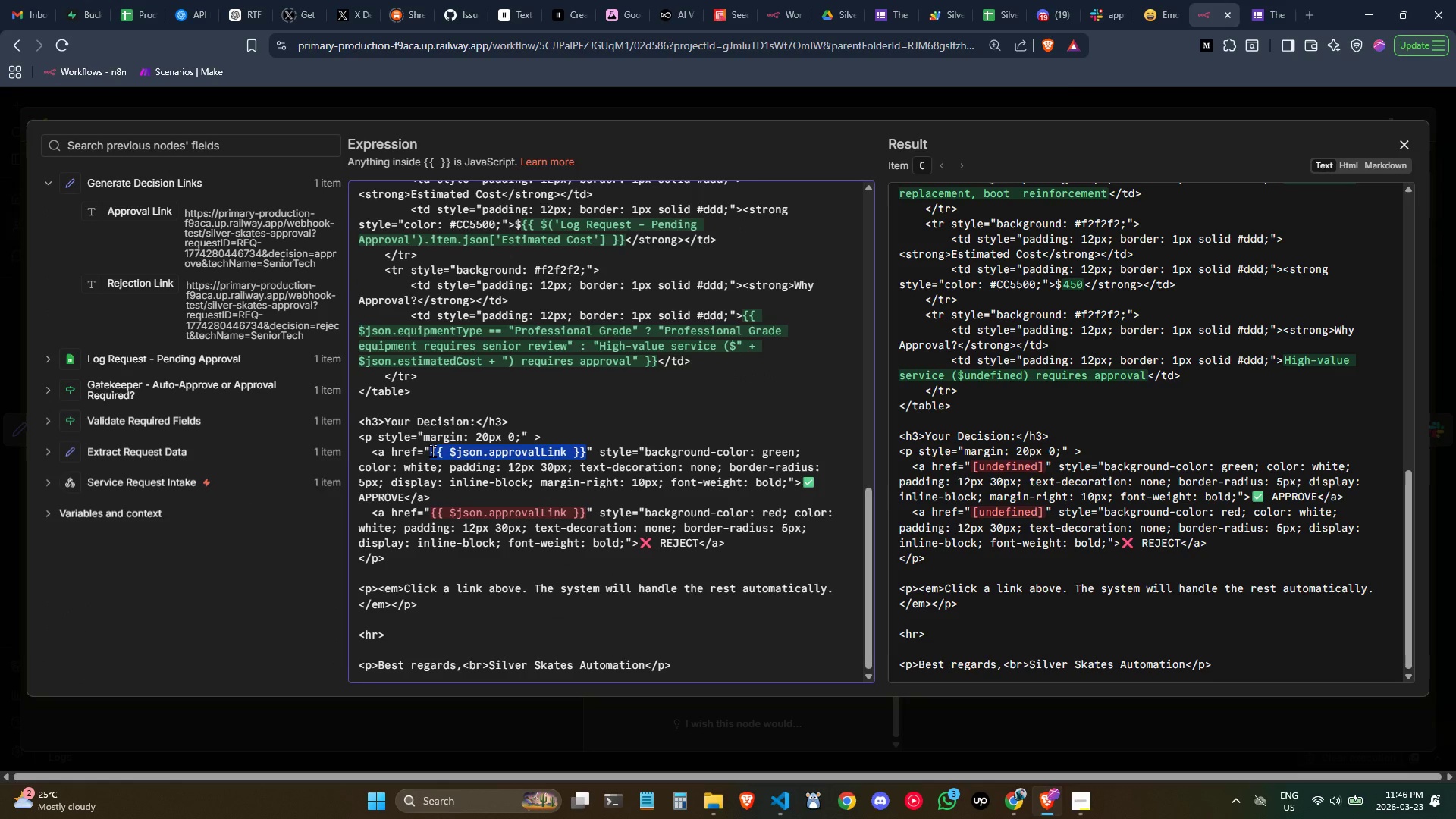 
key(Backspace)
 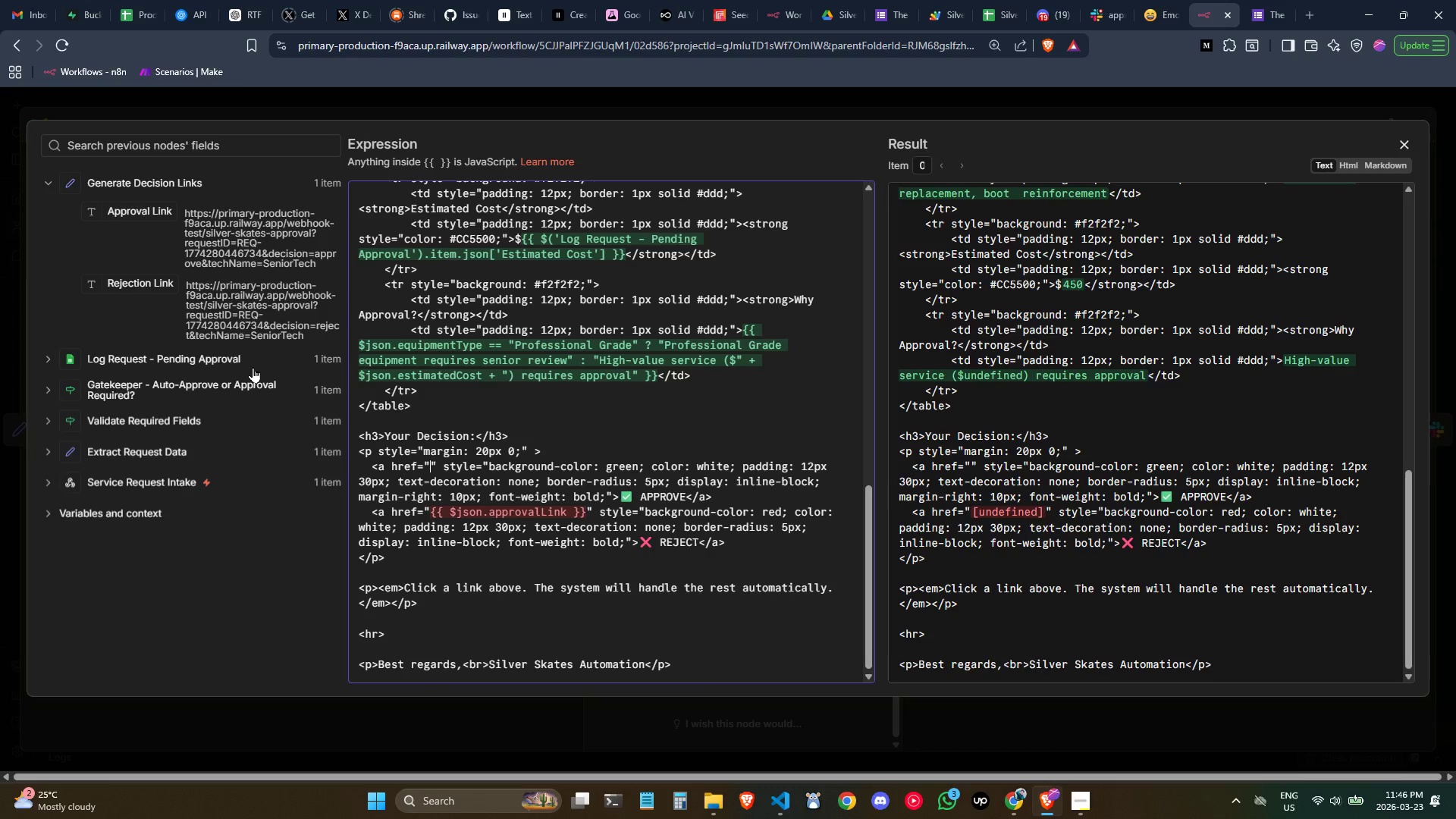 
left_click_drag(start_coordinate=[152, 209], to_coordinate=[430, 468])
 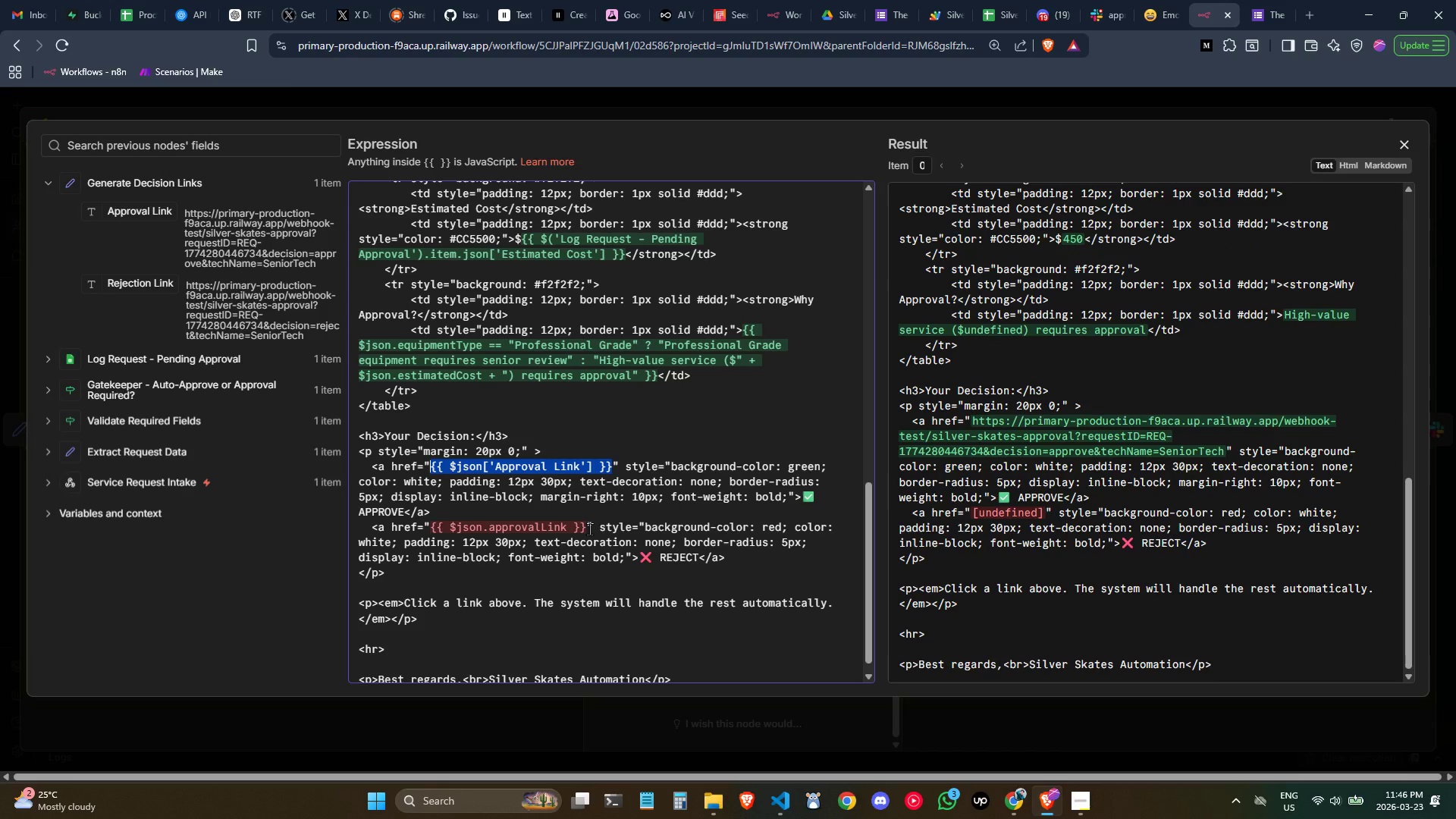 
left_click_drag(start_coordinate=[589, 529], to_coordinate=[431, 527])
 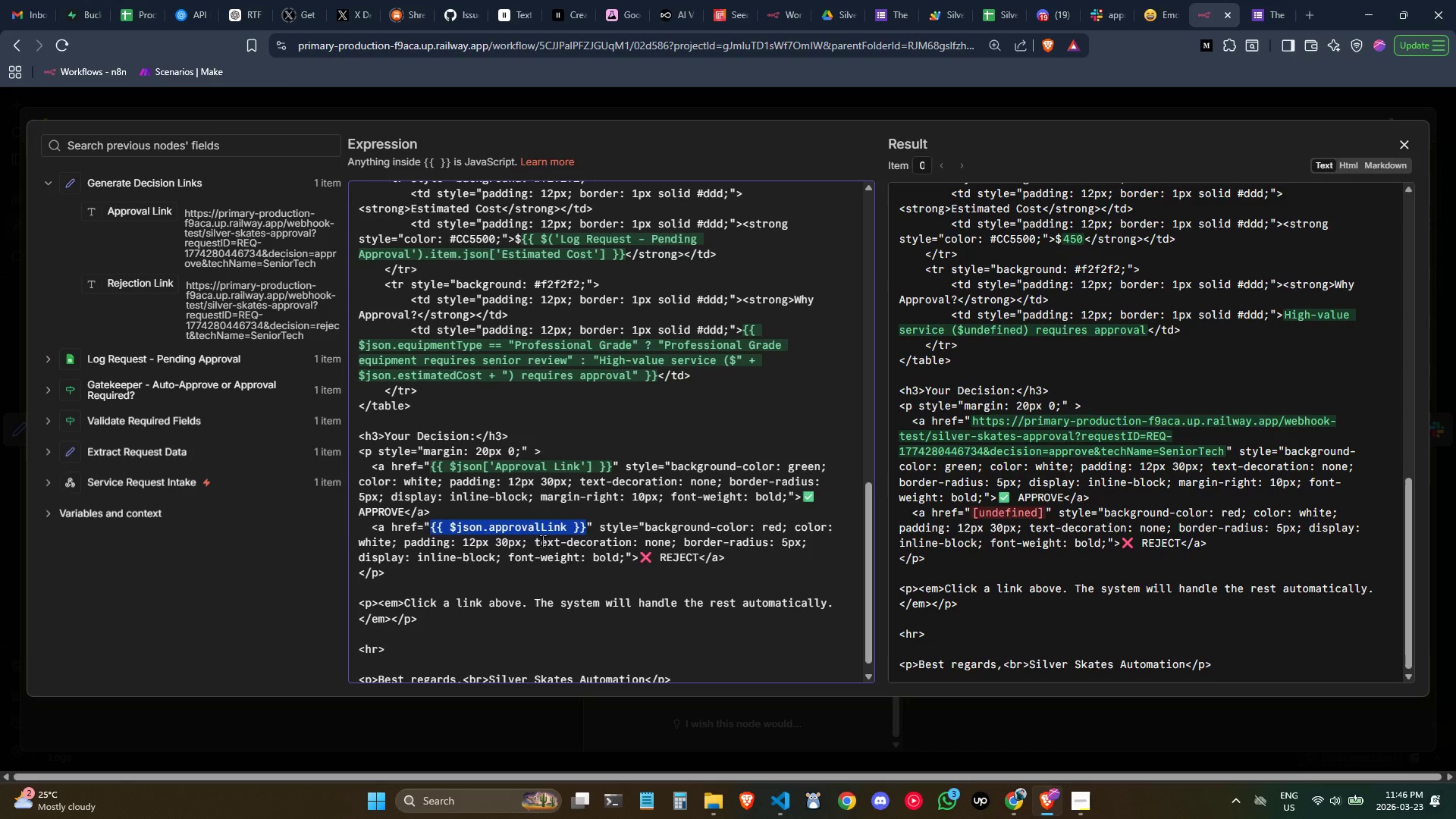 
key(Backspace)
 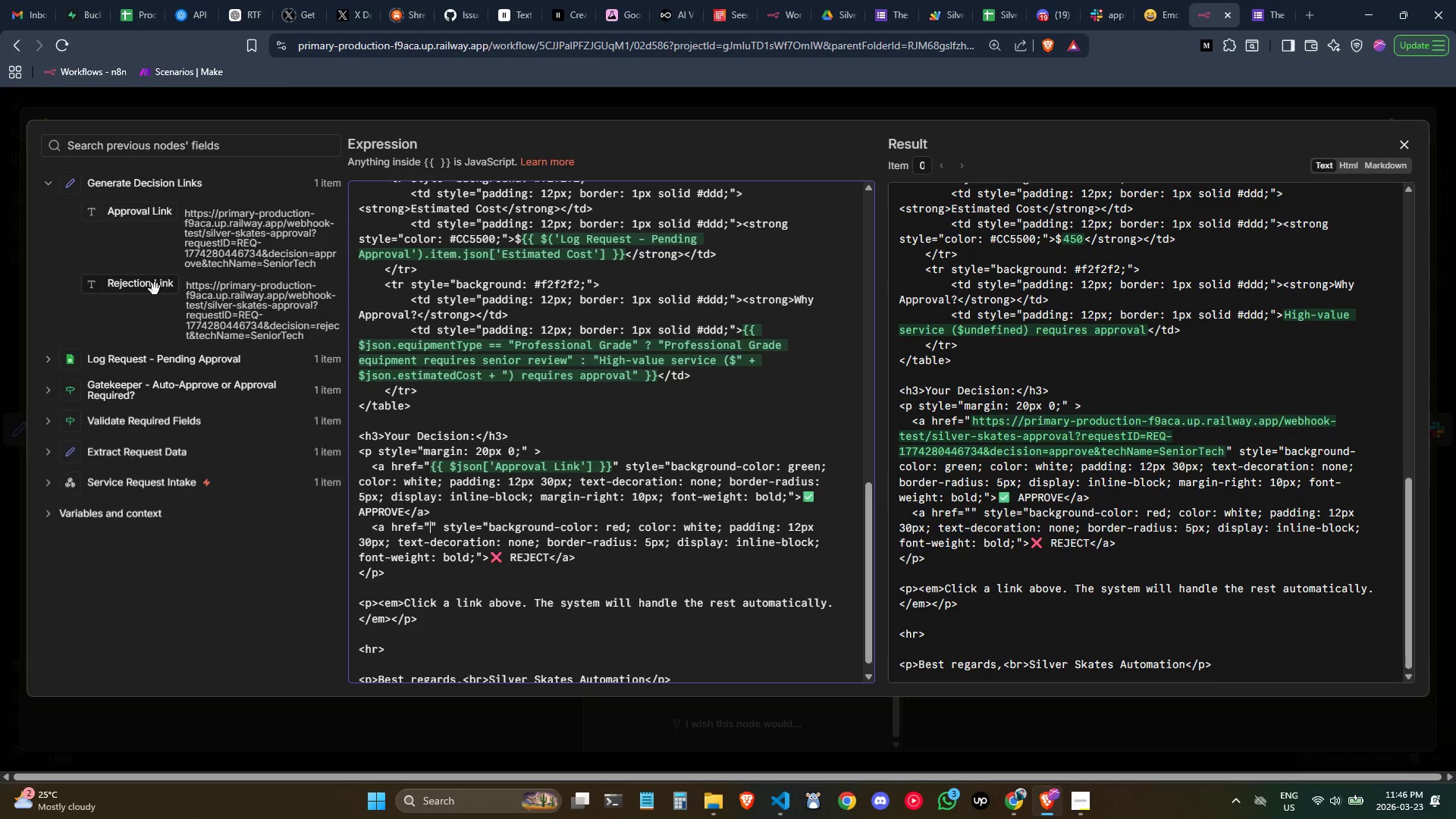 
left_click_drag(start_coordinate=[141, 281], to_coordinate=[429, 531])
 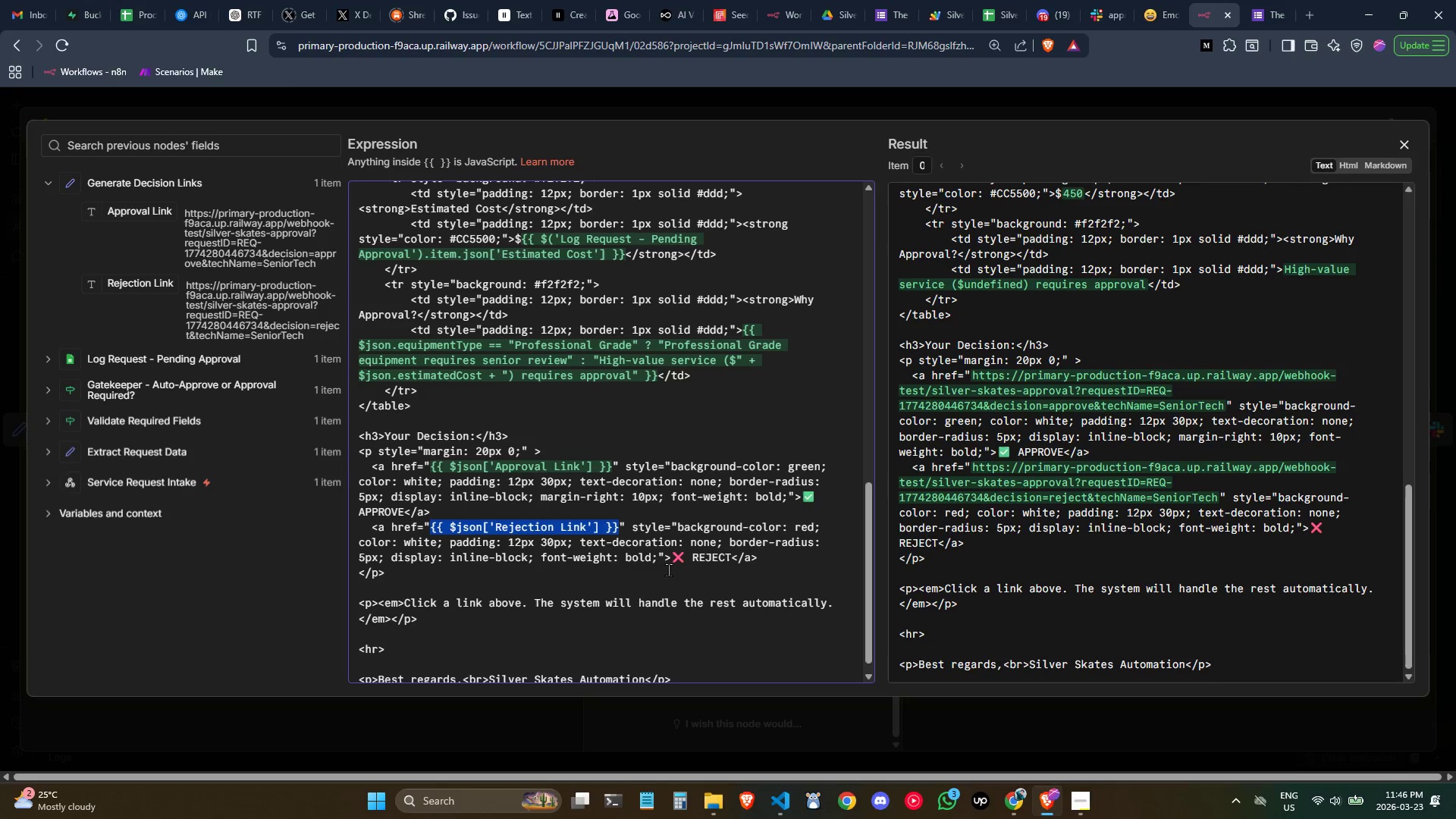 
left_click([670, 575])
 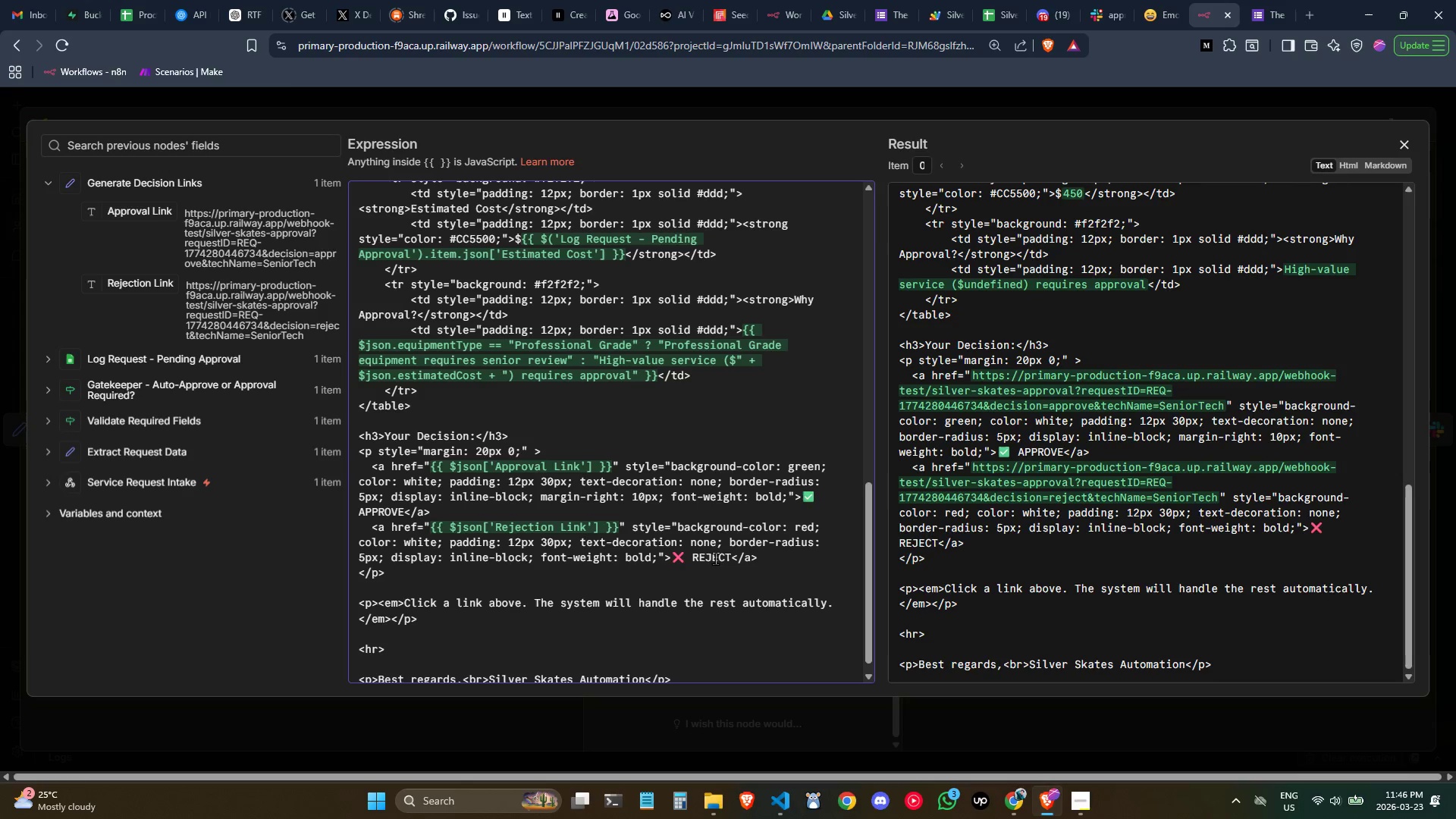 
scroll: coordinate [1168, 538], scroll_direction: down, amount: 1.0
 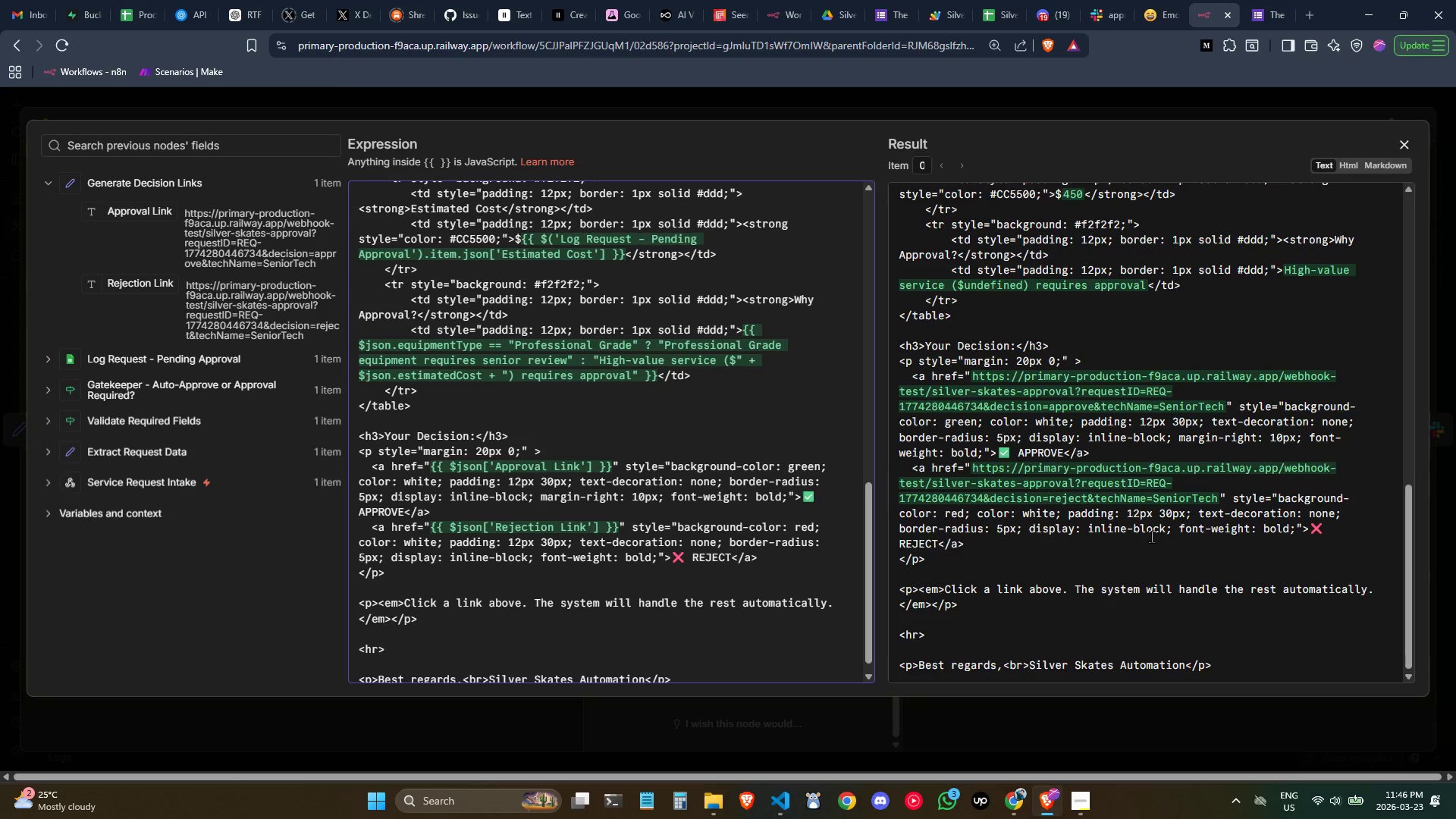 
scroll: coordinate [1033, 529], scroll_direction: none, amount: 0.0
 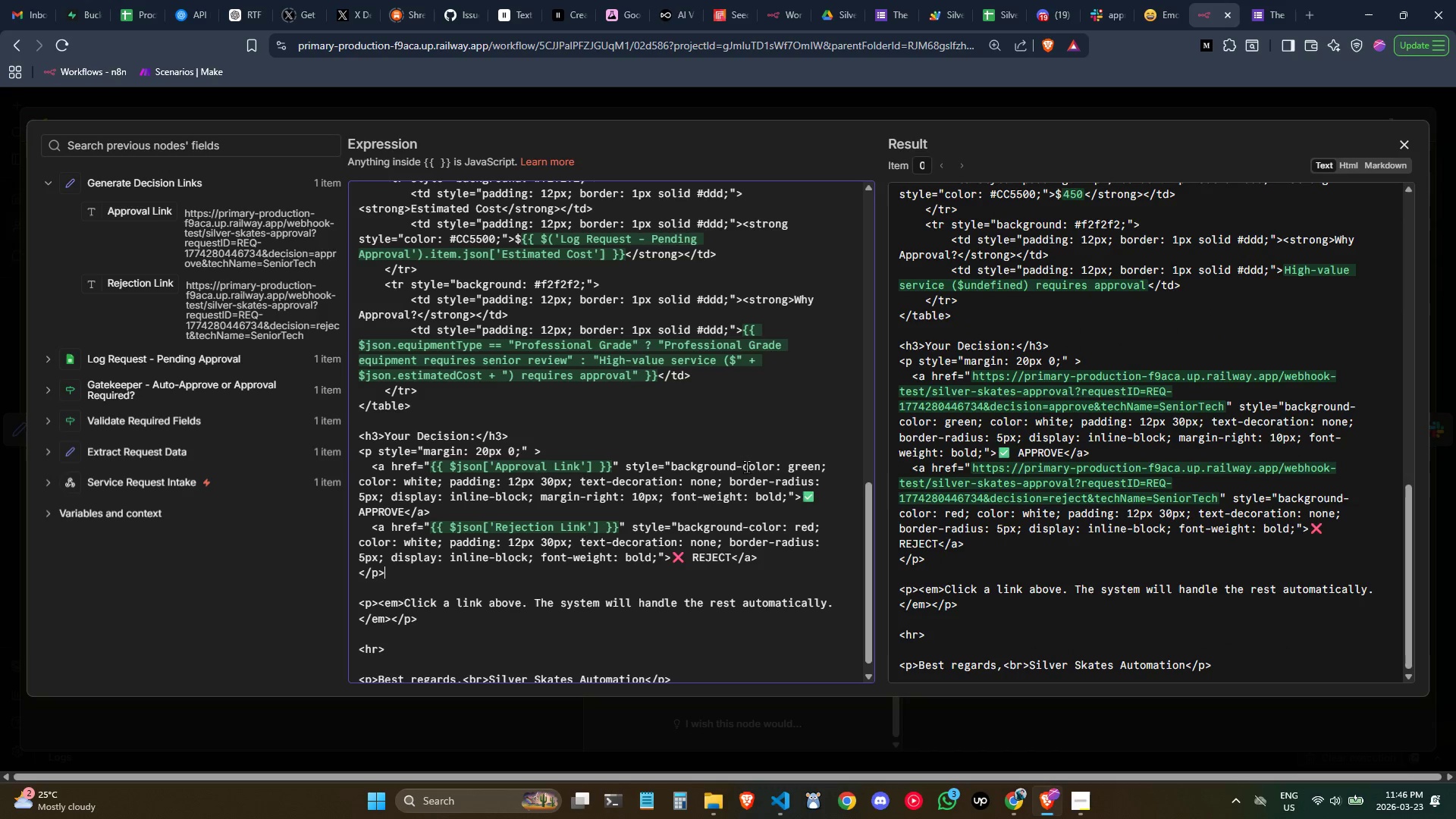 
scroll: coordinate [746, 466], scroll_direction: down, amount: 1.0
 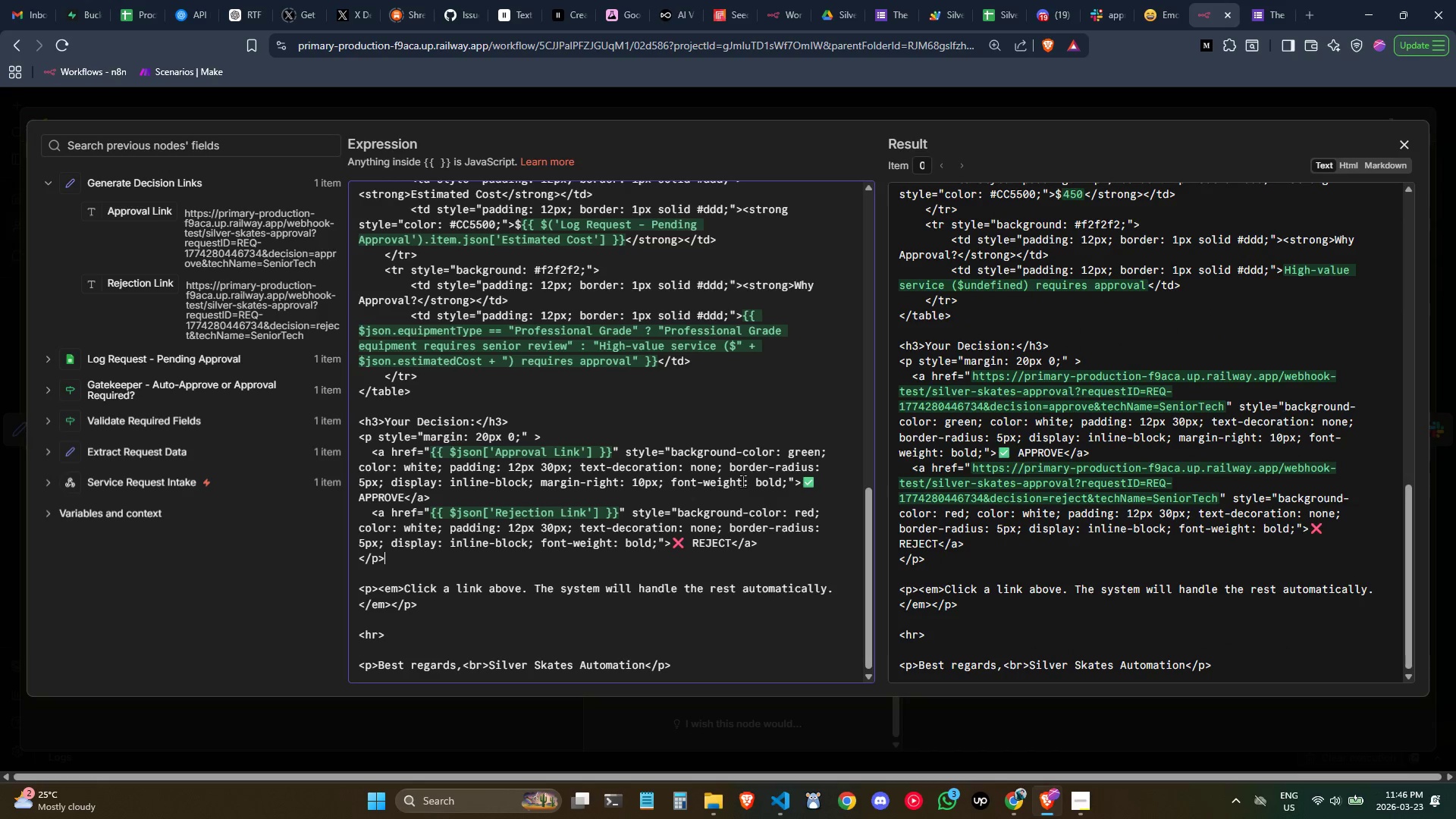 
scroll: coordinate [738, 479], scroll_direction: up, amount: 3.0
 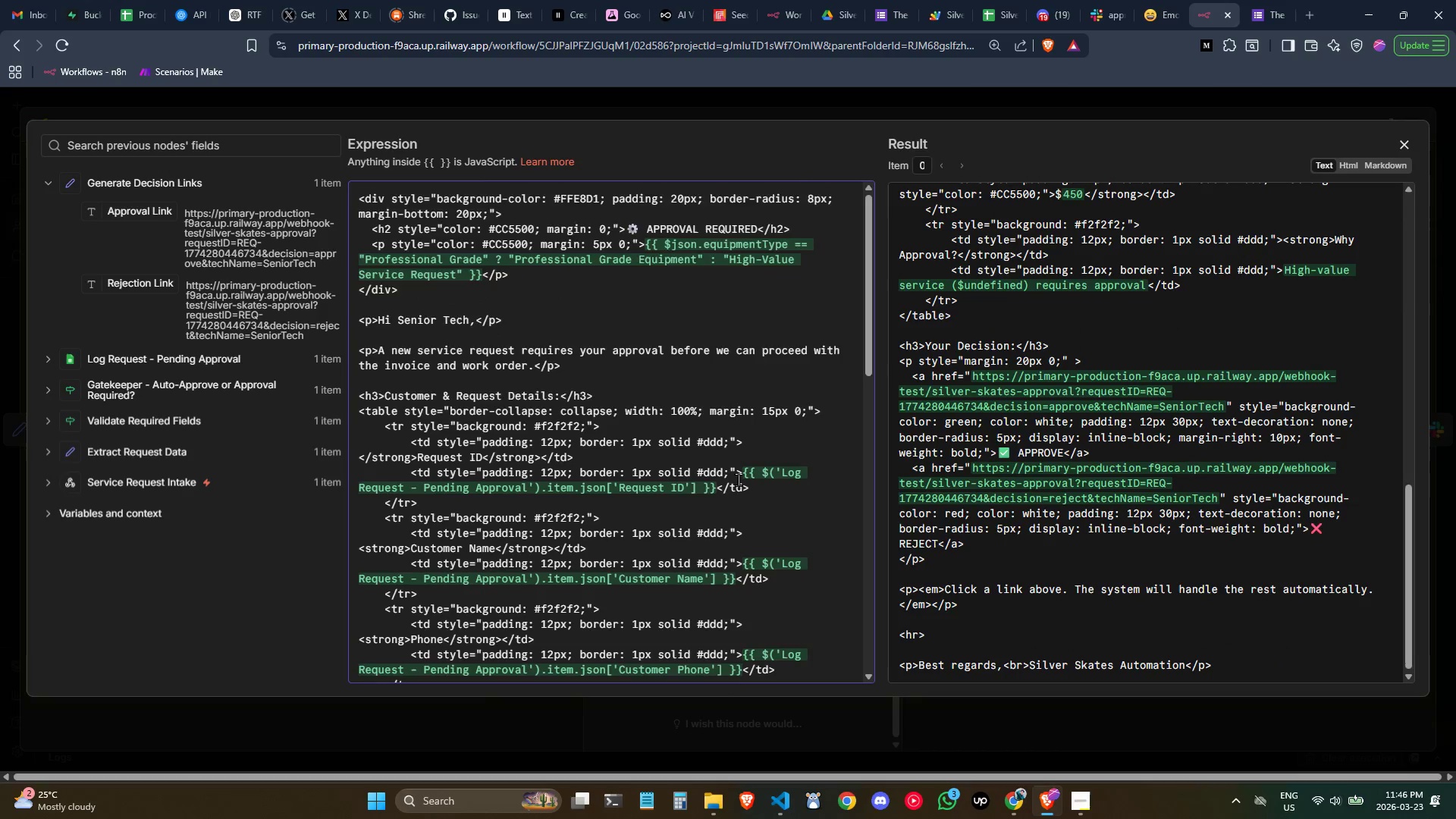 
scroll: coordinate [686, 503], scroll_direction: down, amount: 4.0
 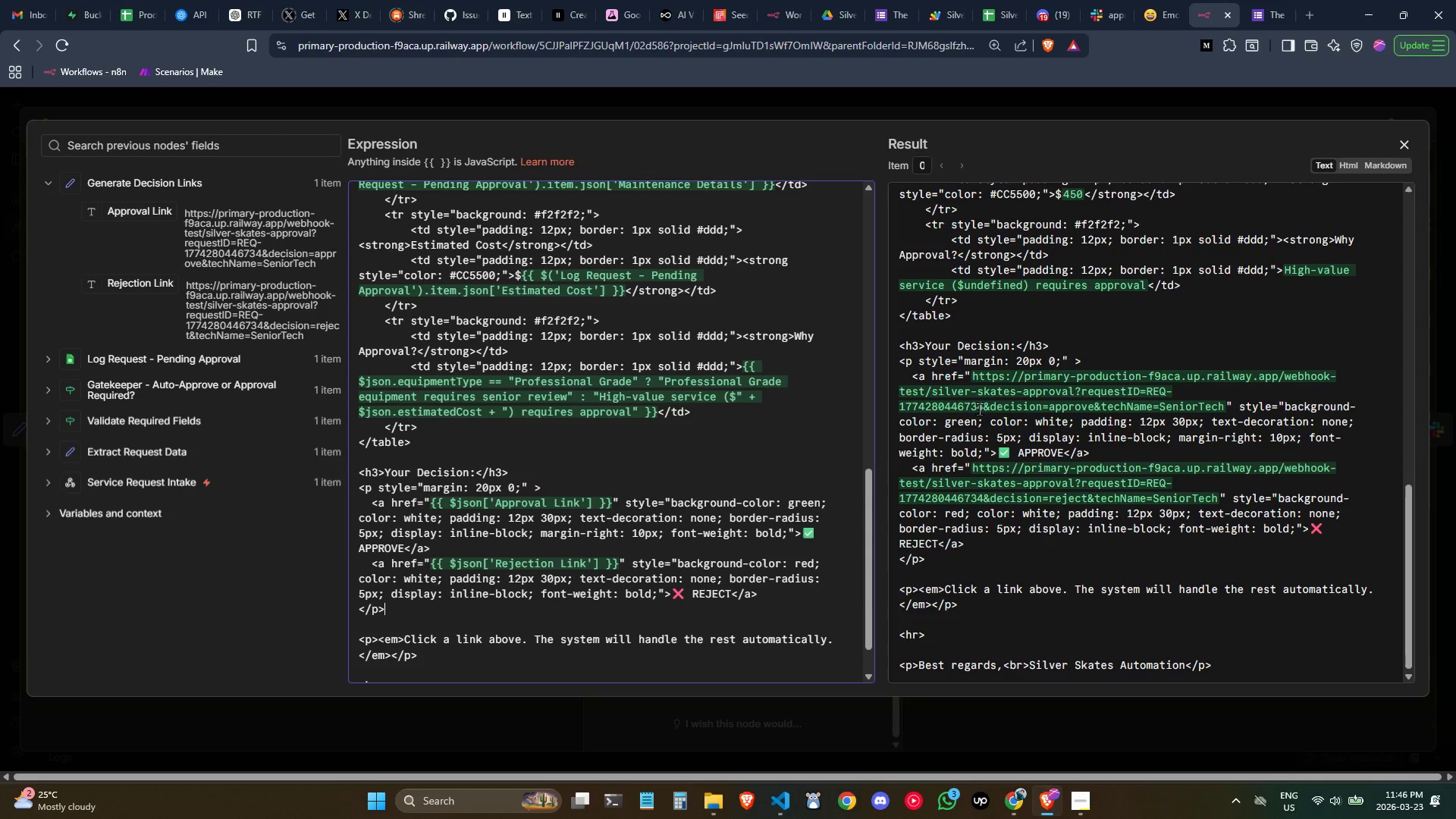 
left_click([1402, 149])
 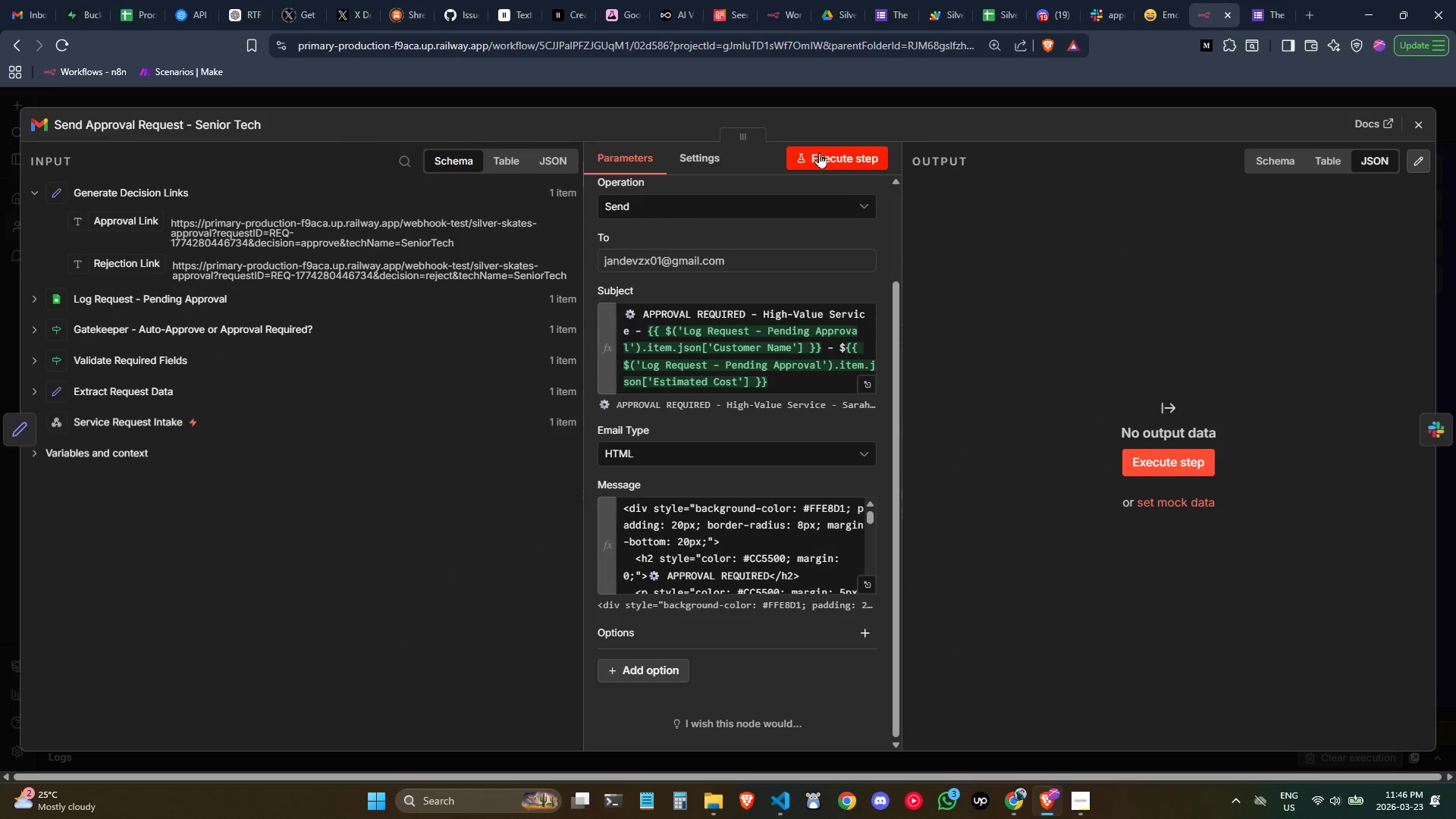 
left_click([819, 152])
 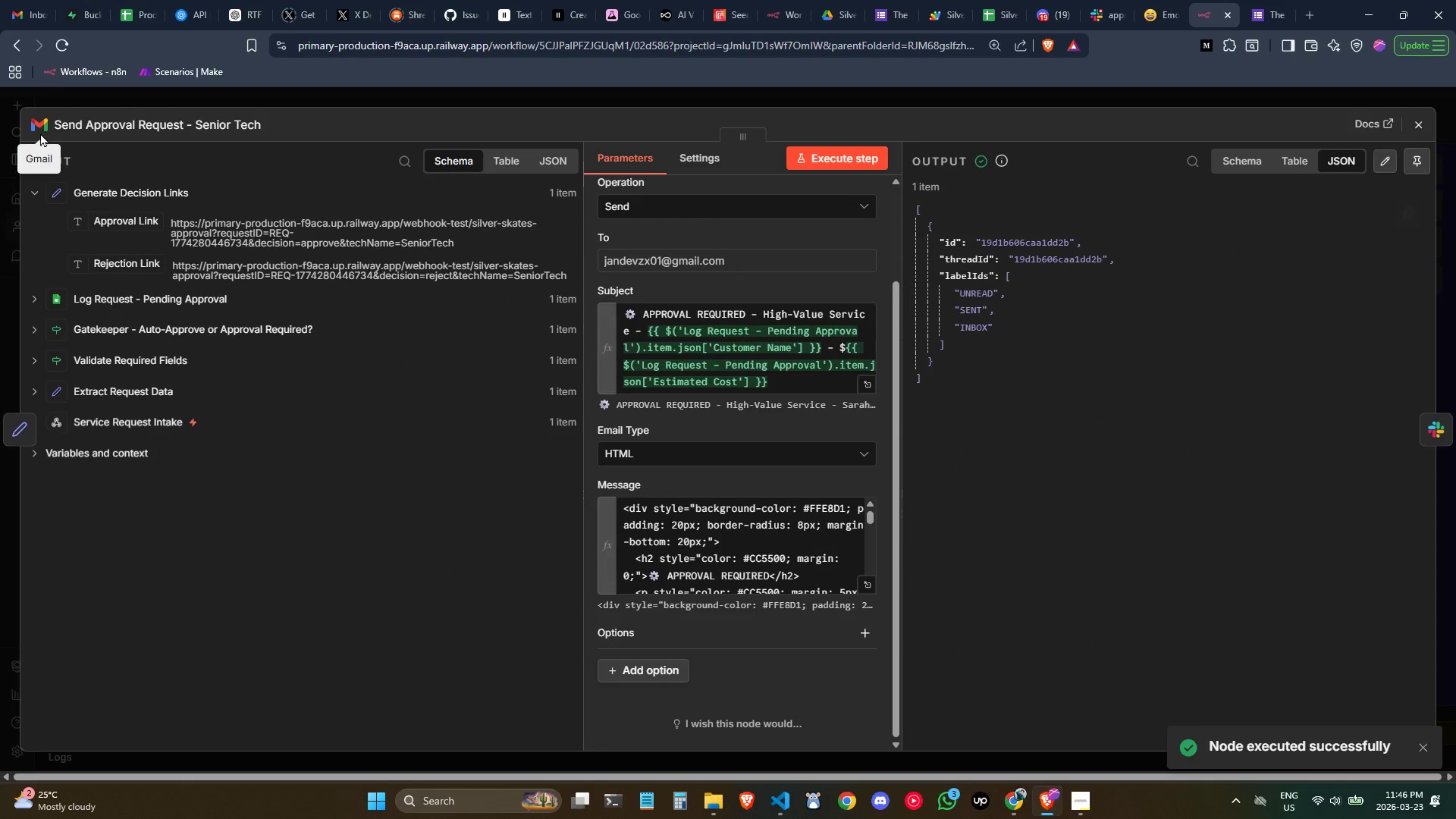 
left_click([22, 9])
 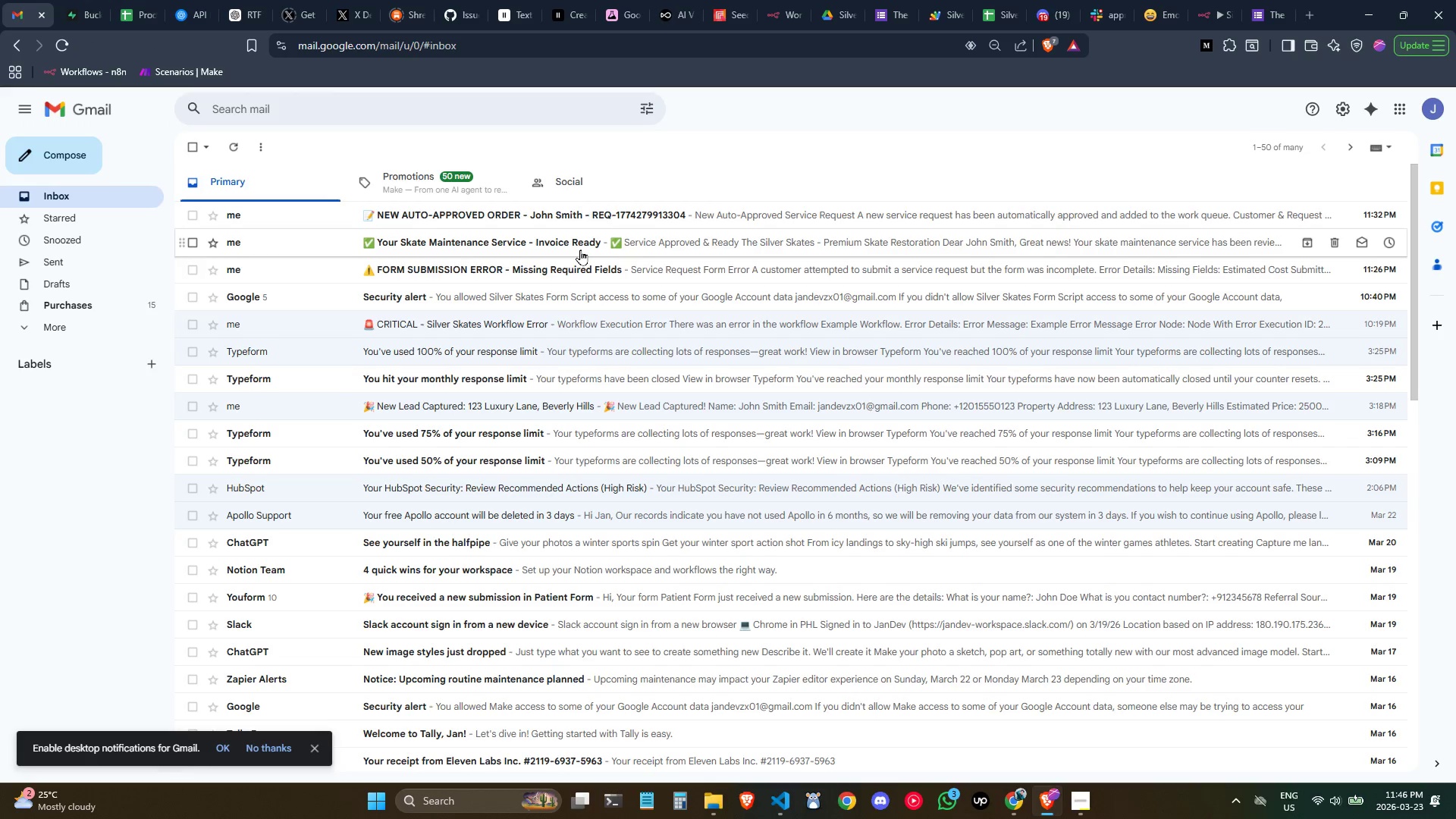 
wait(6.75)
 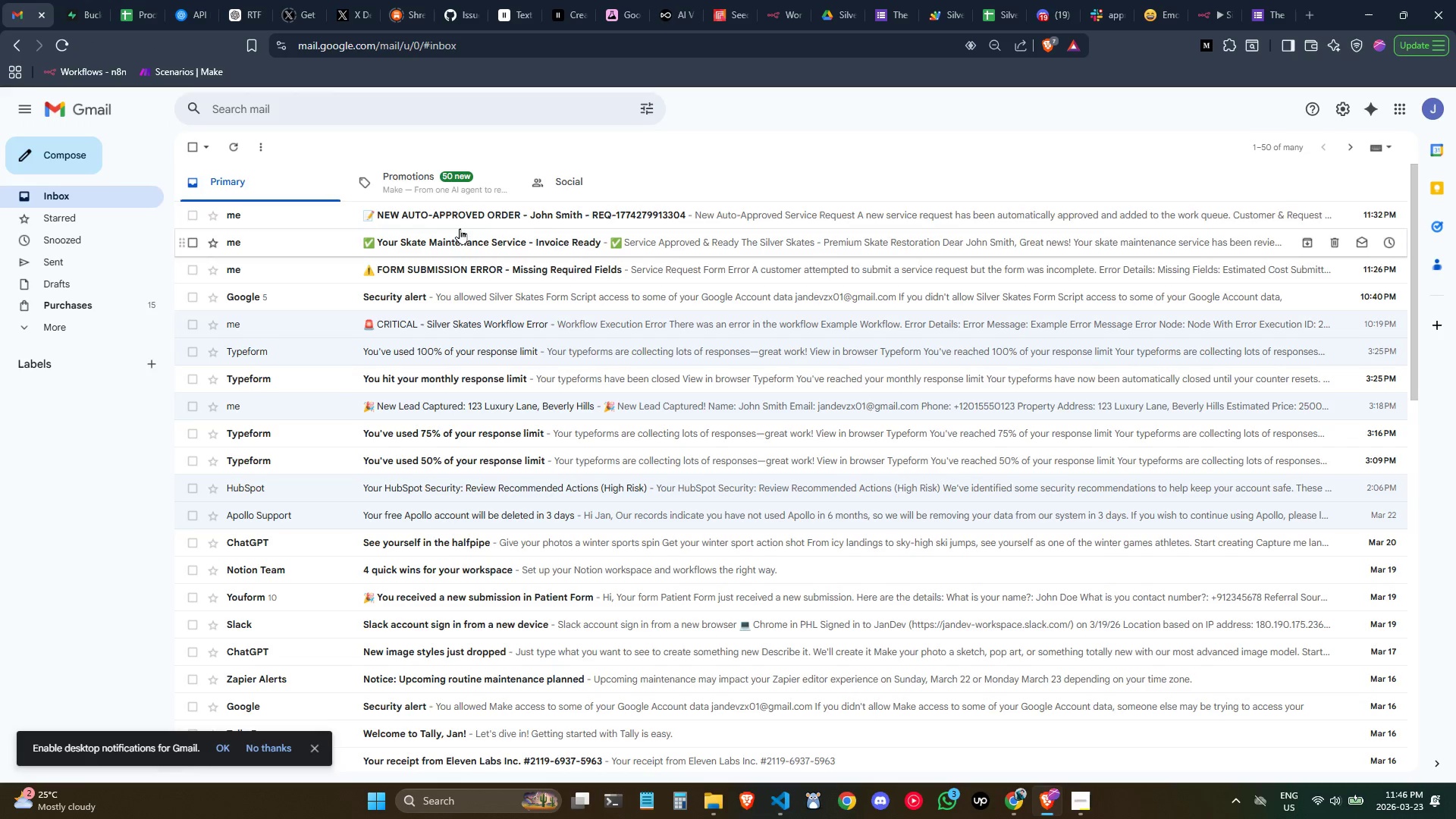 
scroll: coordinate [670, 338], scroll_direction: down, amount: 2.0
 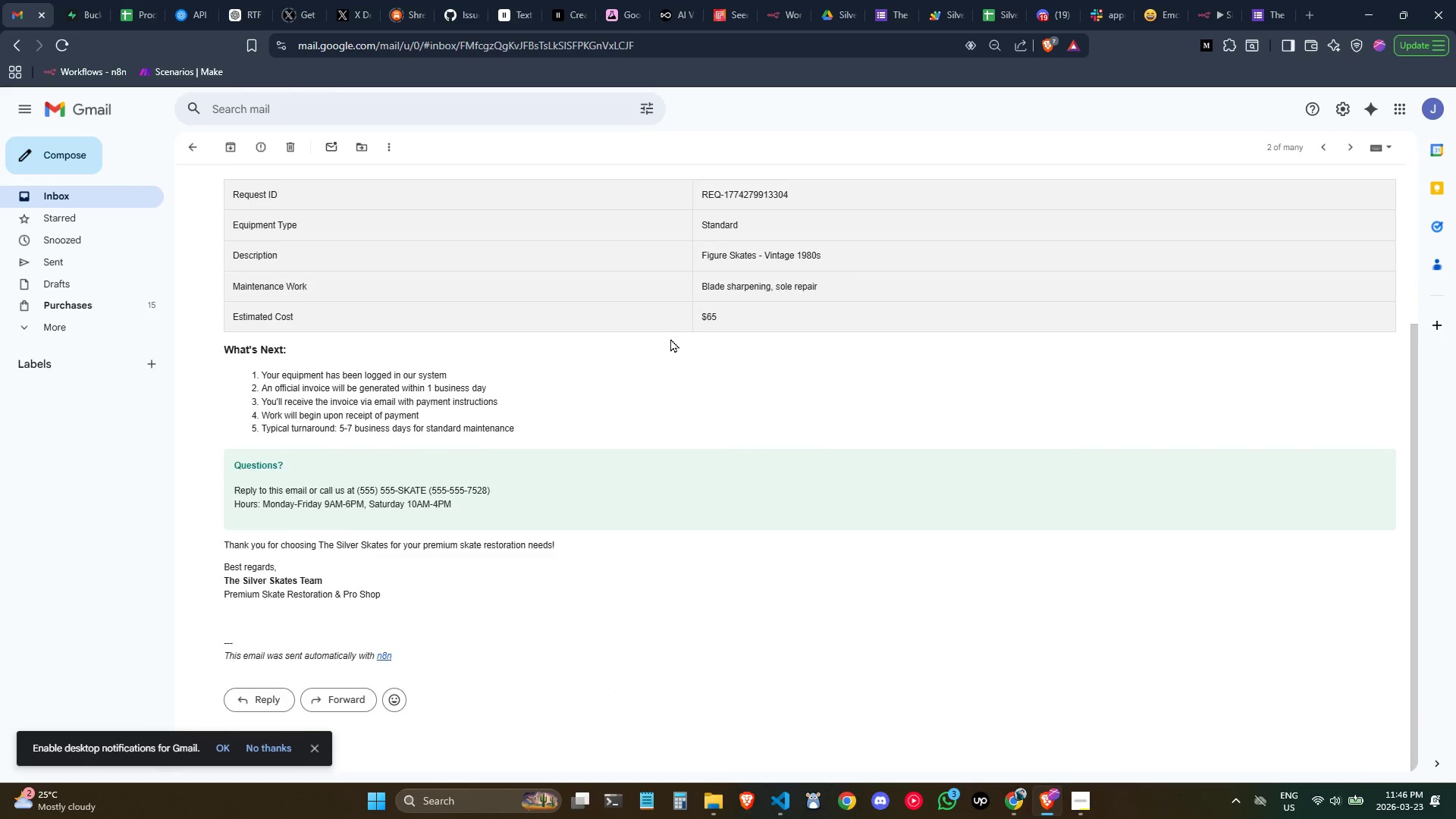 
scroll: coordinate [670, 338], scroll_direction: up, amount: 1.0
 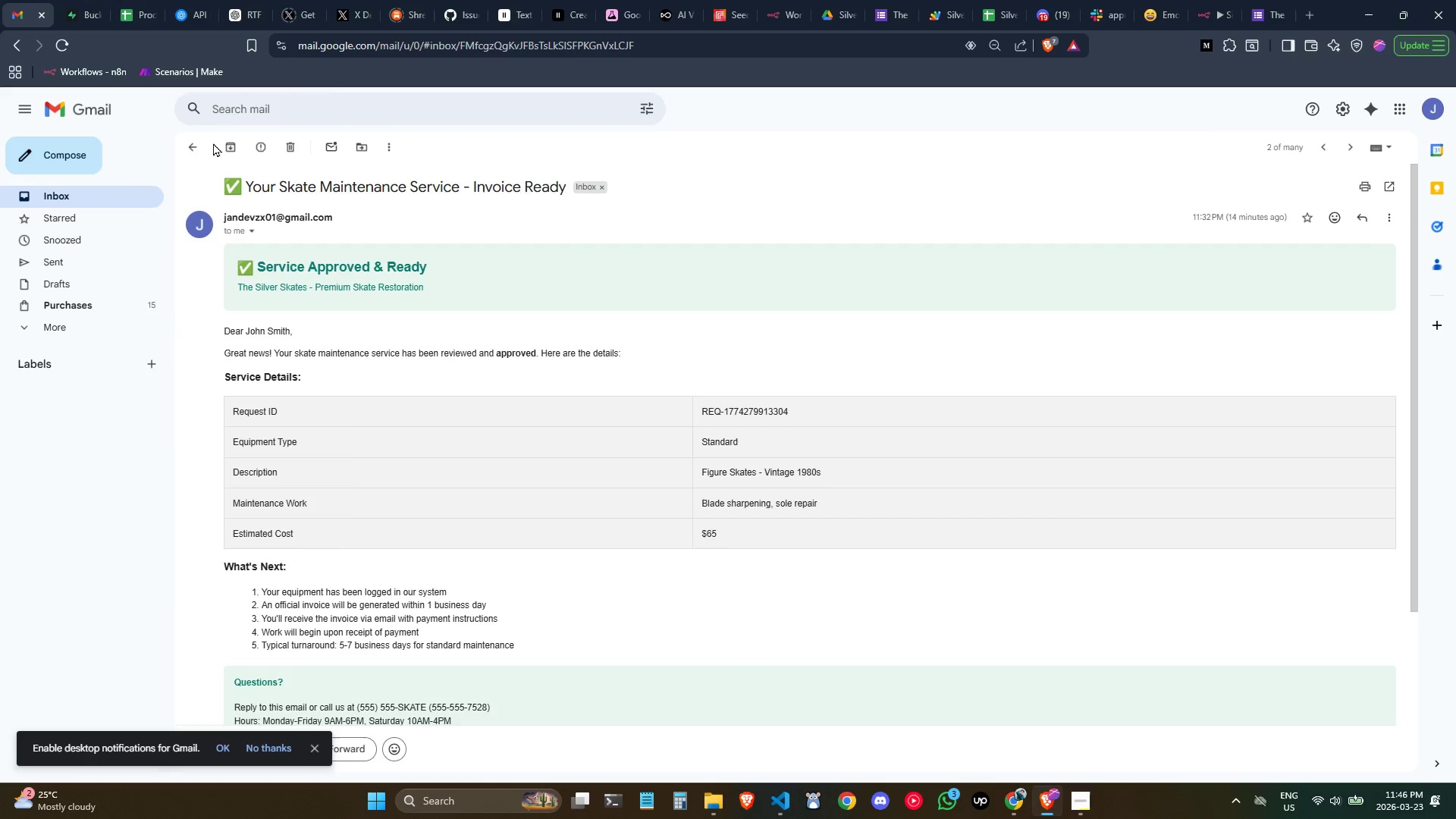 
left_click([196, 143])
 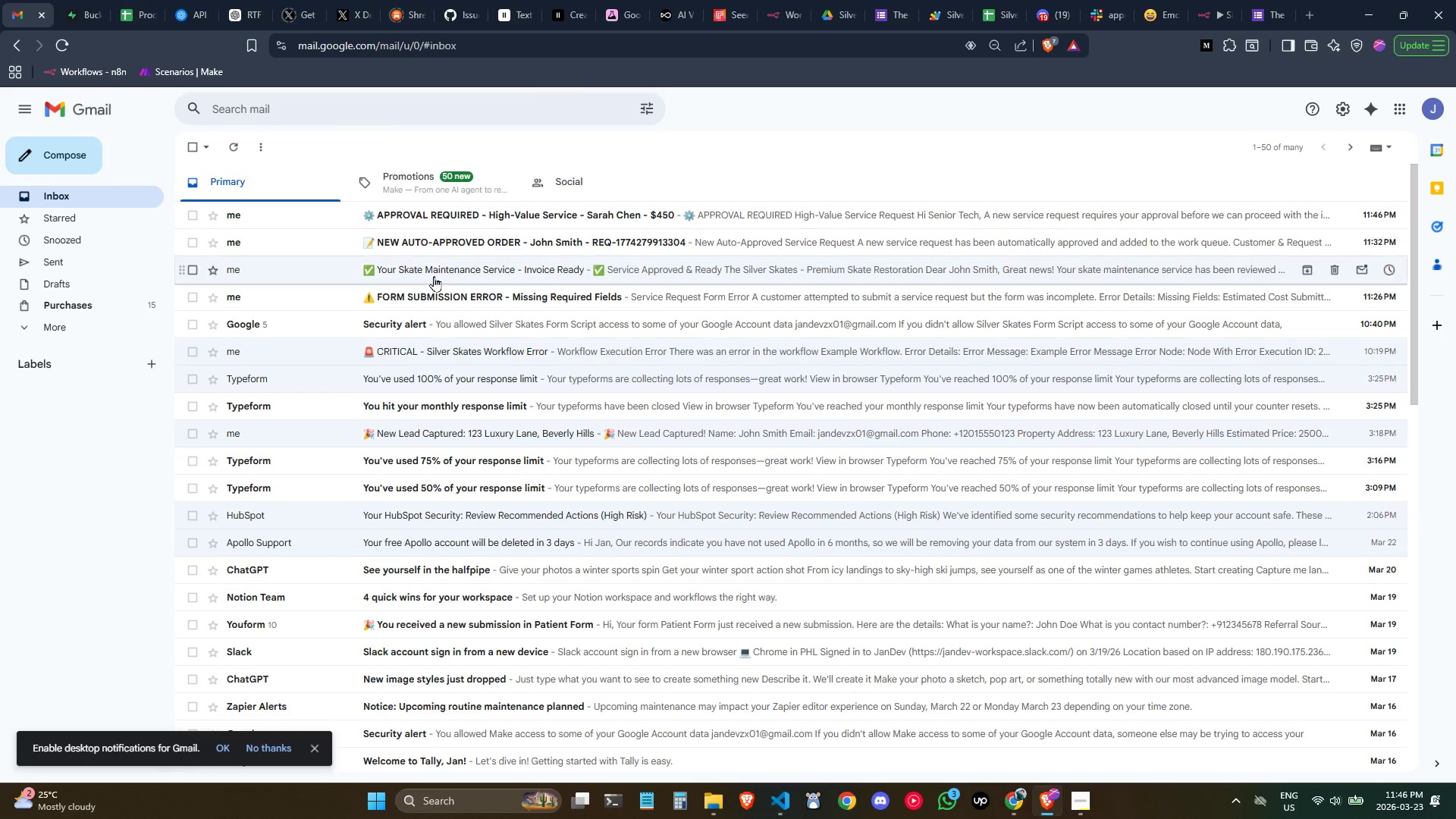 
left_click([437, 294])
 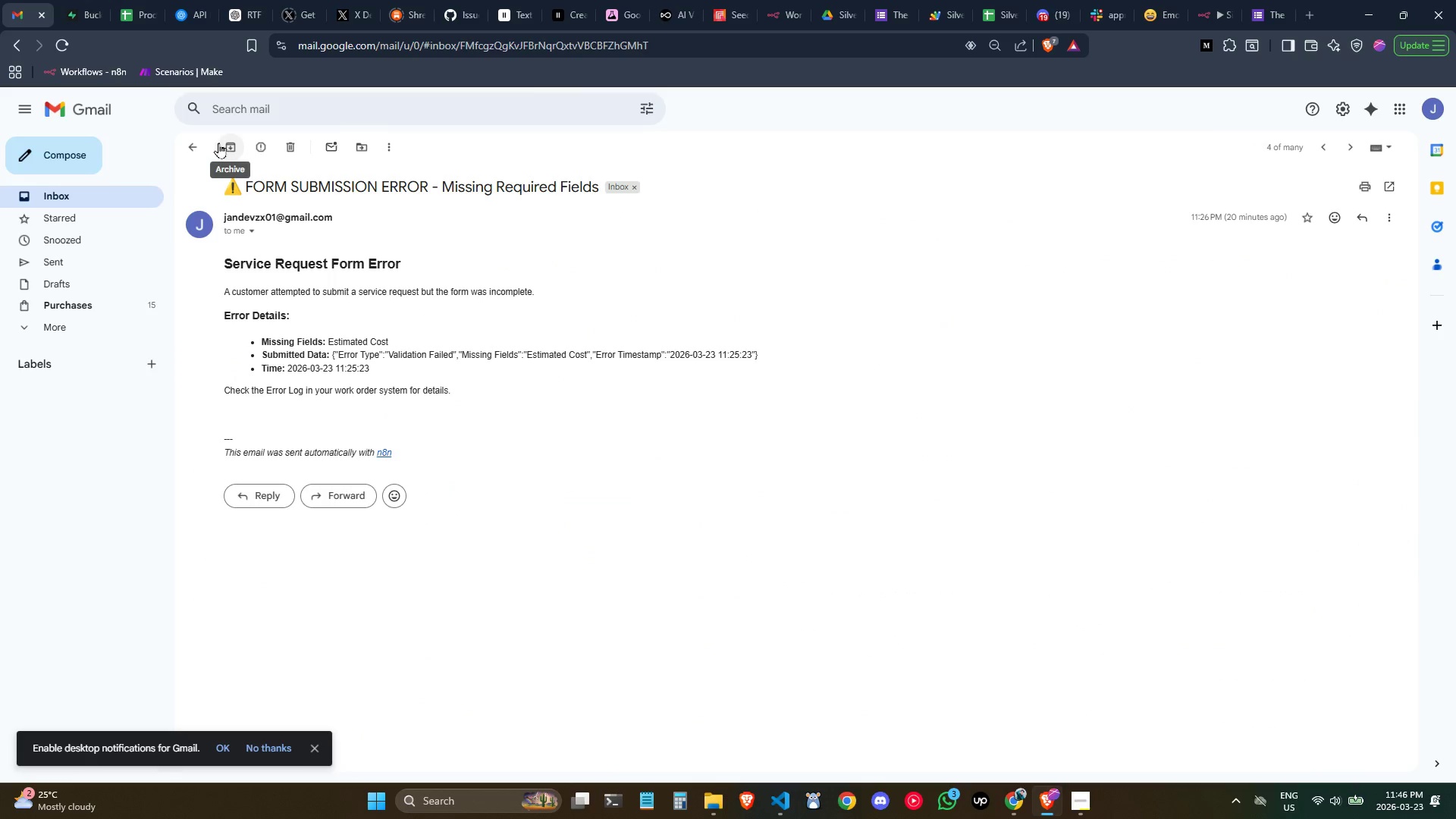 
left_click([191, 145])
 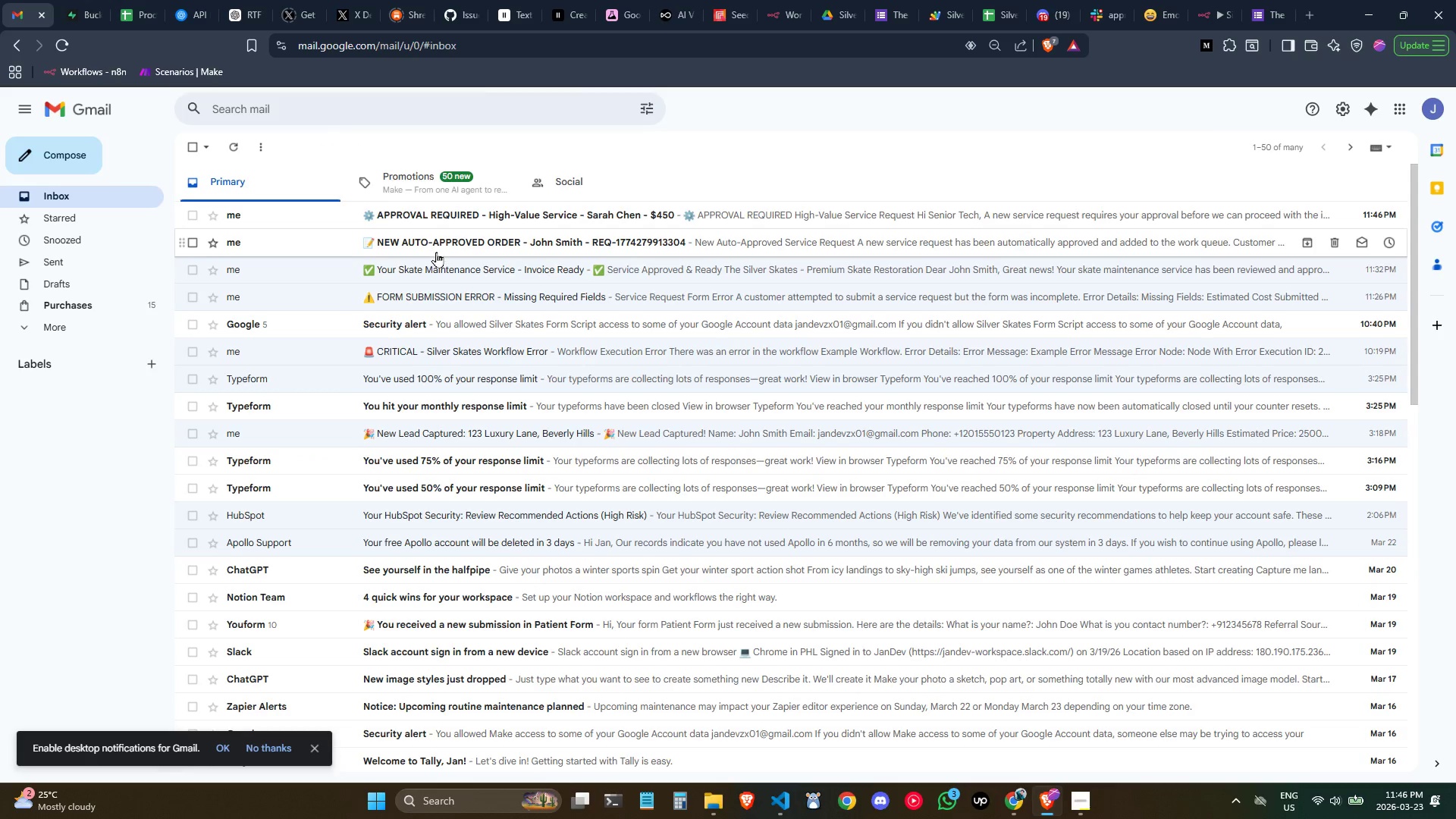 
left_click([437, 252])
 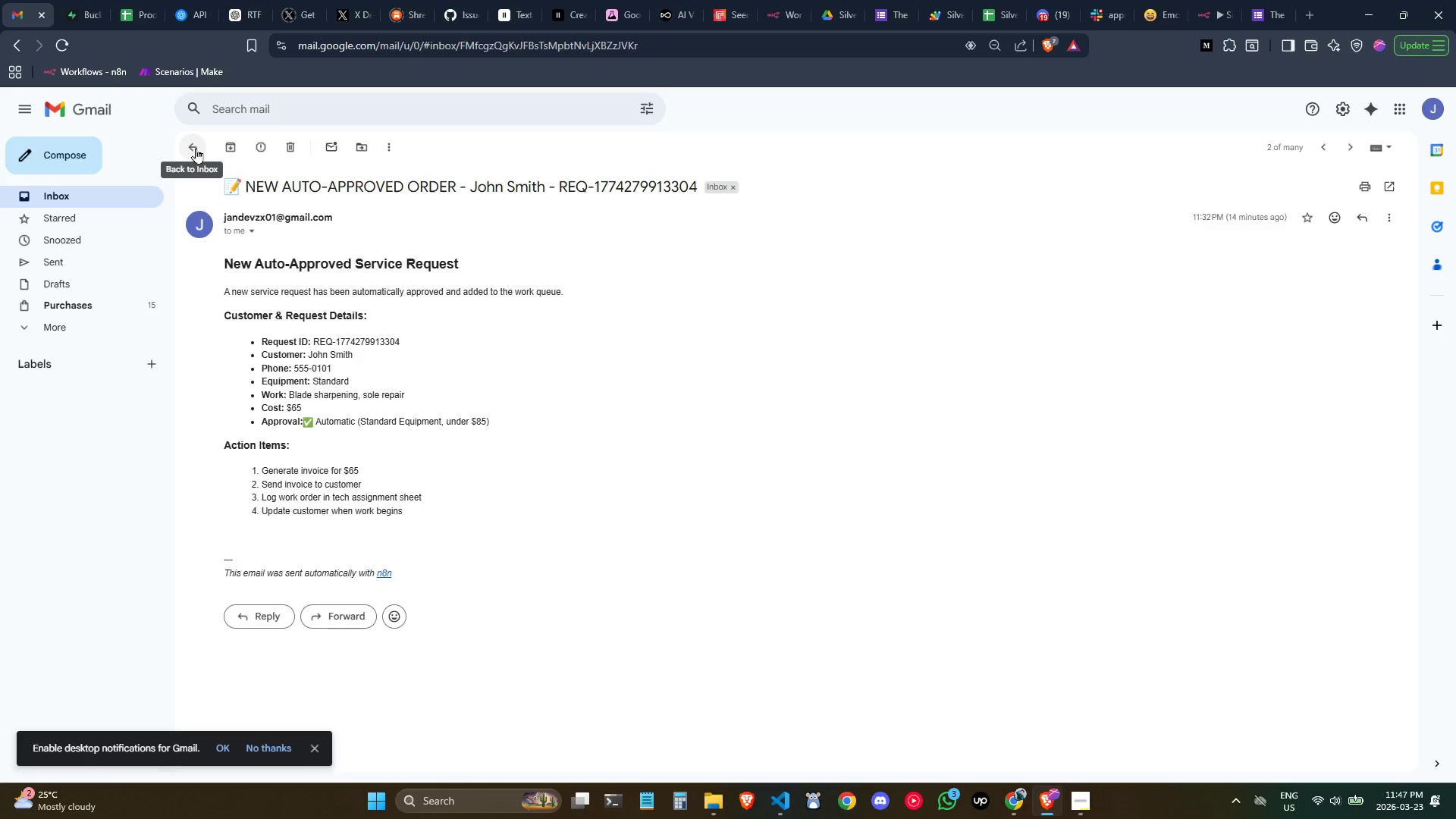 
wait(10.16)
 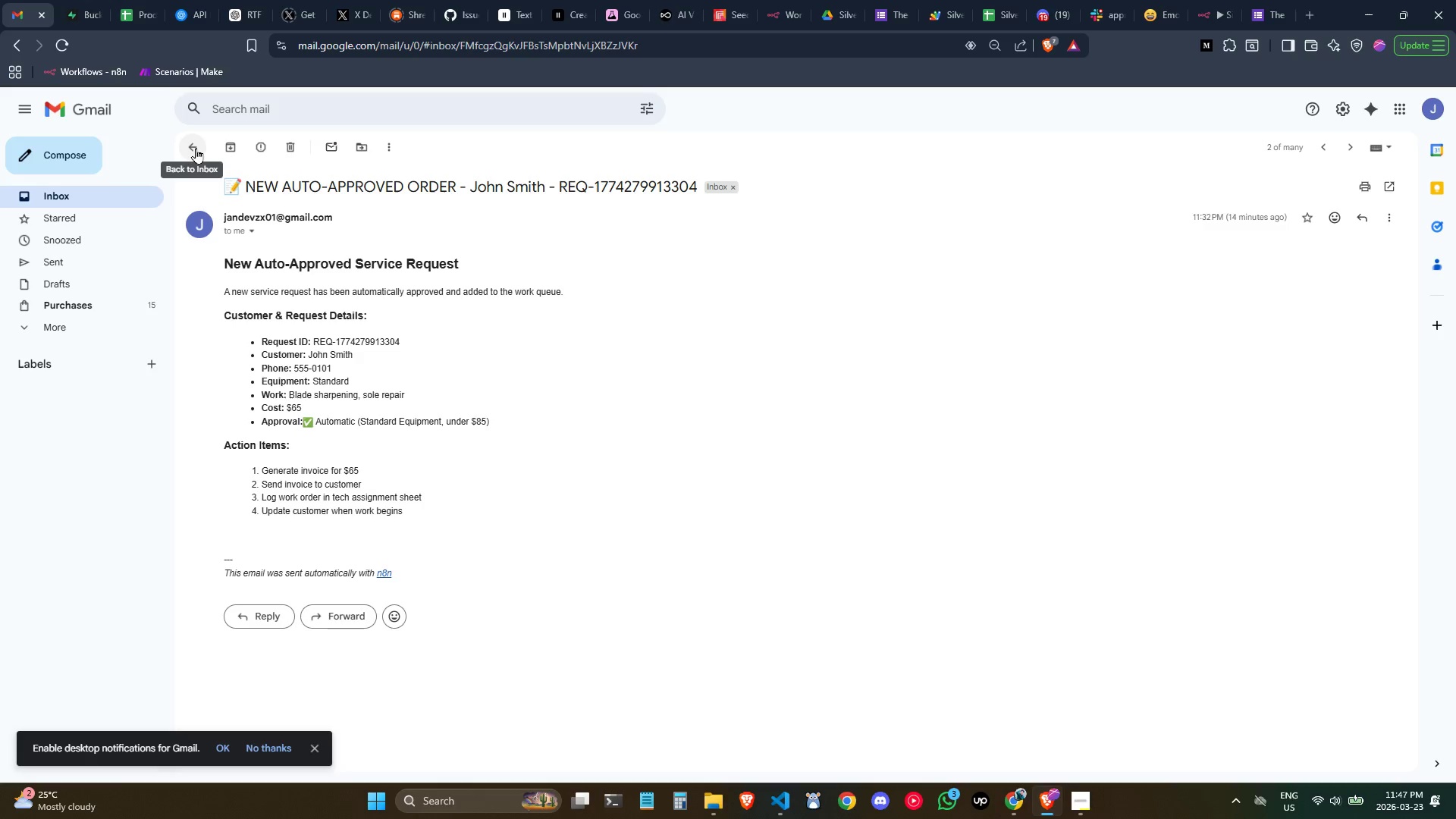 
left_click([196, 148])
 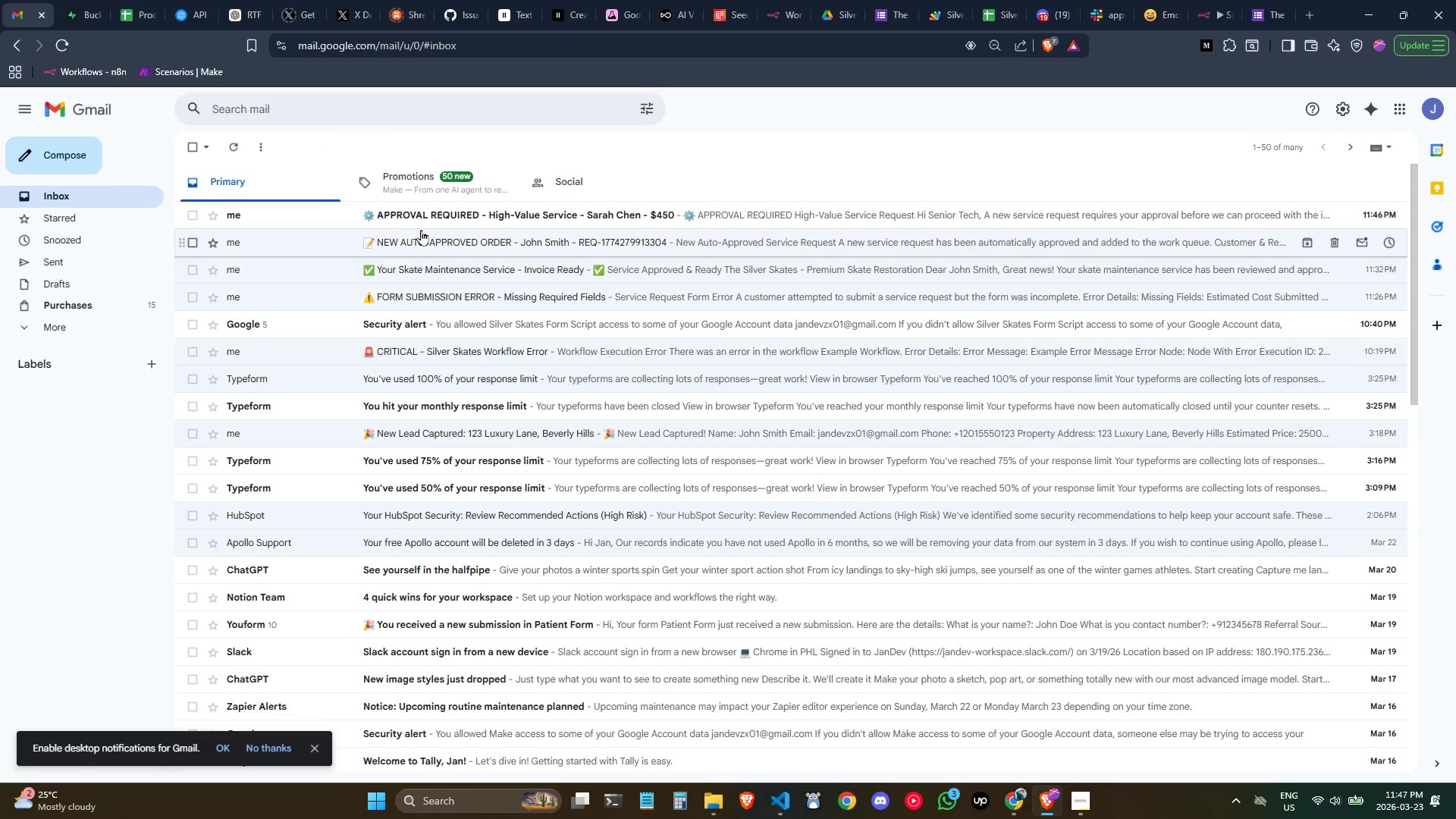 
left_click([422, 216])
 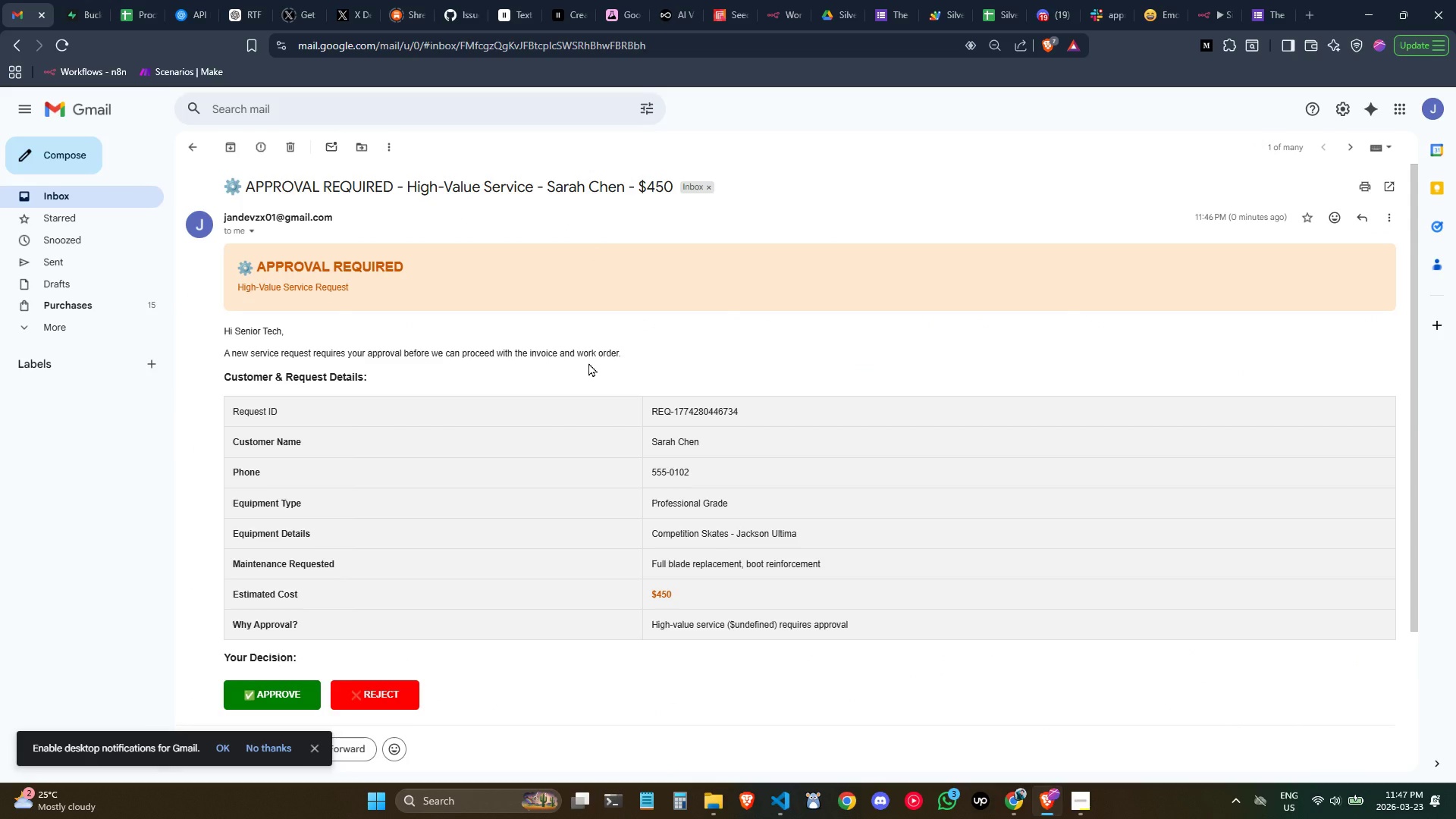 
scroll: coordinate [588, 362], scroll_direction: none, amount: 0.0
 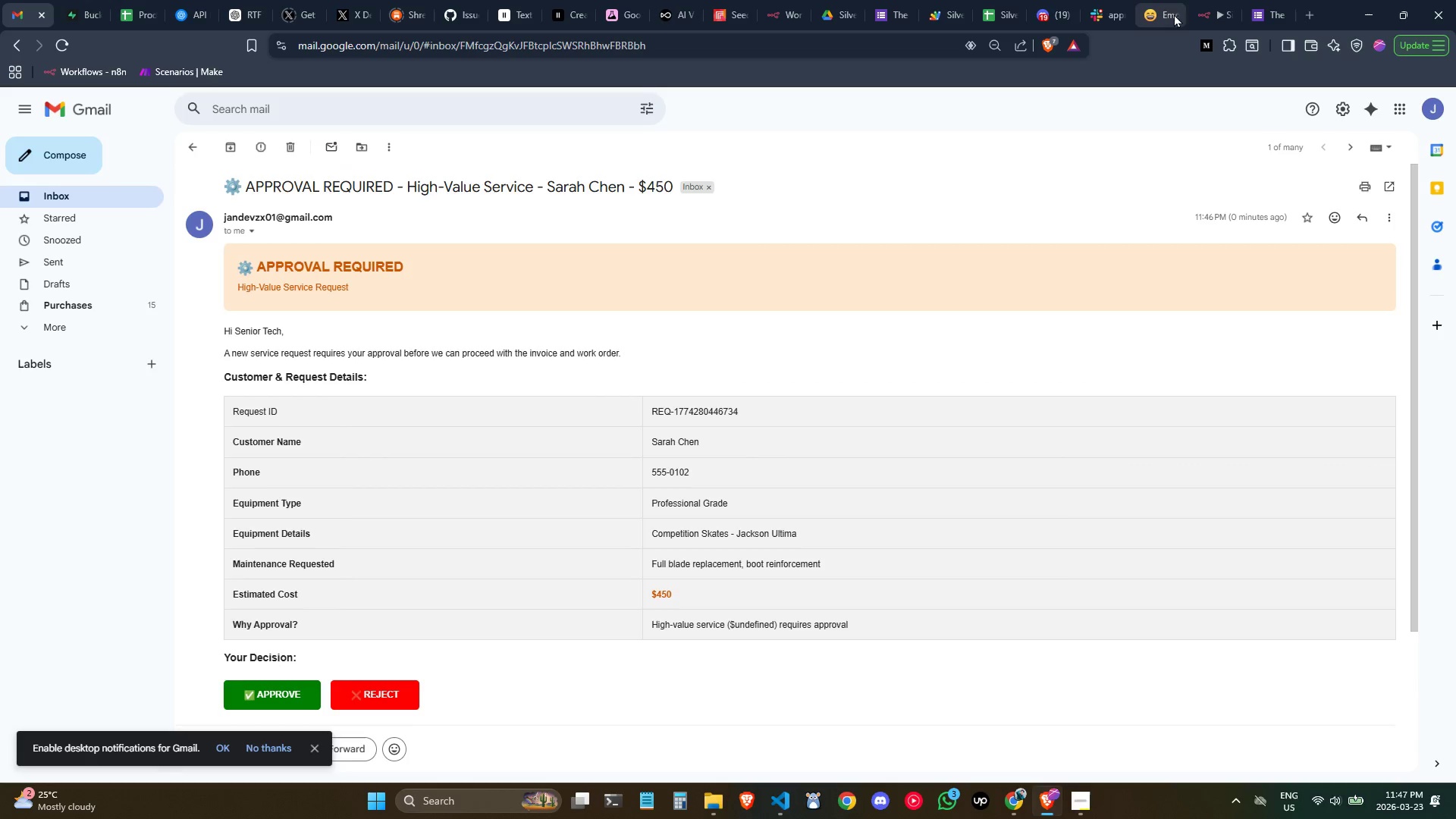 
left_click([1200, 0])
 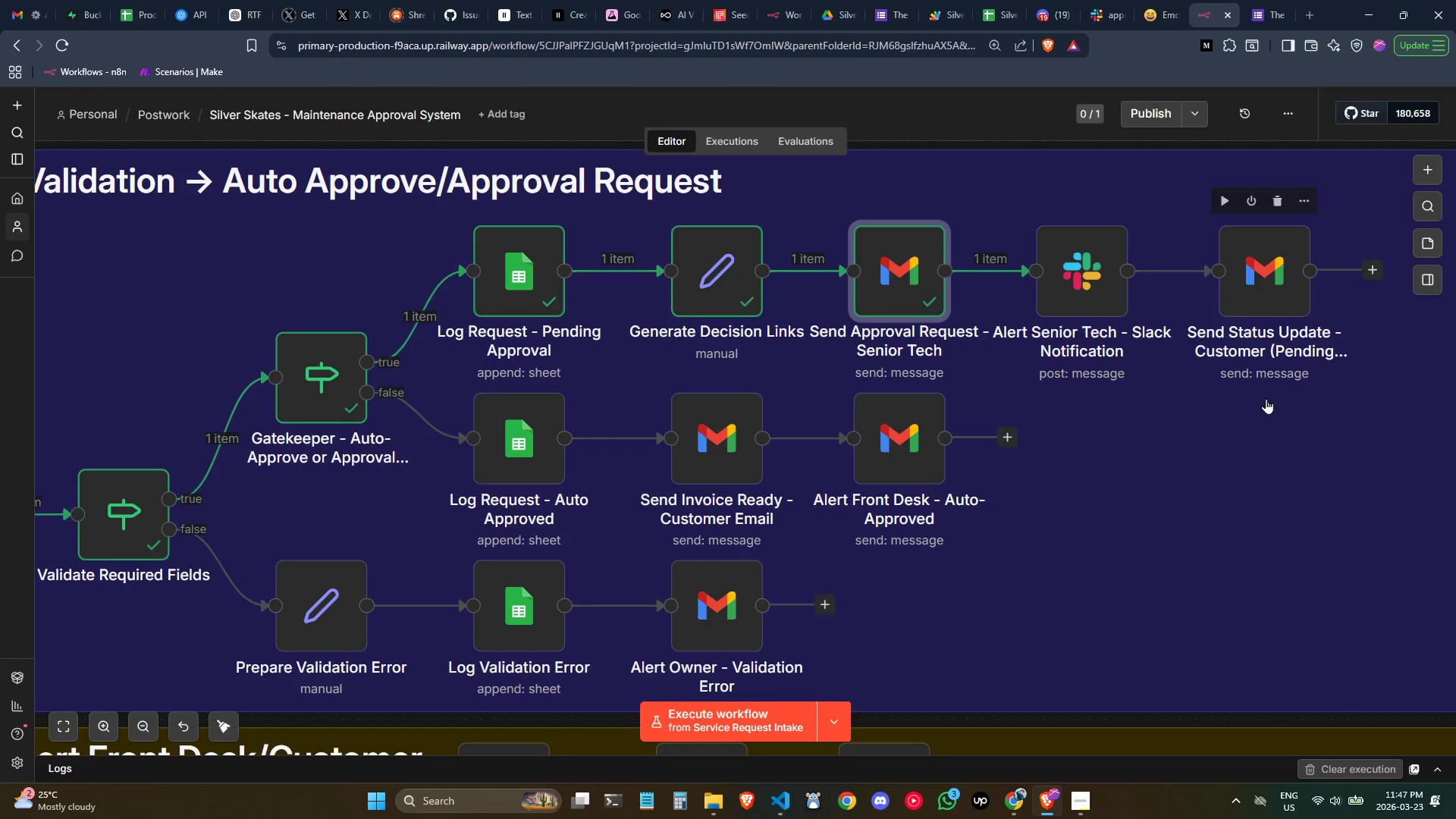 
hold_key(key=ControlLeft, duration=0.44)
scroll: coordinate [1269, 356], scroll_direction: none, amount: 0.0
 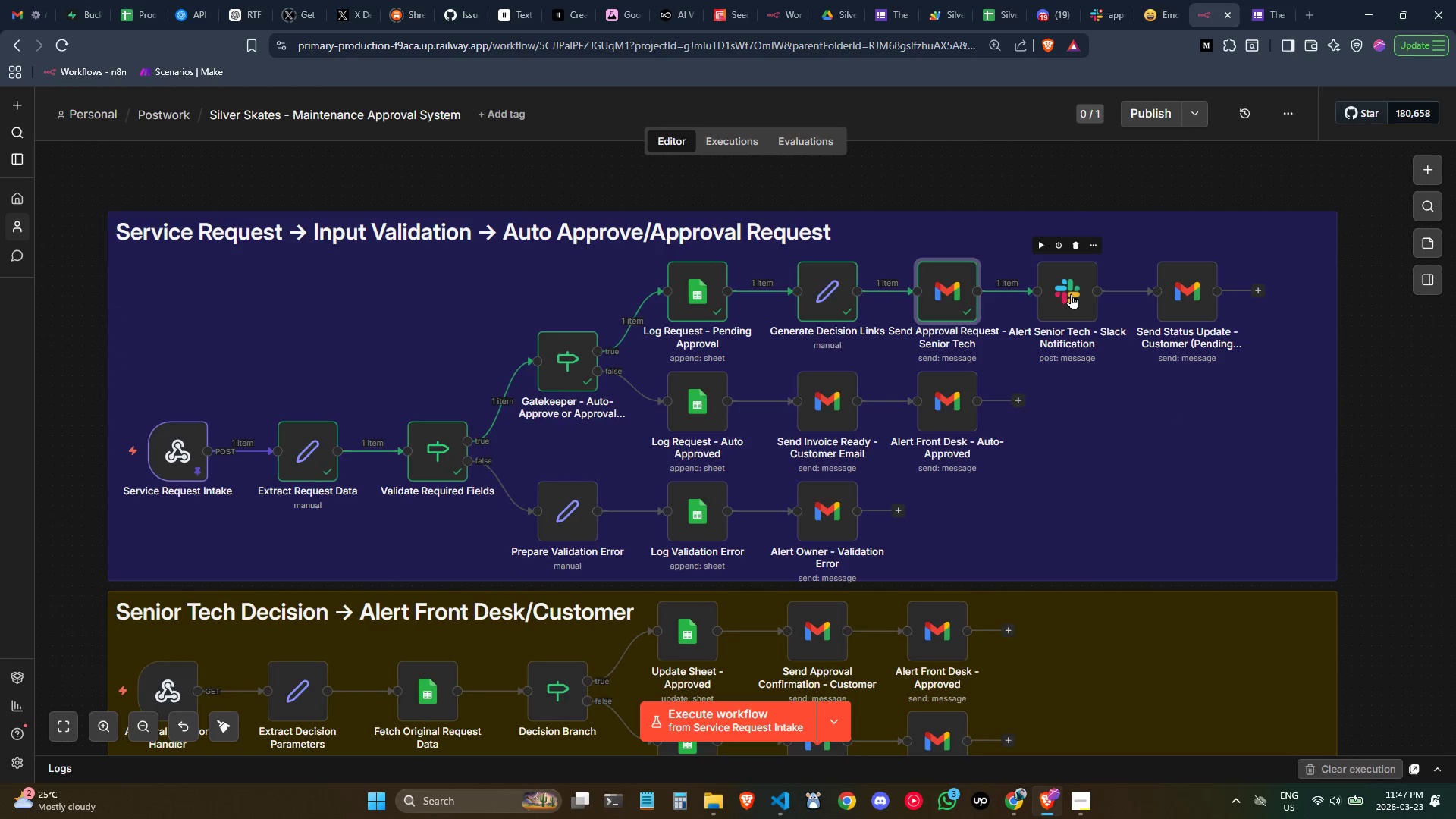 
double_click([1071, 293])
 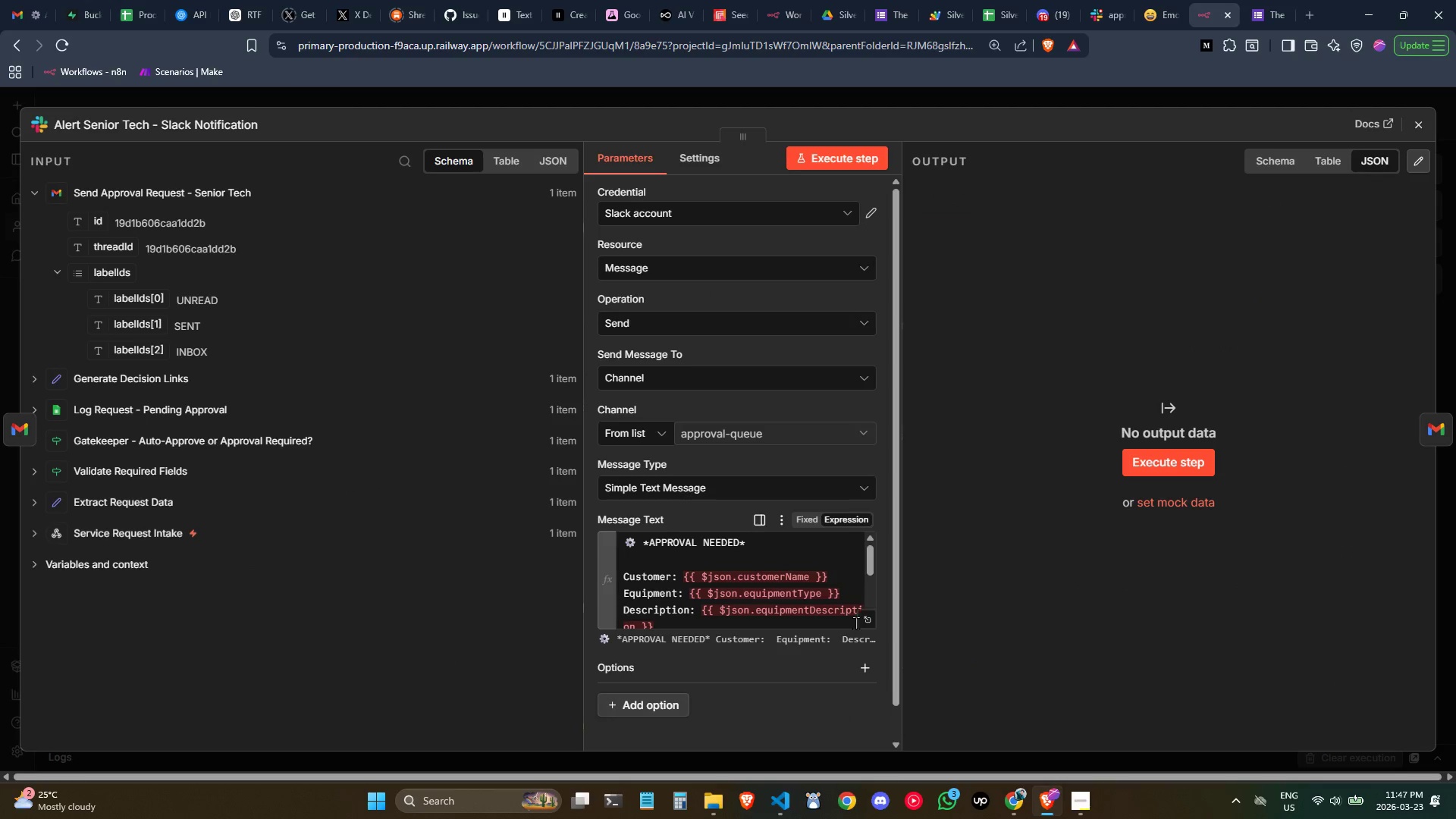 
left_click([864, 616])
 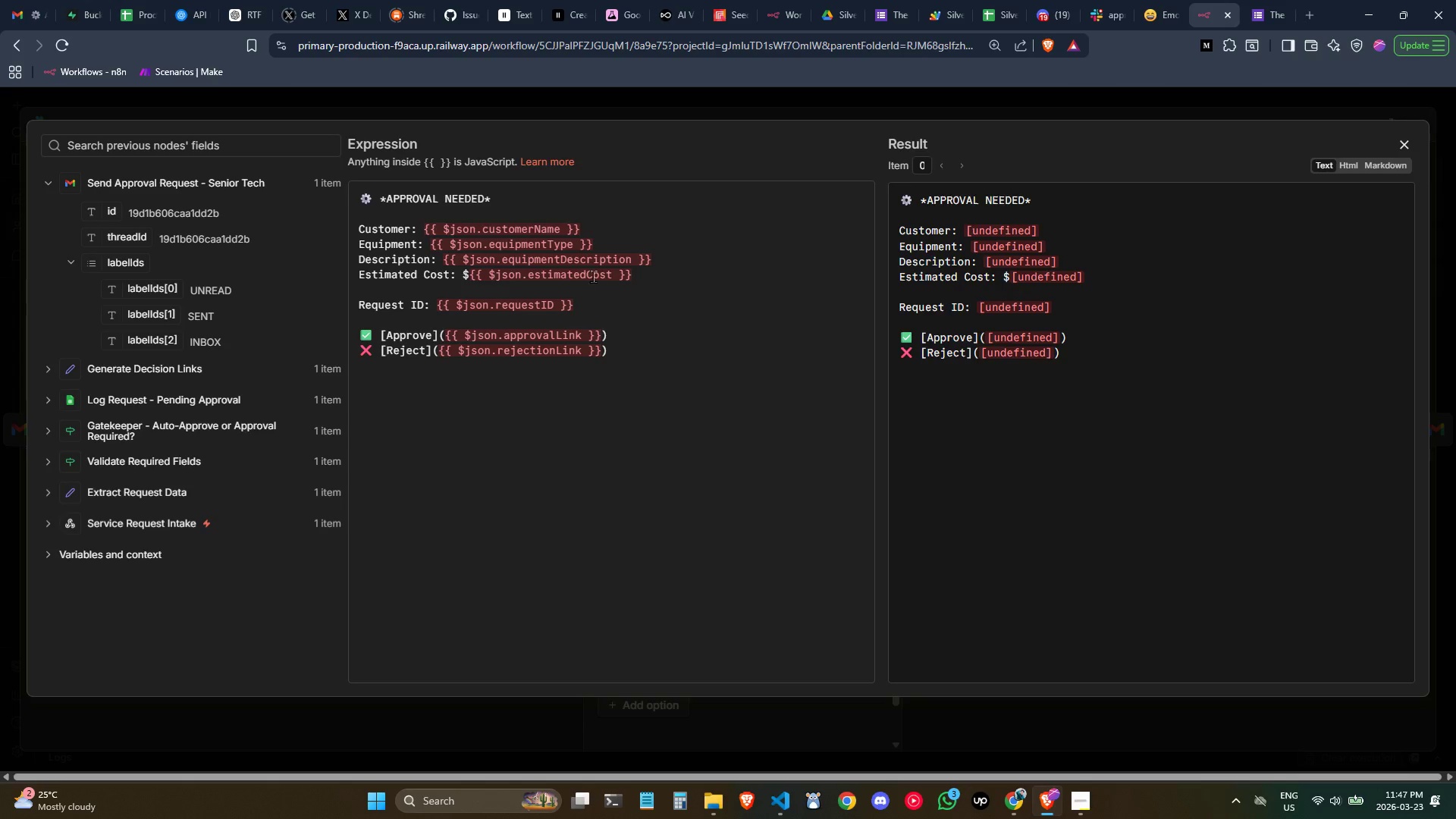 
left_click_drag(start_coordinate=[586, 227], to_coordinate=[423, 226])
 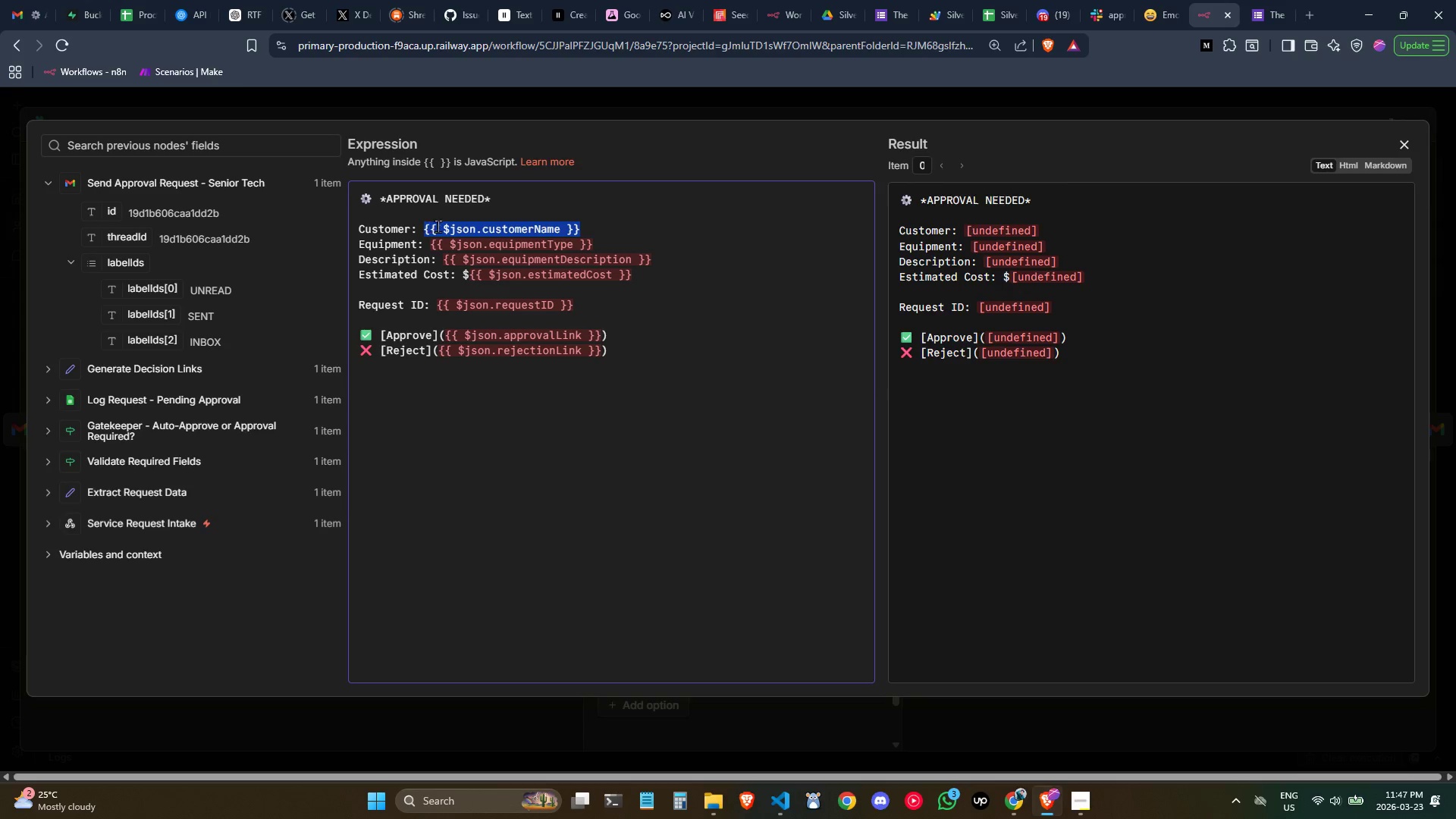 
key(Control+ControlLeft)
 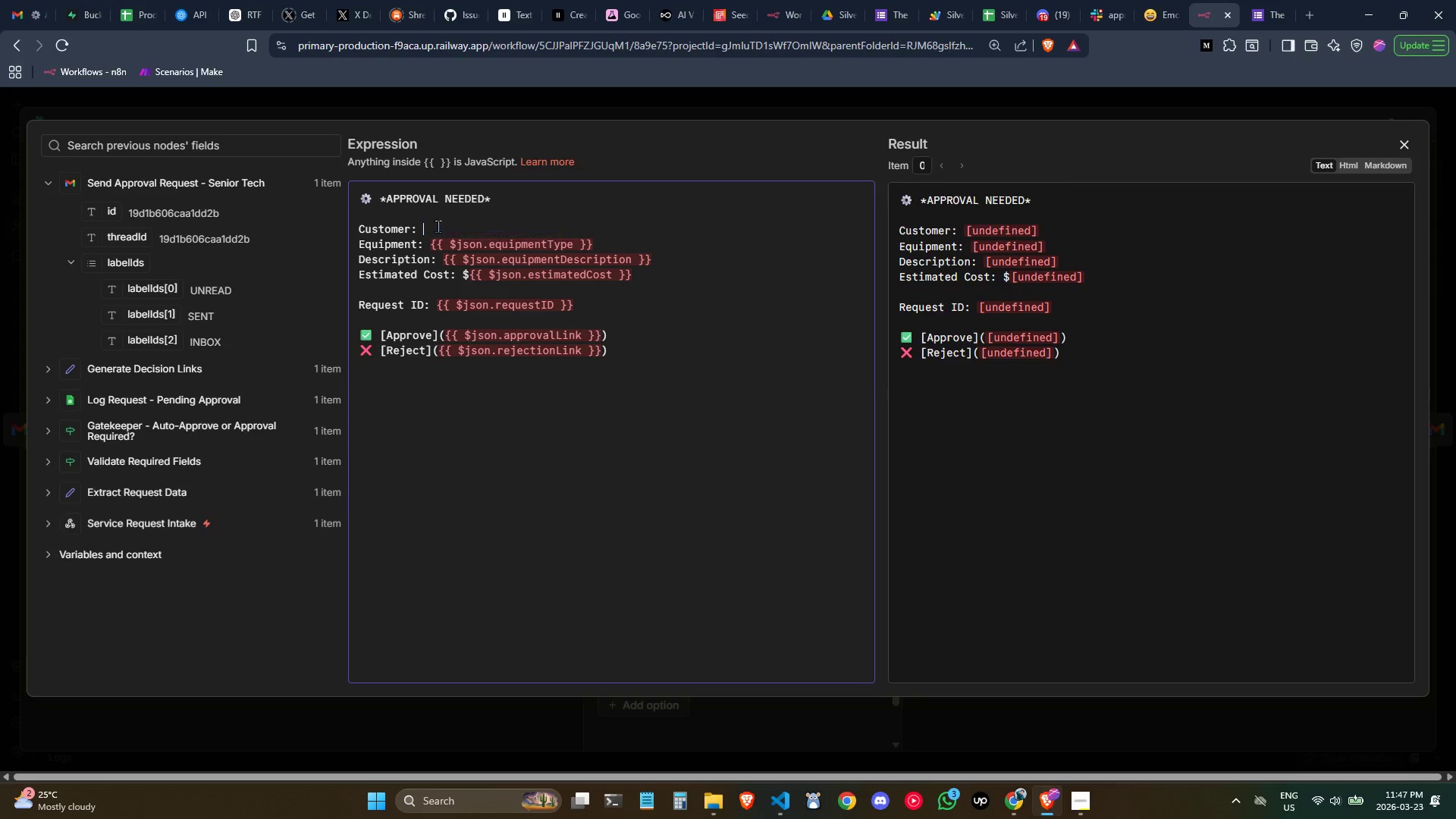 
key(Backspace)
 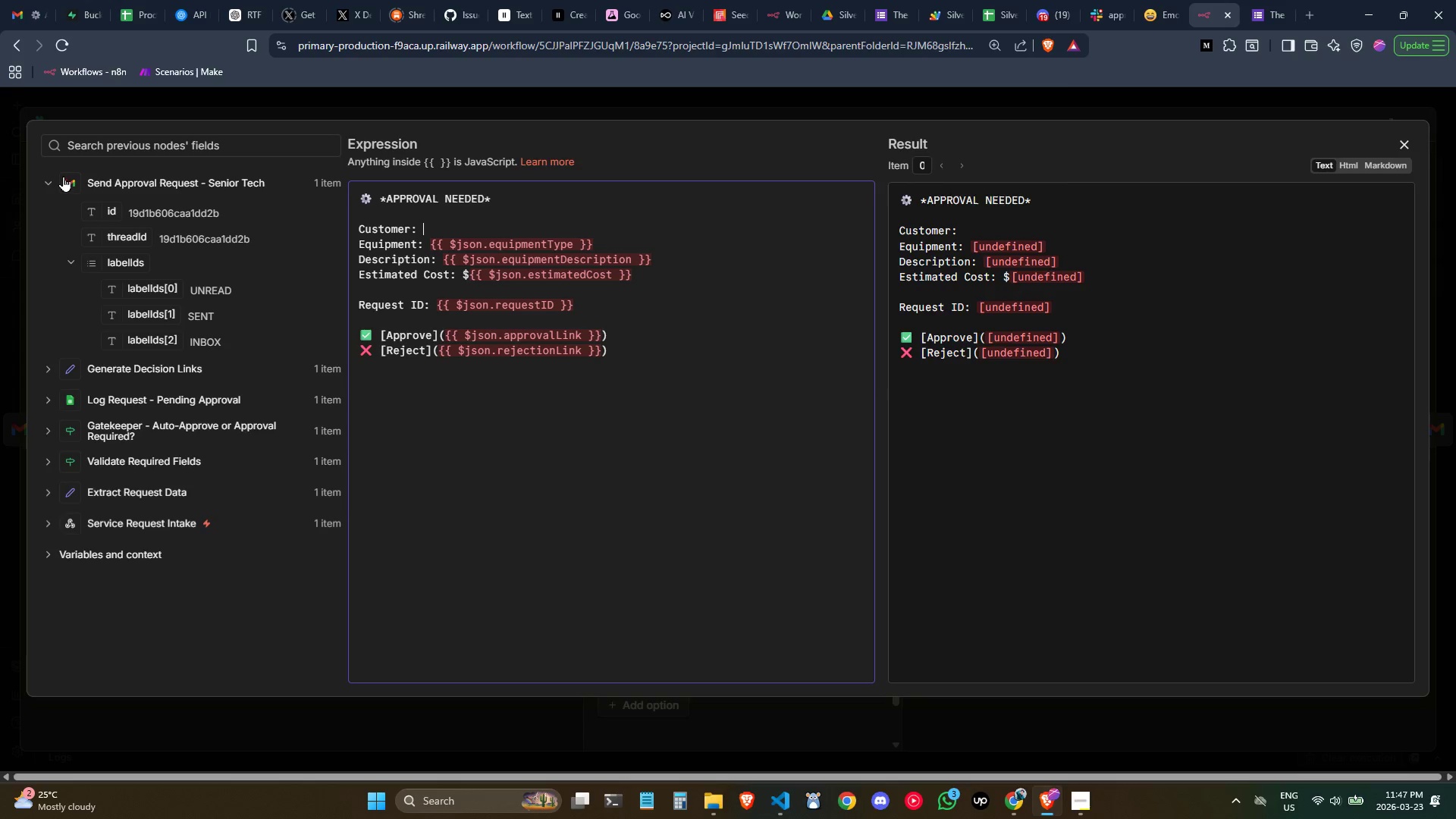 
left_click([50, 176])
 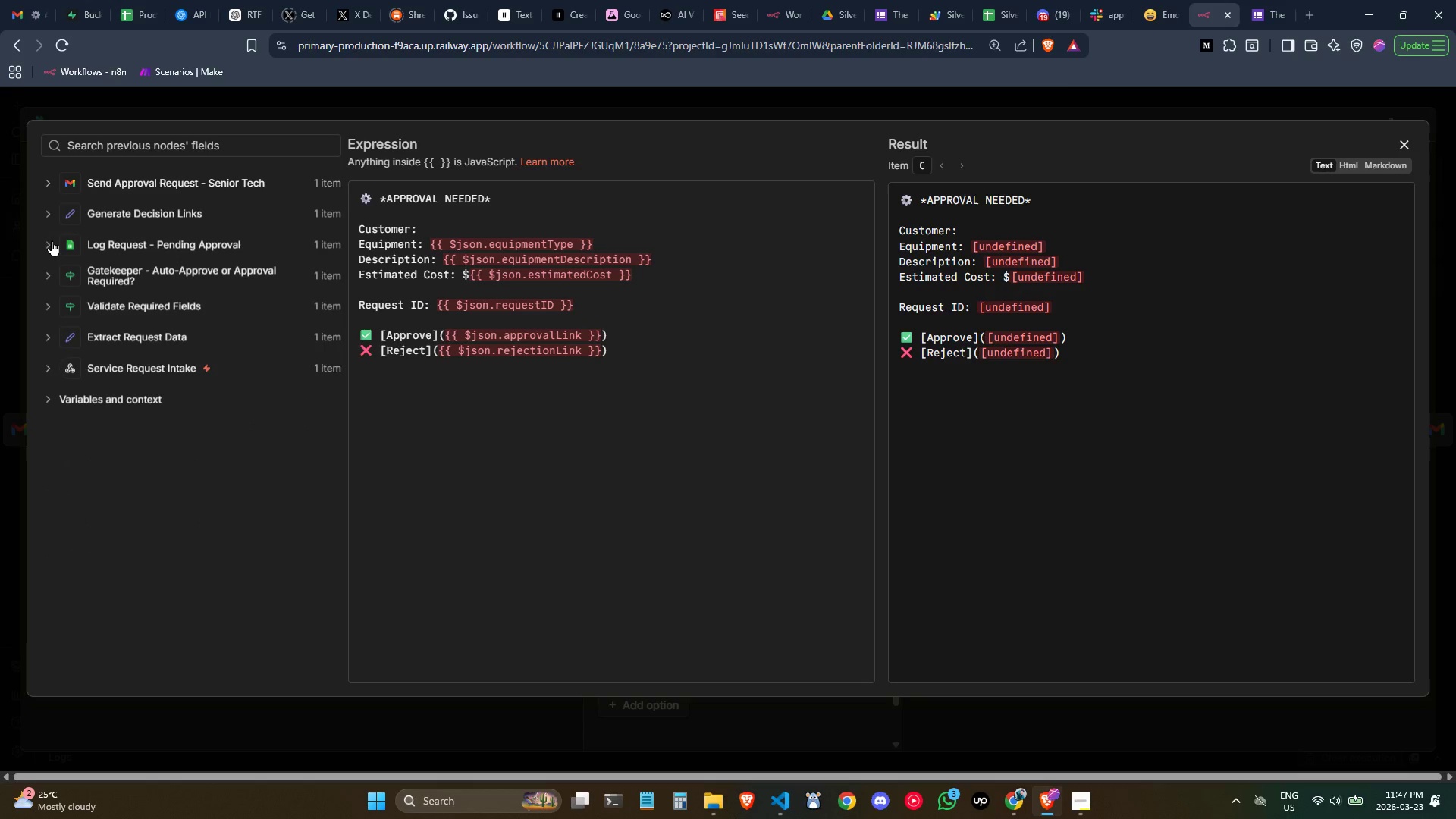 
left_click([49, 242])
 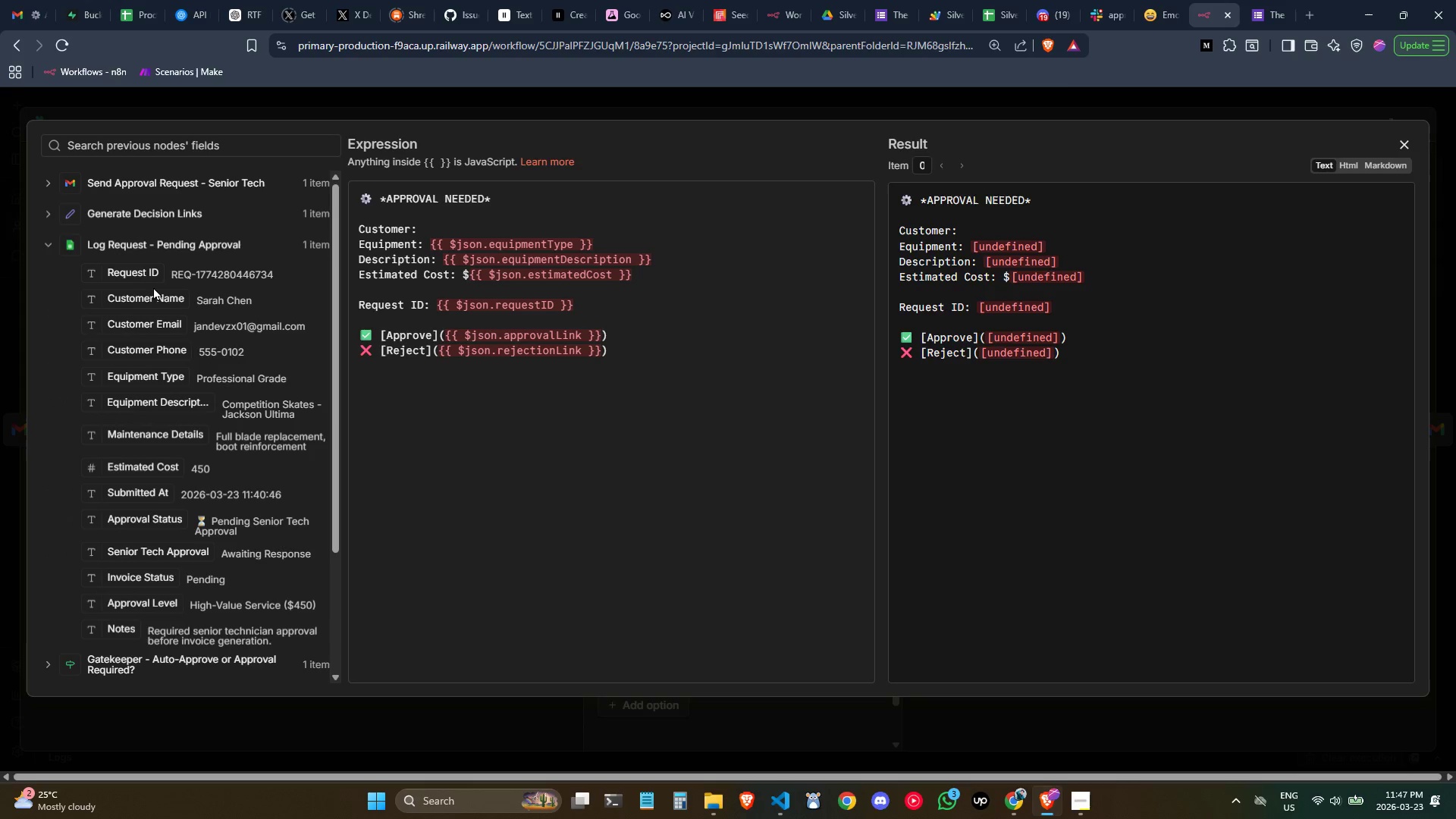 
left_click_drag(start_coordinate=[157, 297], to_coordinate=[453, 228])
 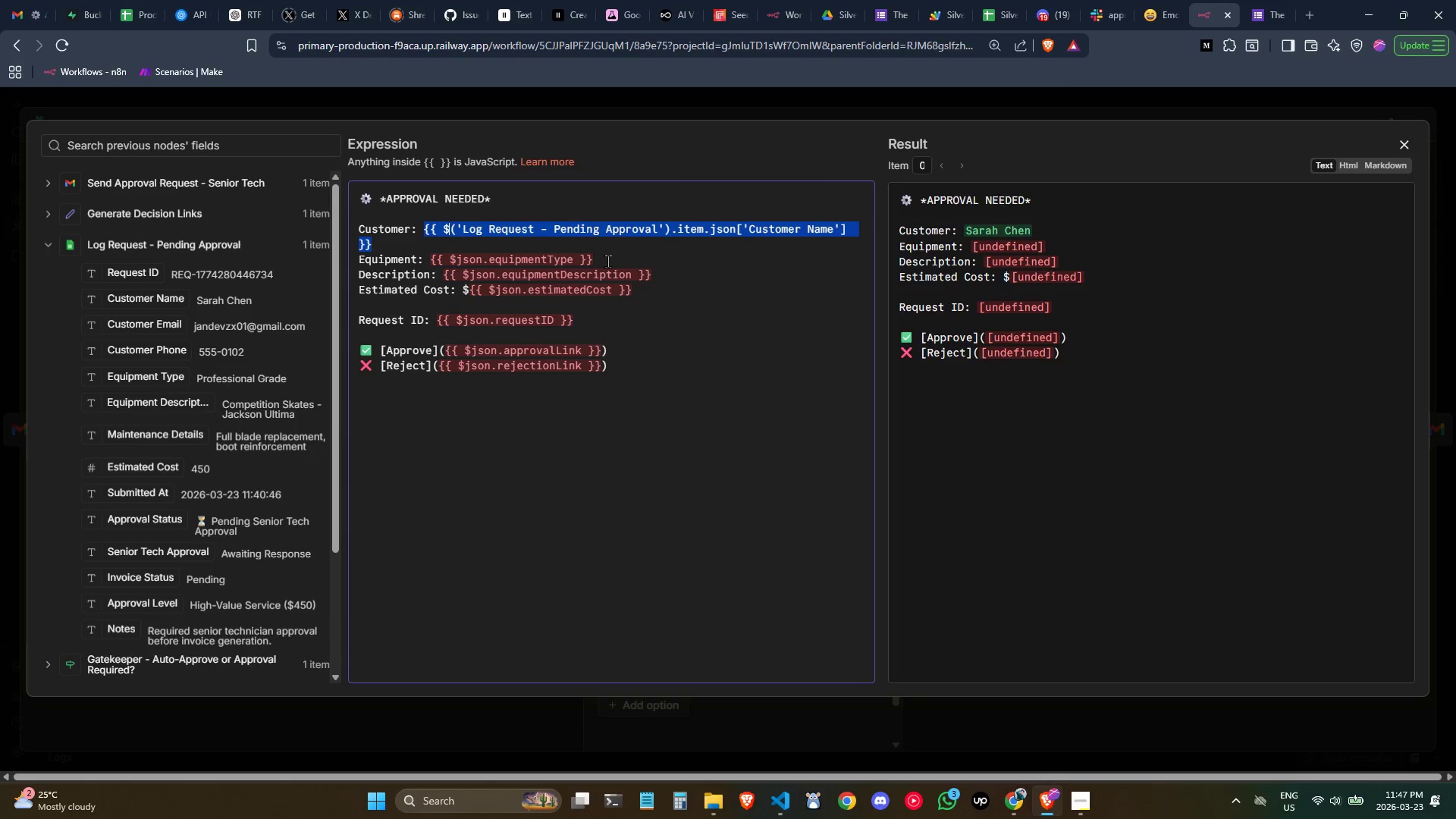 
left_click_drag(start_coordinate=[601, 262], to_coordinate=[432, 254])
 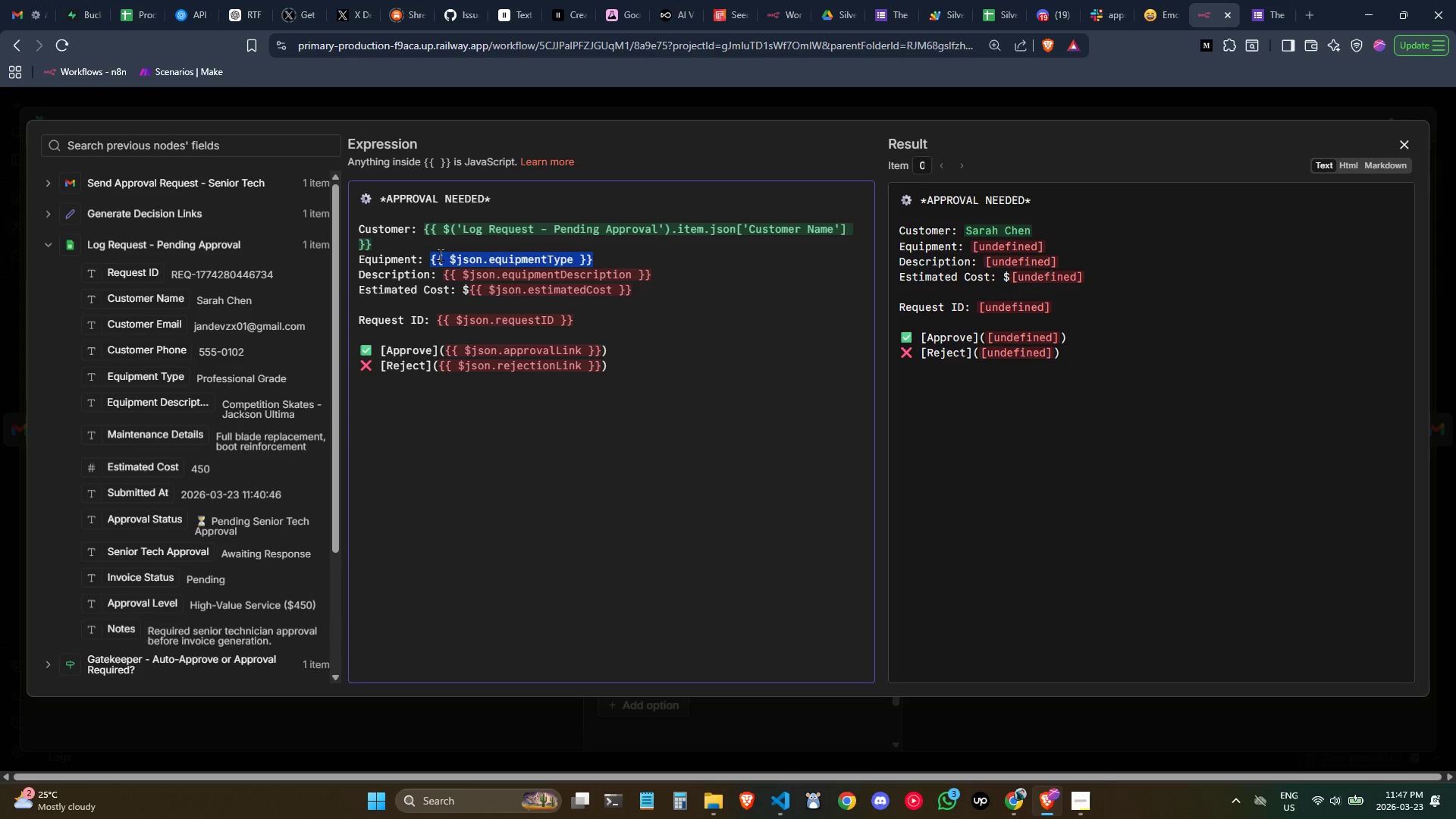 
key(Backspace)
 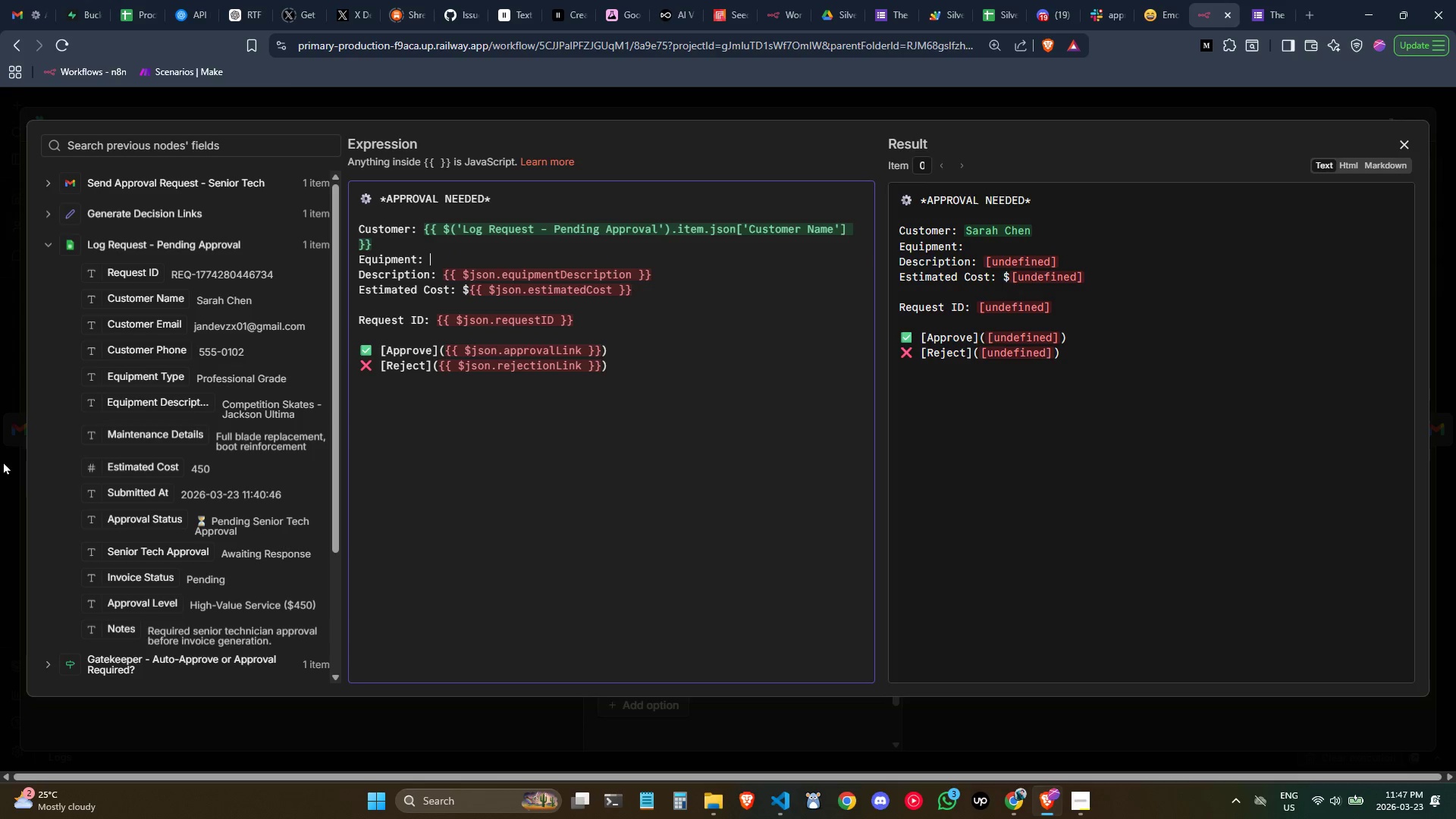 
left_click_drag(start_coordinate=[172, 378], to_coordinate=[447, 266])
 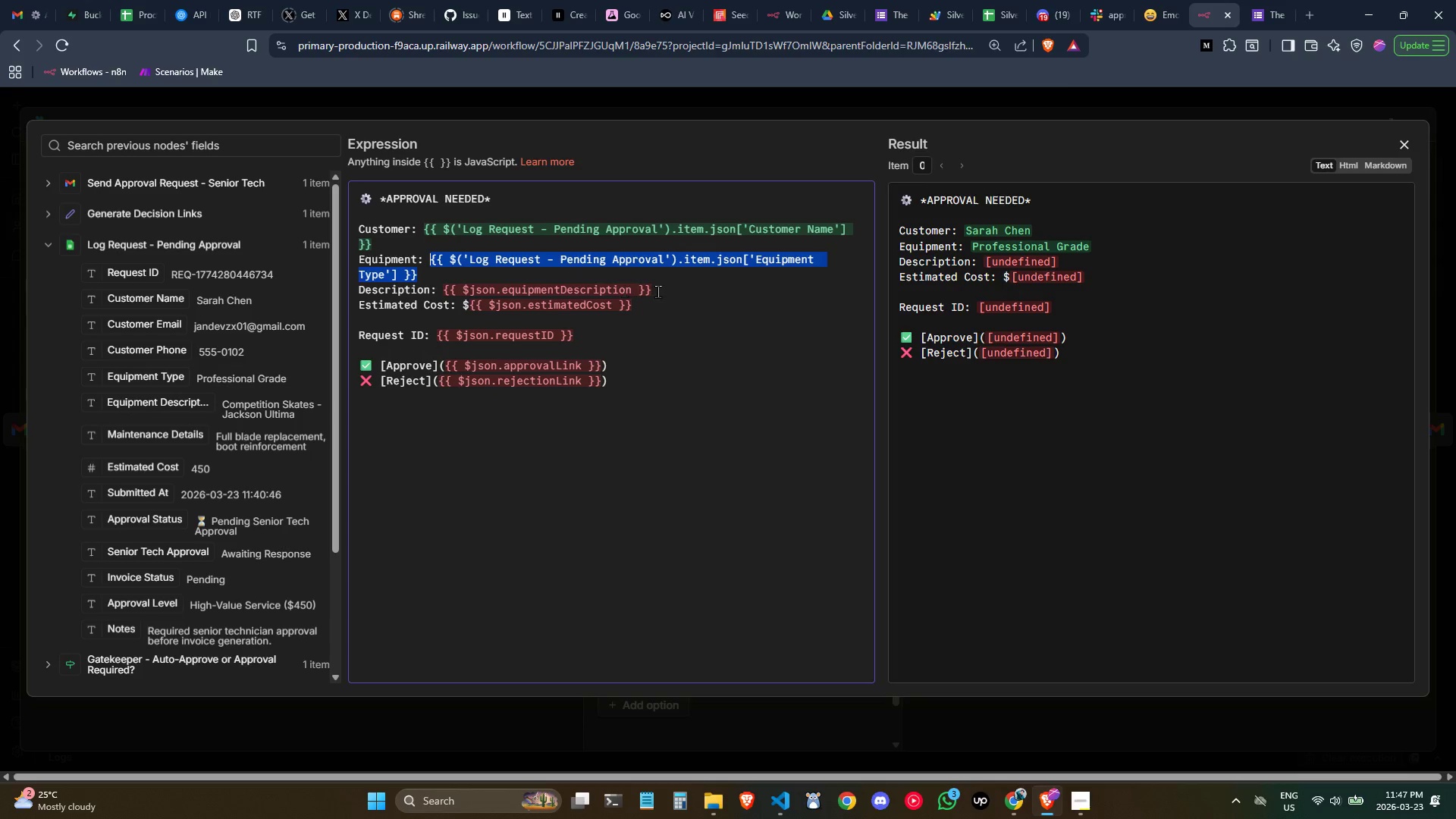 
left_click_drag(start_coordinate=[661, 291], to_coordinate=[445, 284])
 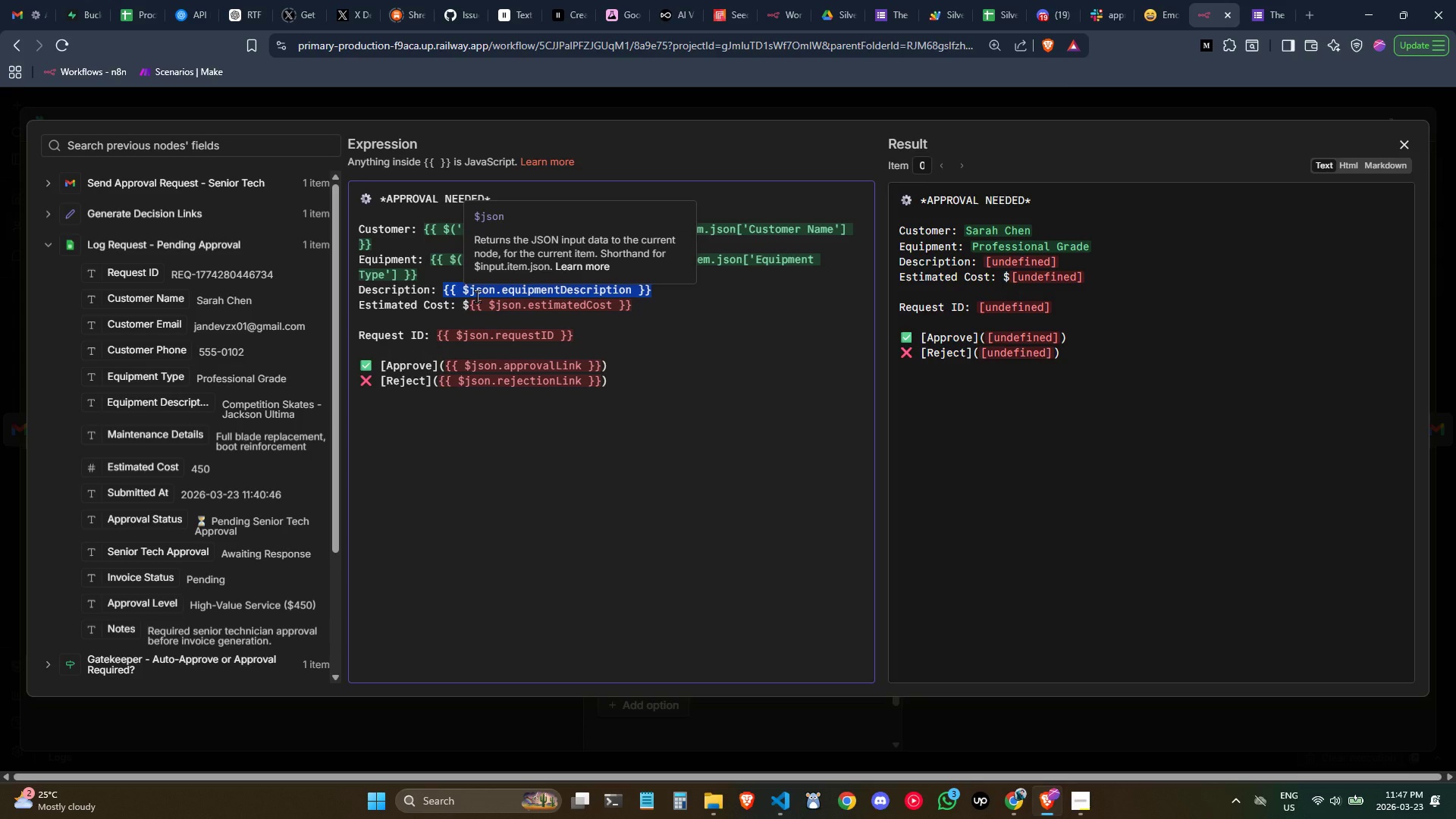 
key(Backspace)
 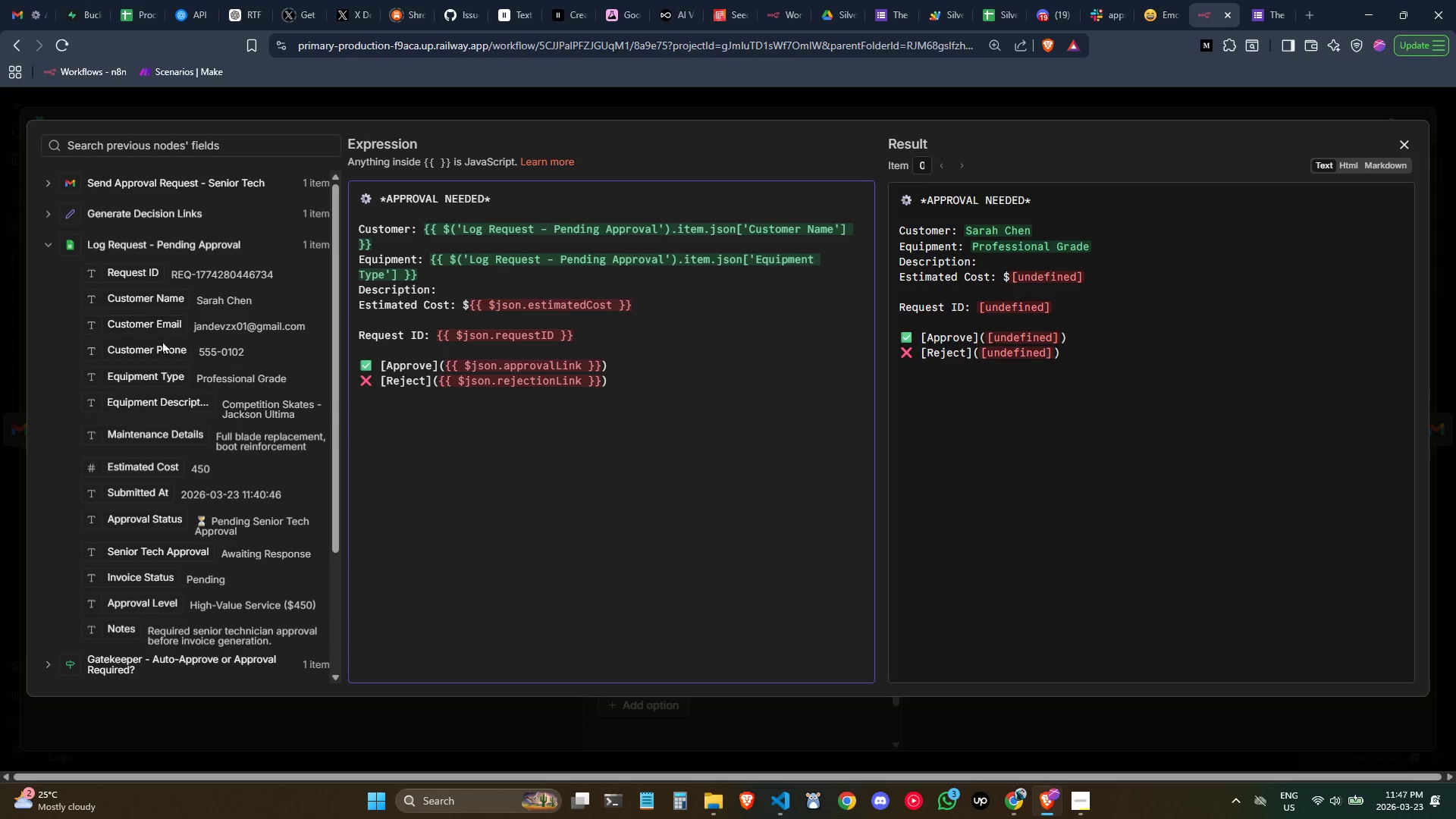 
left_click_drag(start_coordinate=[171, 405], to_coordinate=[460, 290])
 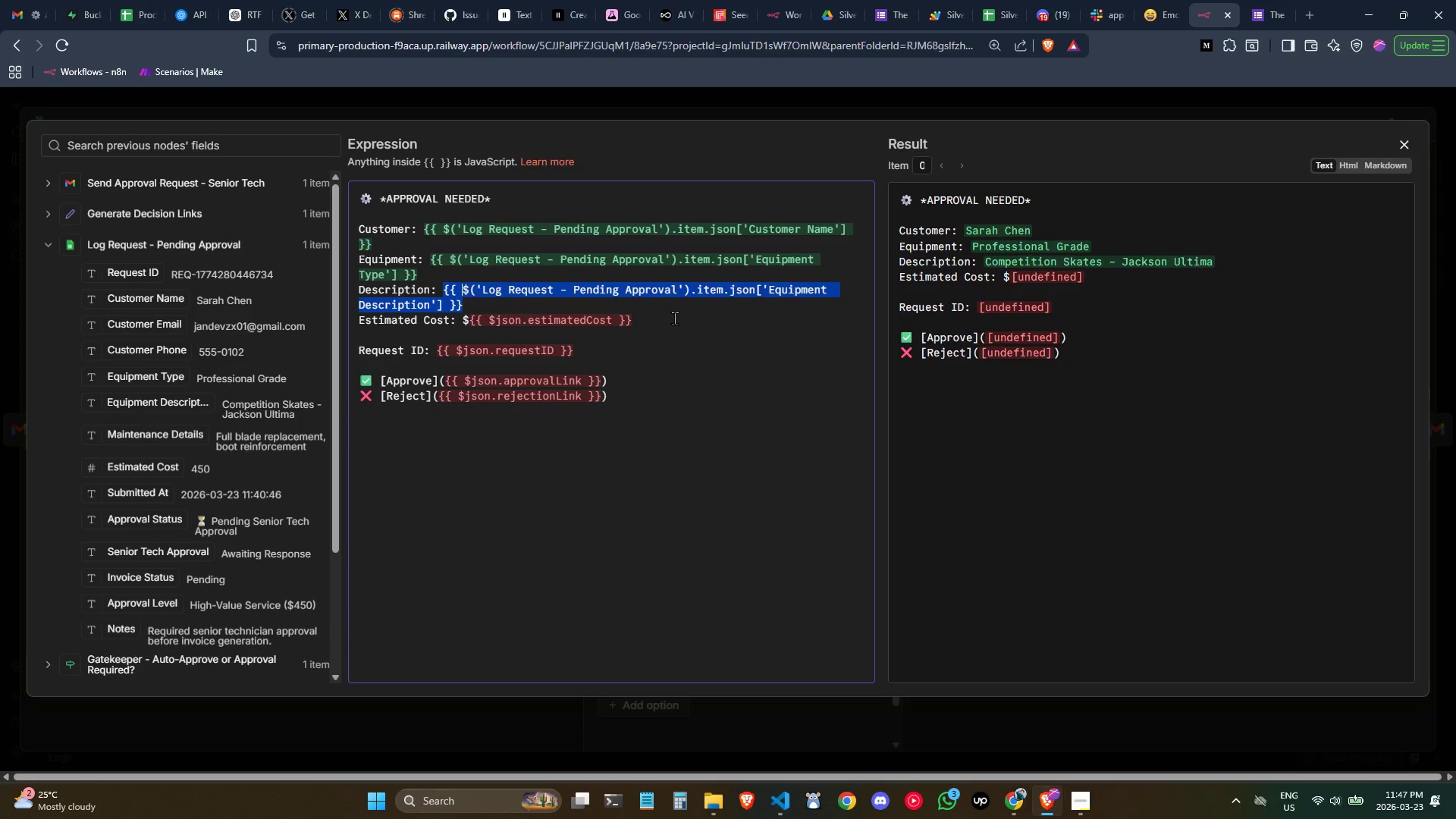 
left_click([657, 326])
 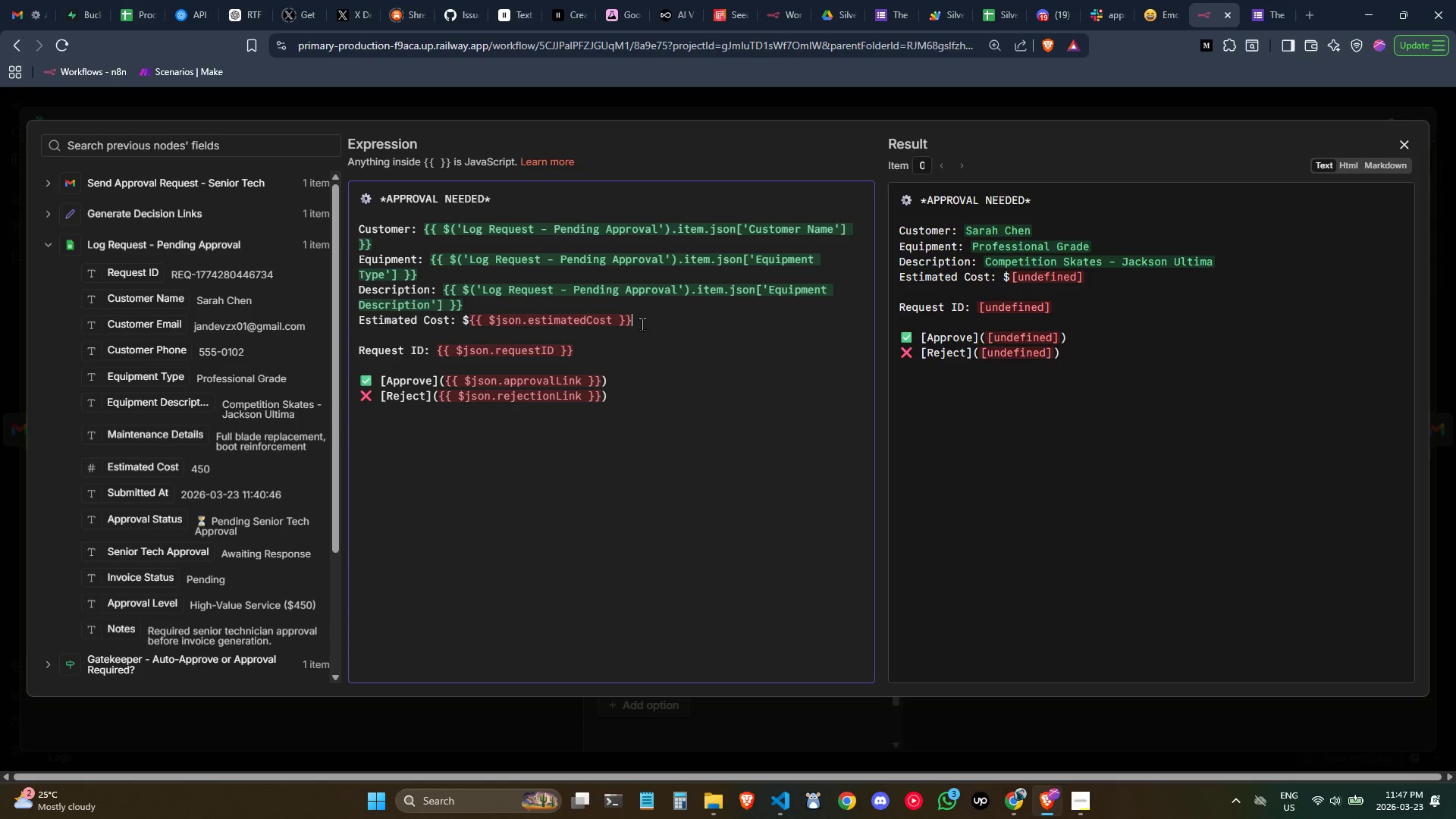 
left_click_drag(start_coordinate=[641, 323], to_coordinate=[476, 322])
 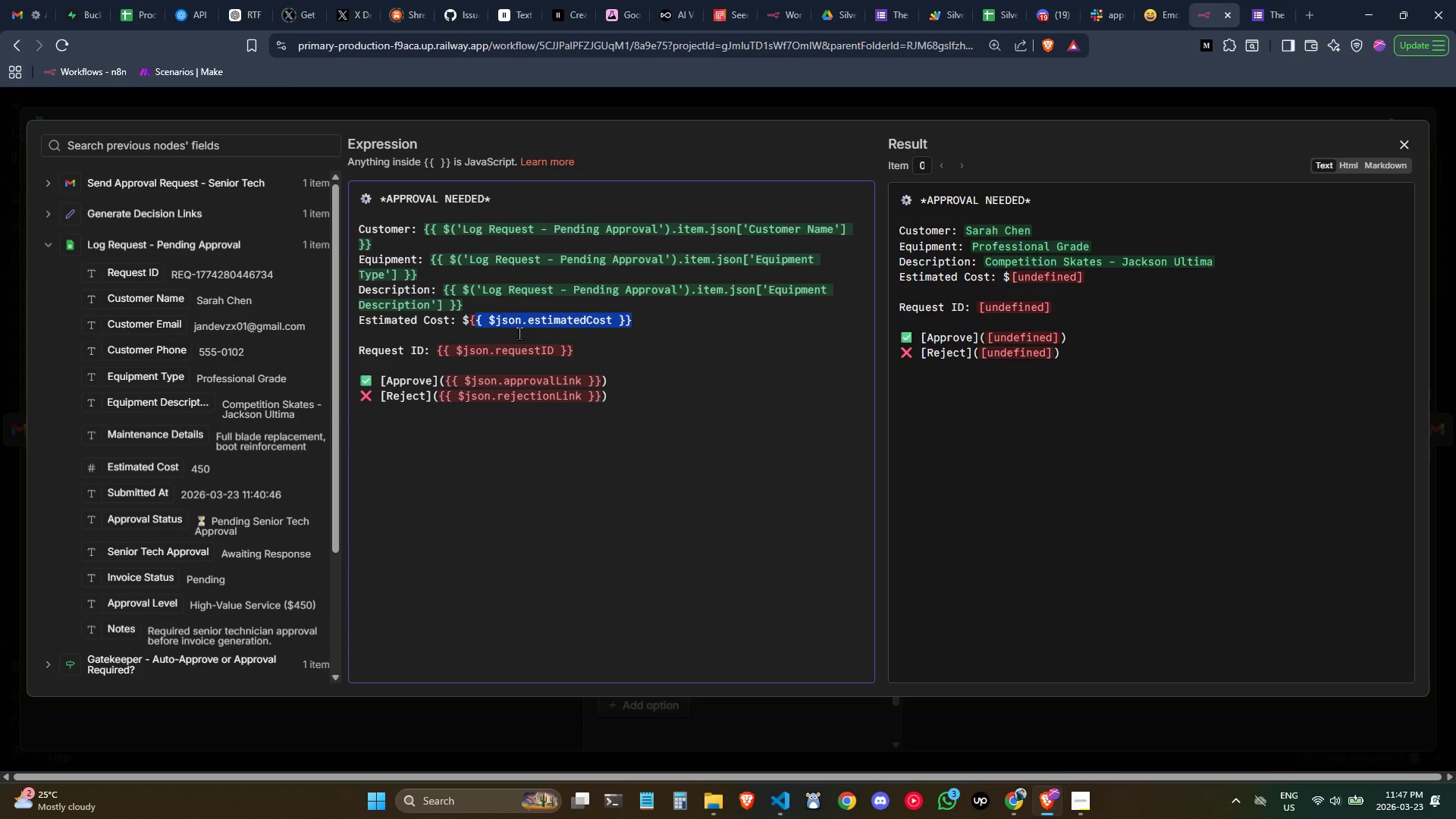 
key(Backspace)
 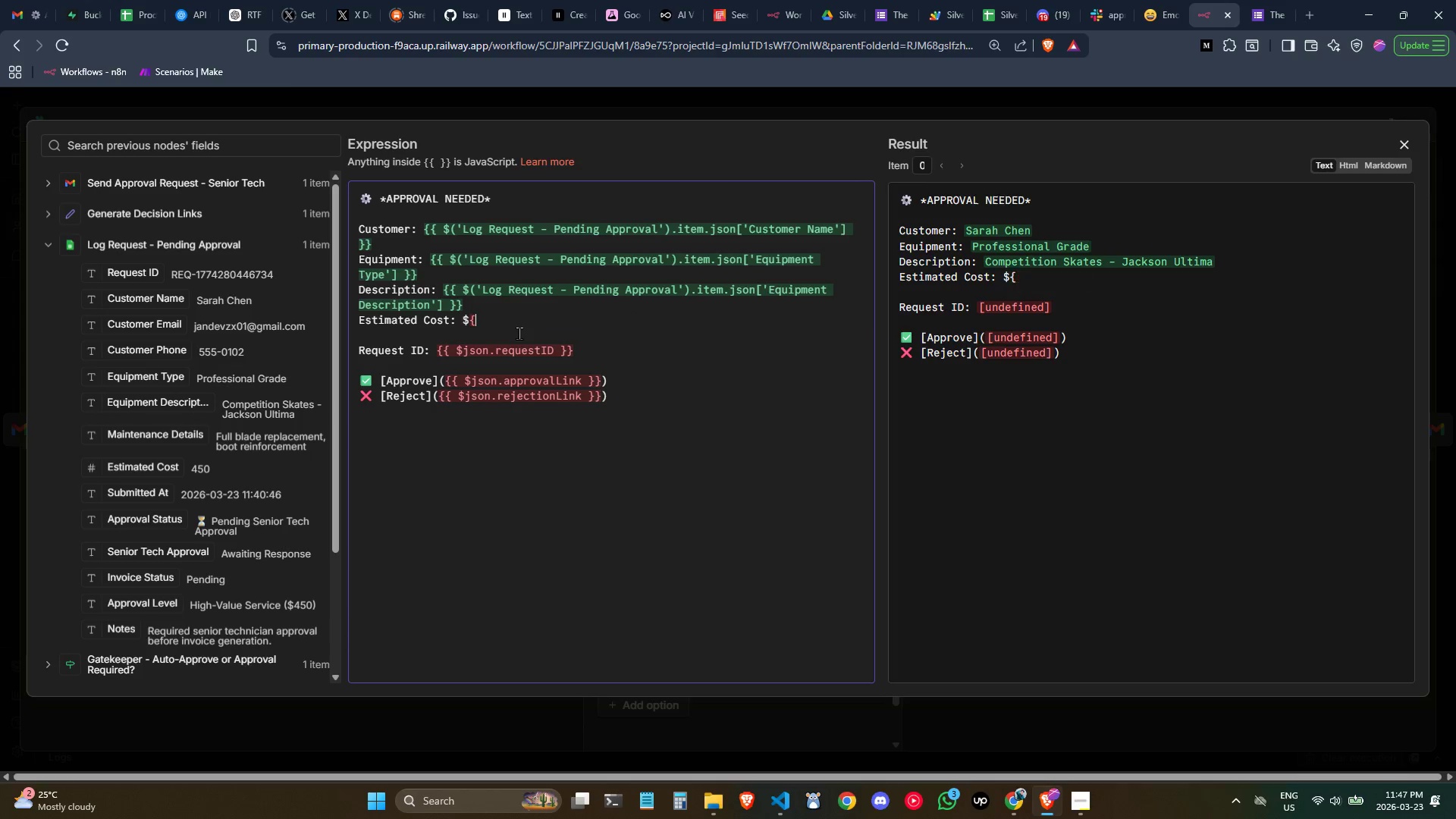 
key(Backspace)
 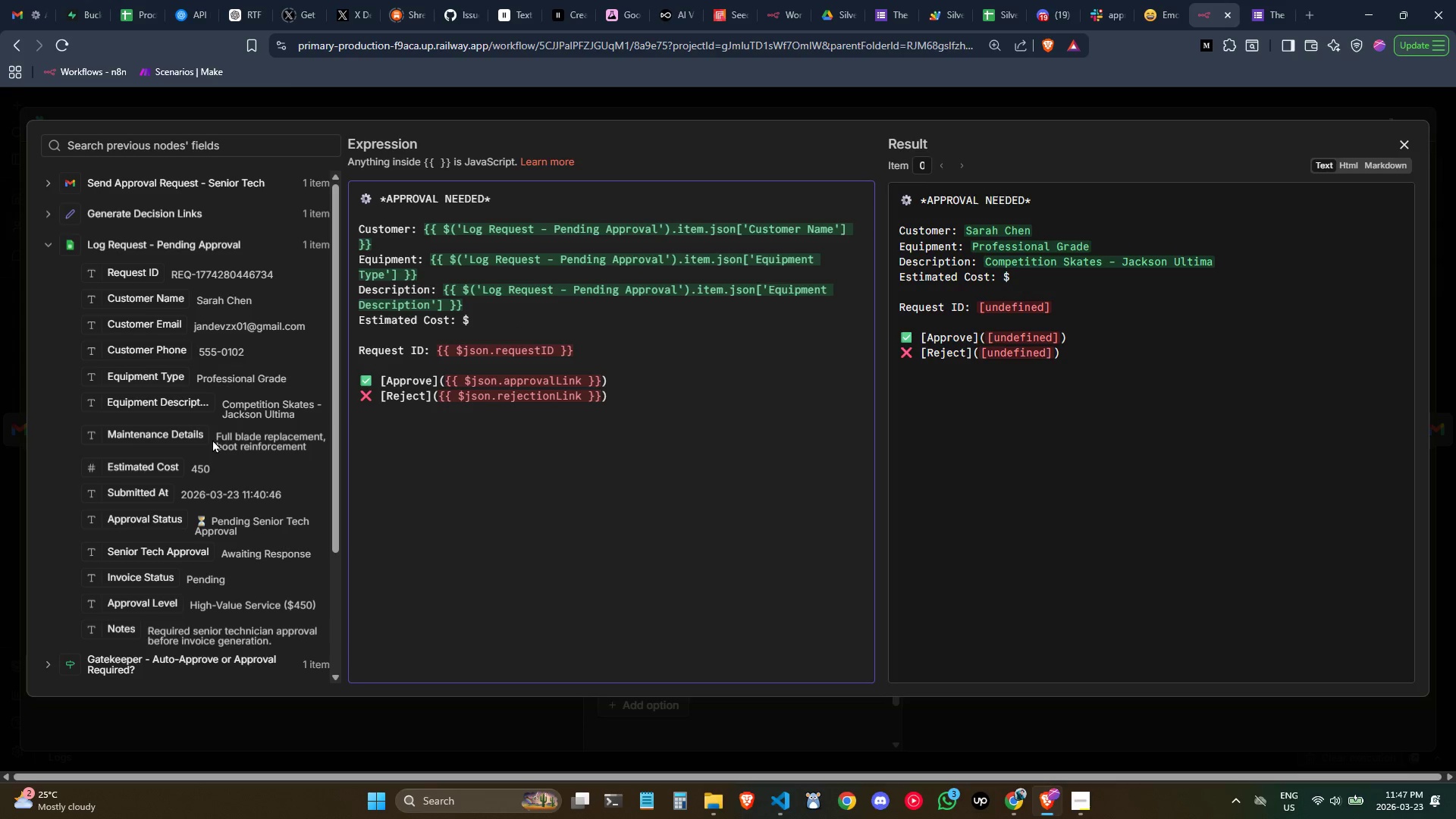 
wait(6.84)
 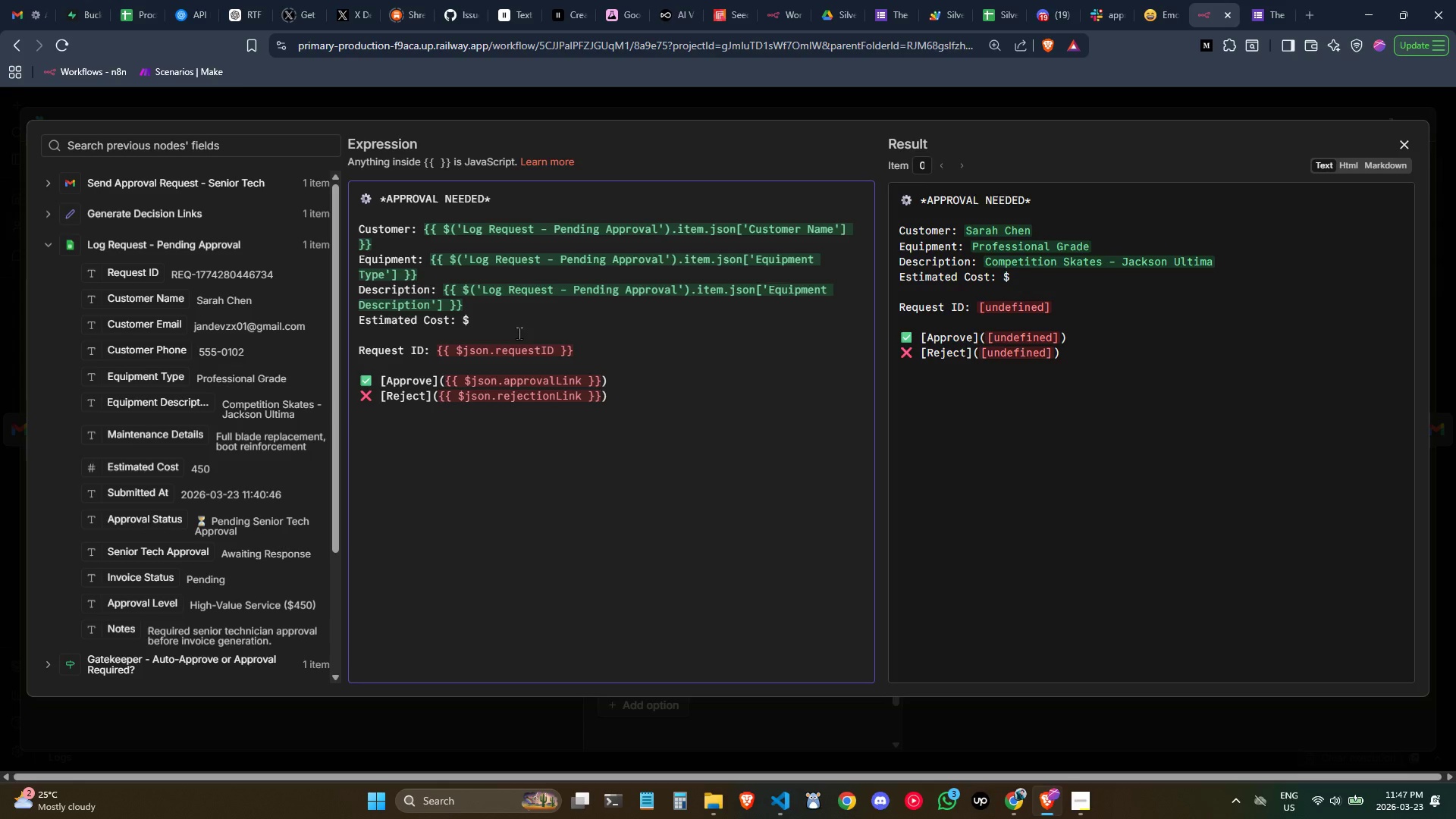 
left_click_drag(start_coordinate=[165, 466], to_coordinate=[579, 320])
 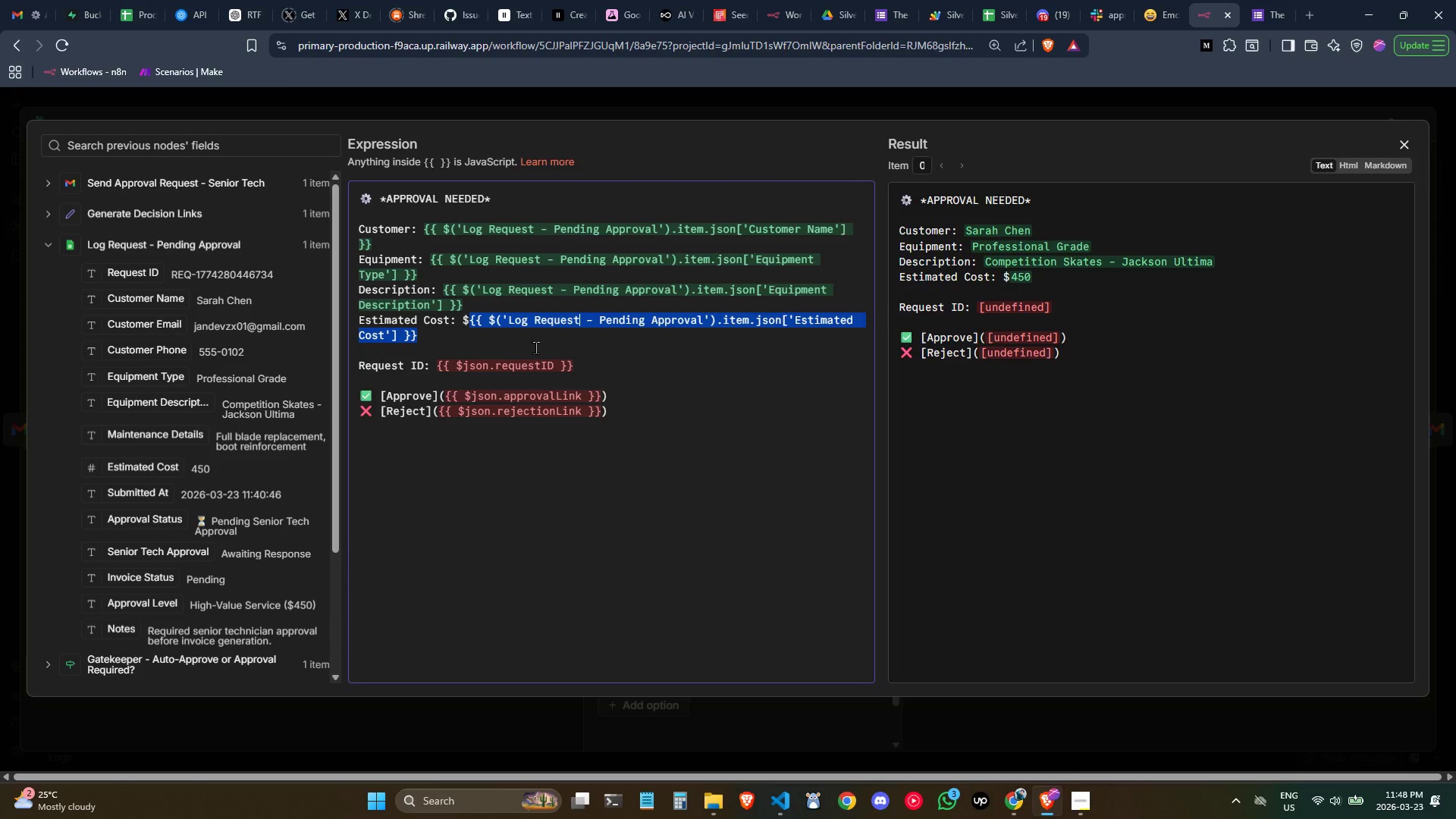 
left_click([535, 347])
 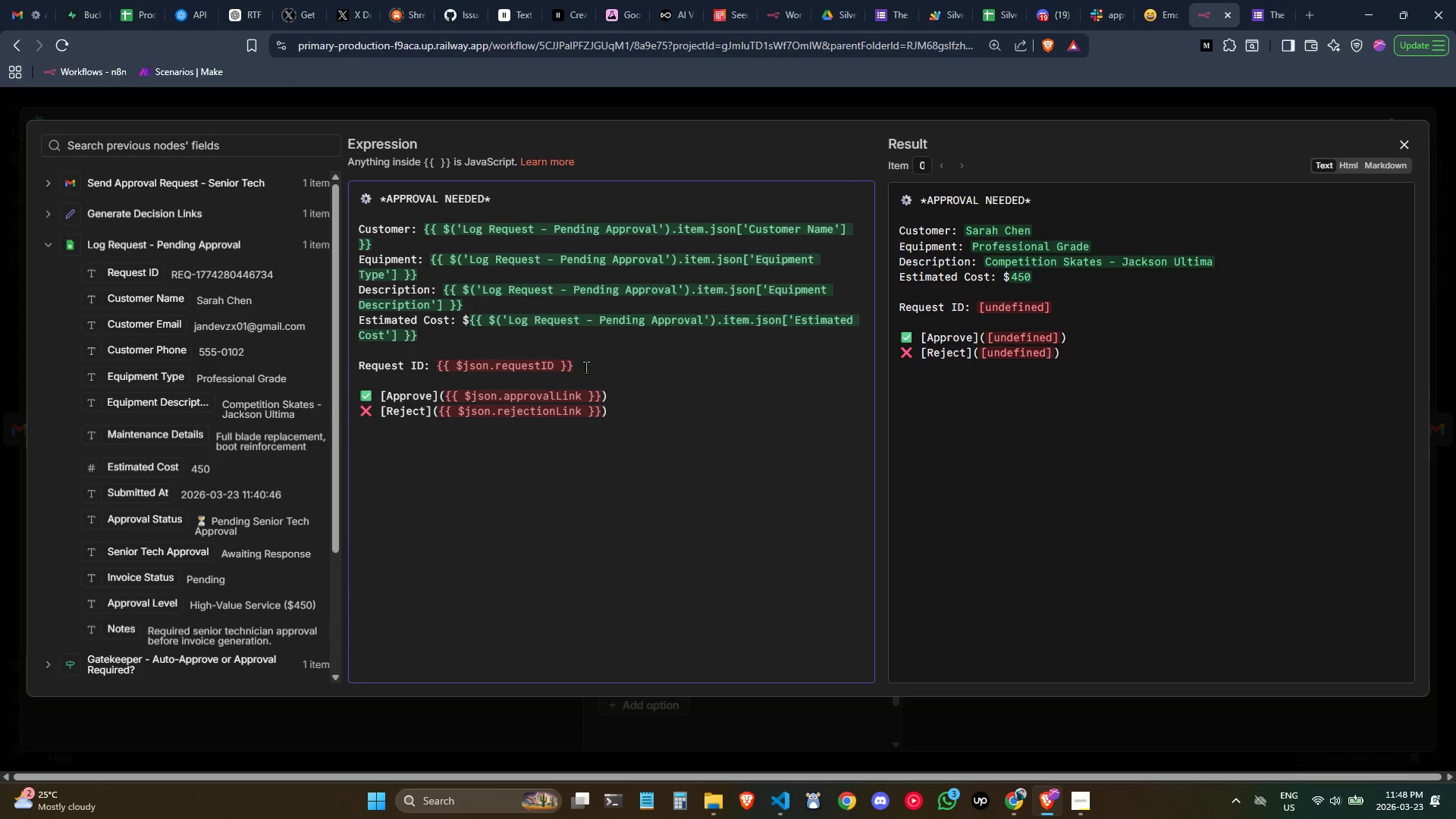 
left_click_drag(start_coordinate=[585, 367], to_coordinate=[438, 363])
 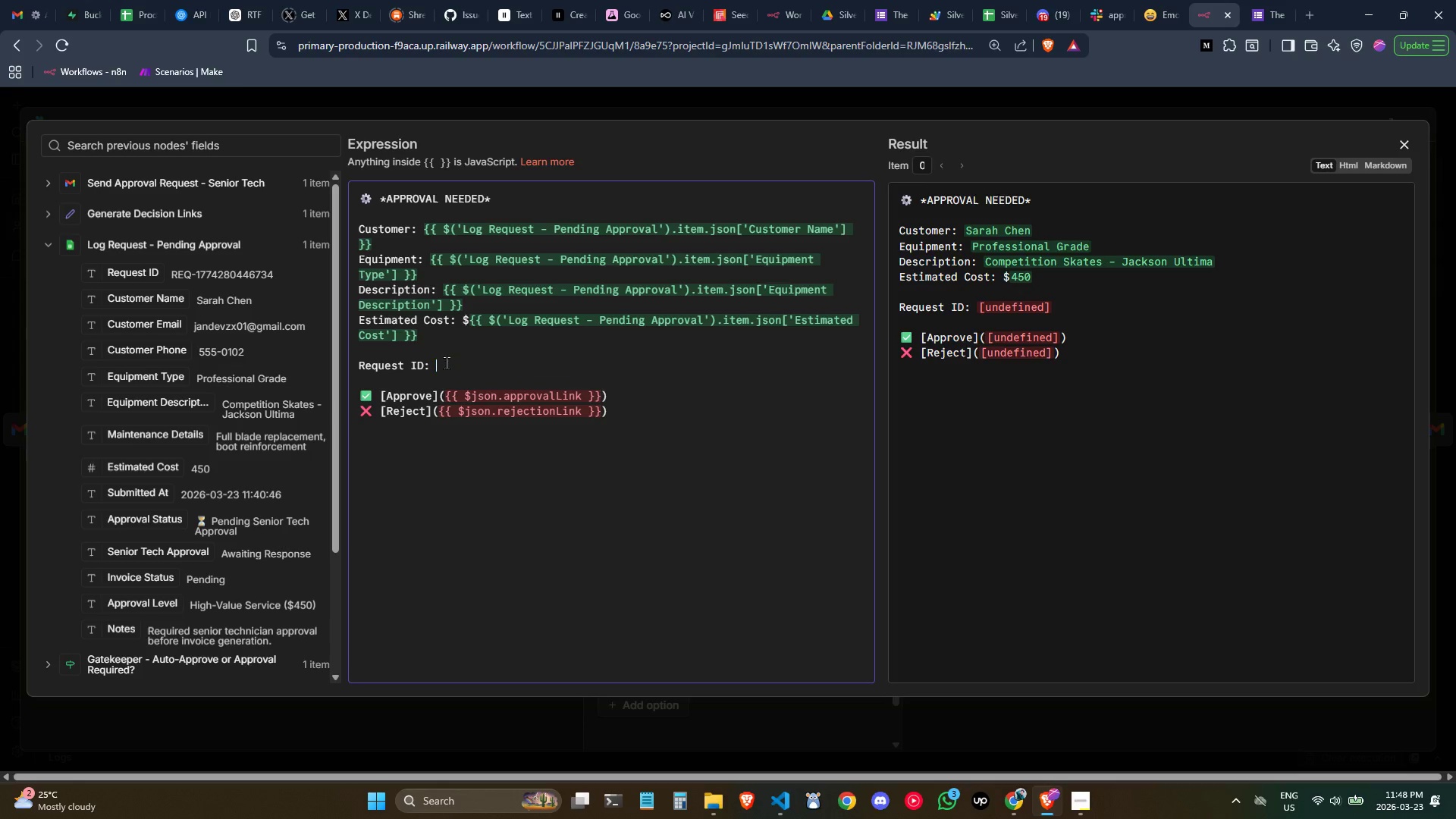 
key(Backspace)
 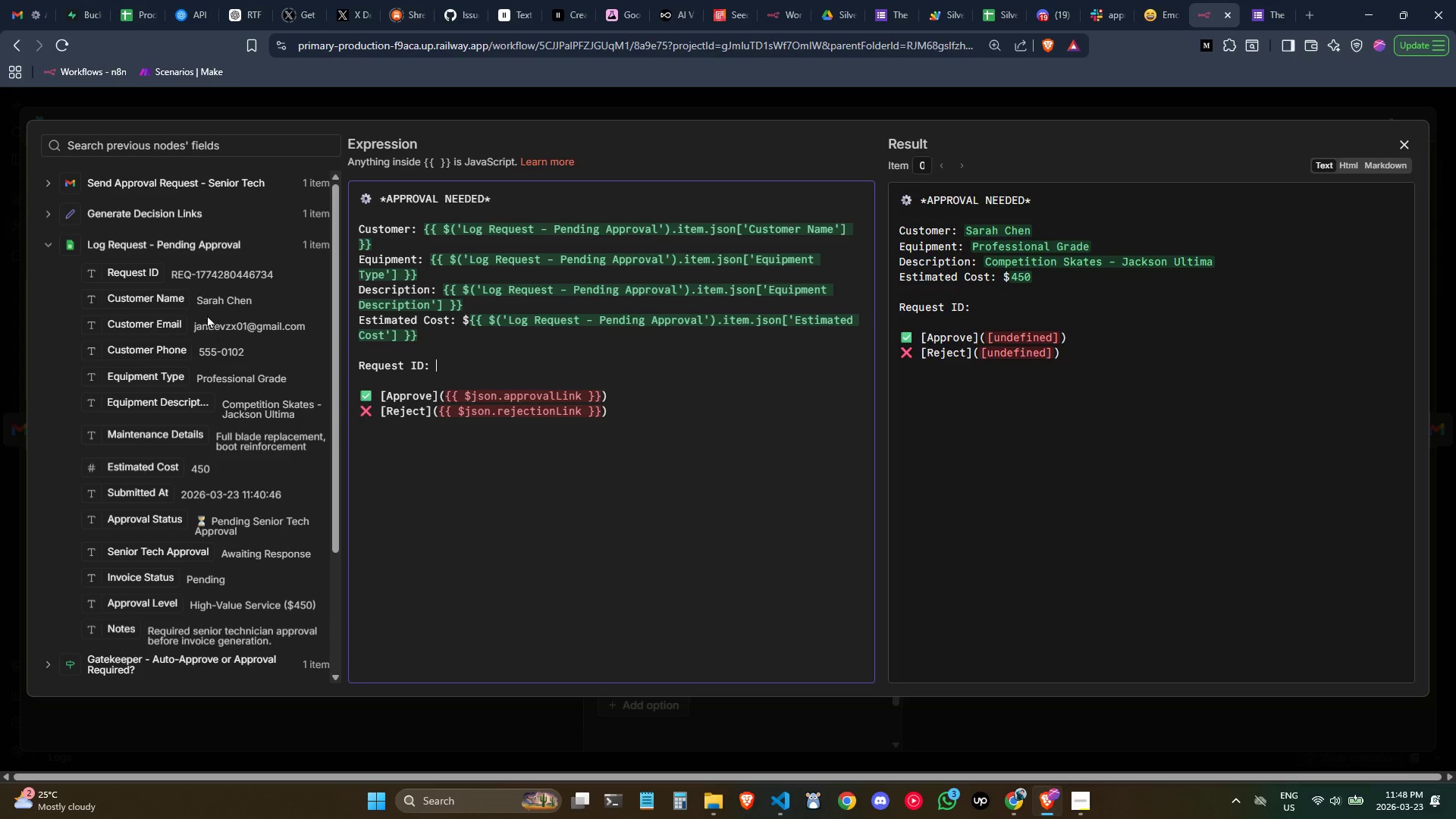 
left_click_drag(start_coordinate=[134, 272], to_coordinate=[502, 362])
 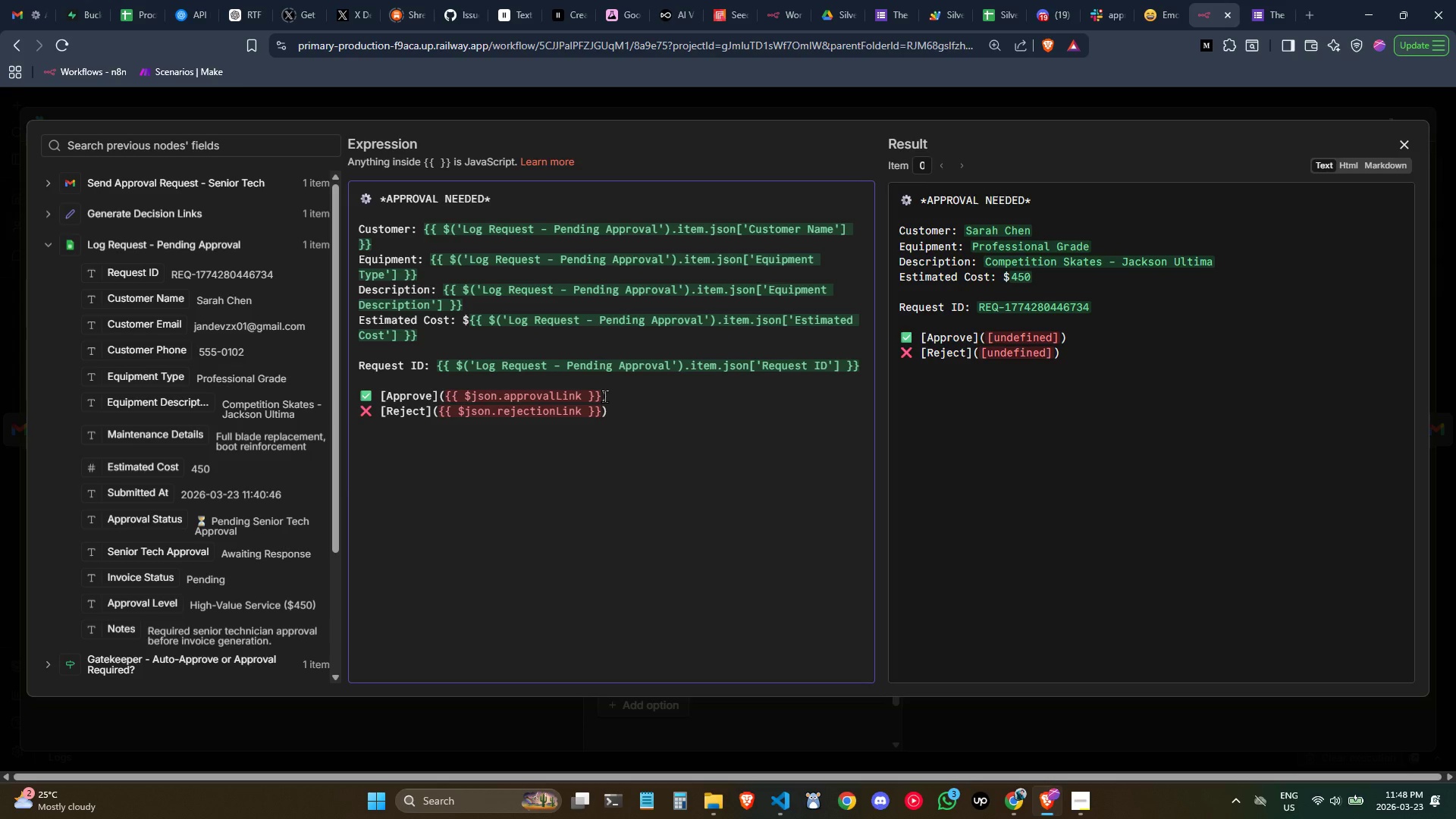 
left_click_drag(start_coordinate=[601, 395], to_coordinate=[448, 394])
 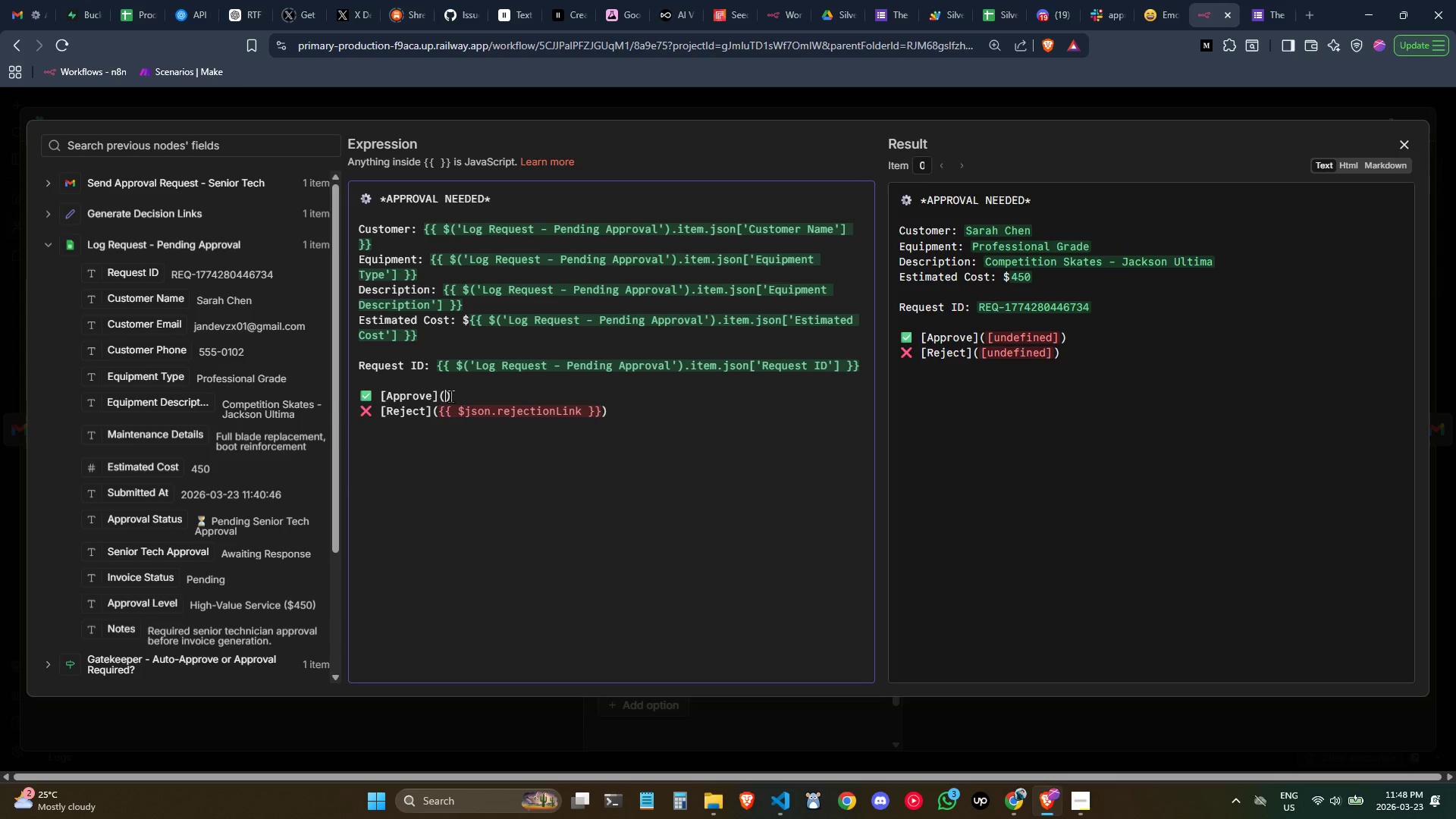 
key(Backspace)
 